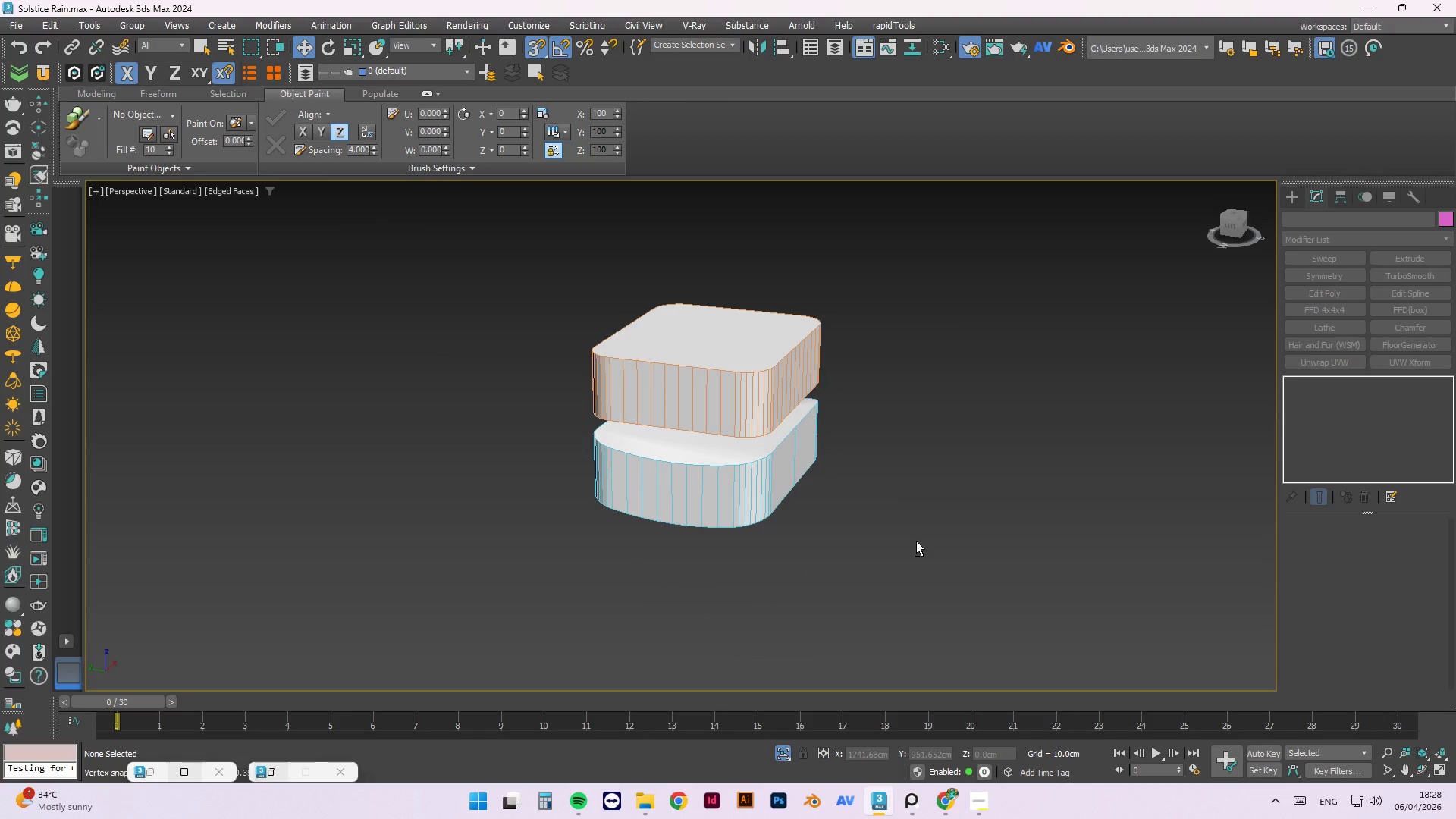 
scroll: coordinate [731, 428], scroll_direction: none, amount: 0.0
 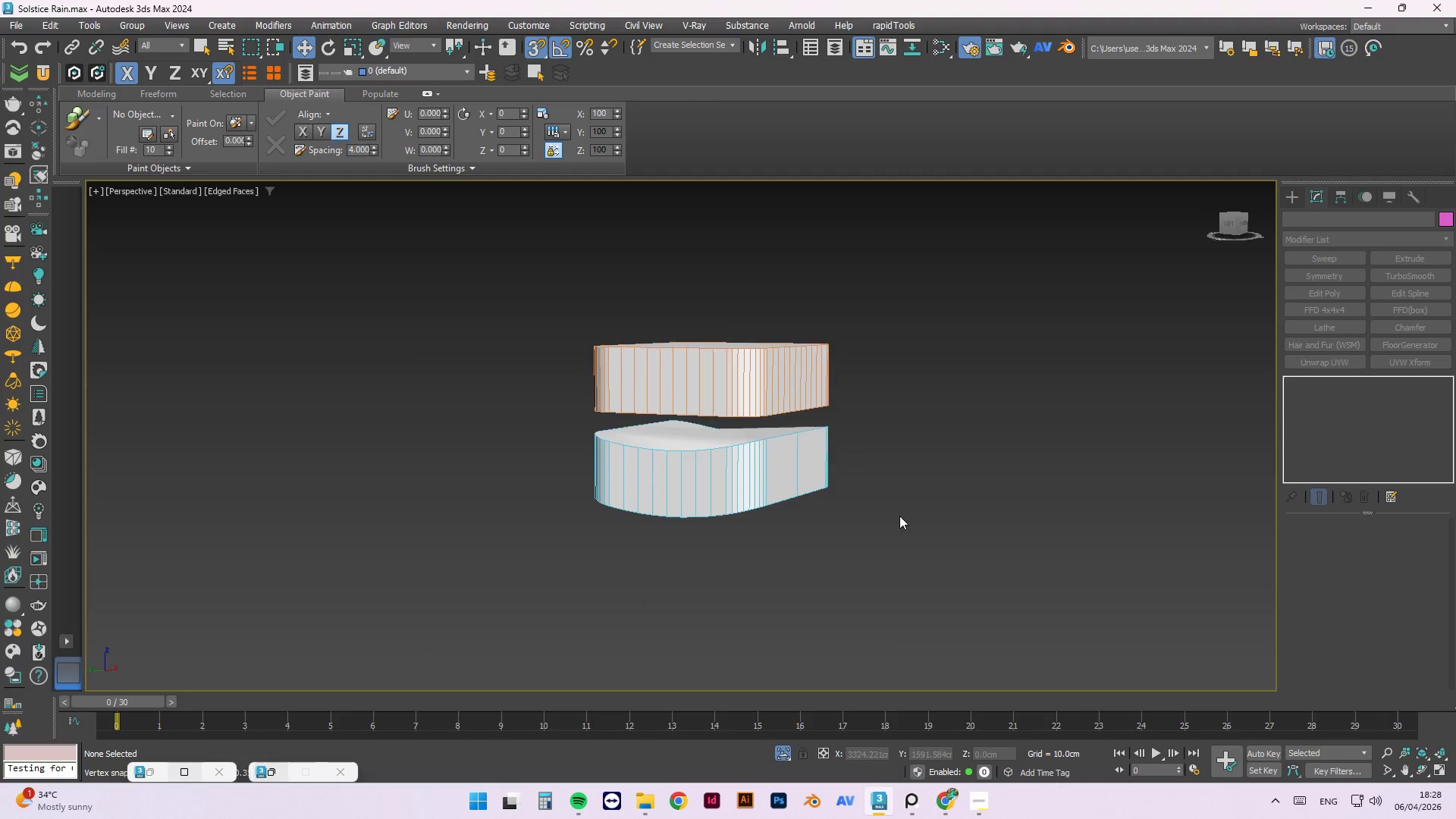 
hold_key(key=AltLeft, duration=0.62)
 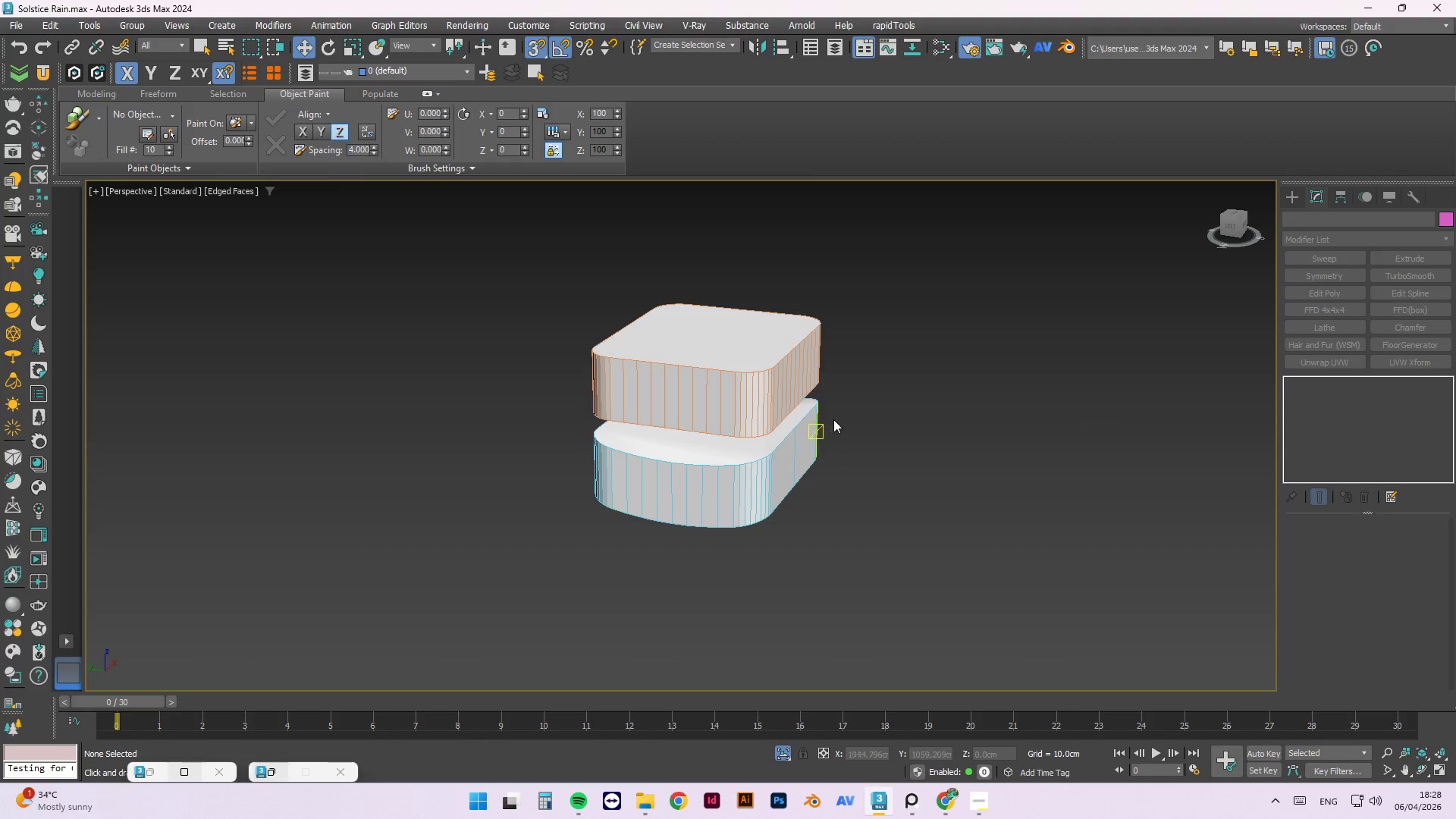 
left_click([789, 374])
 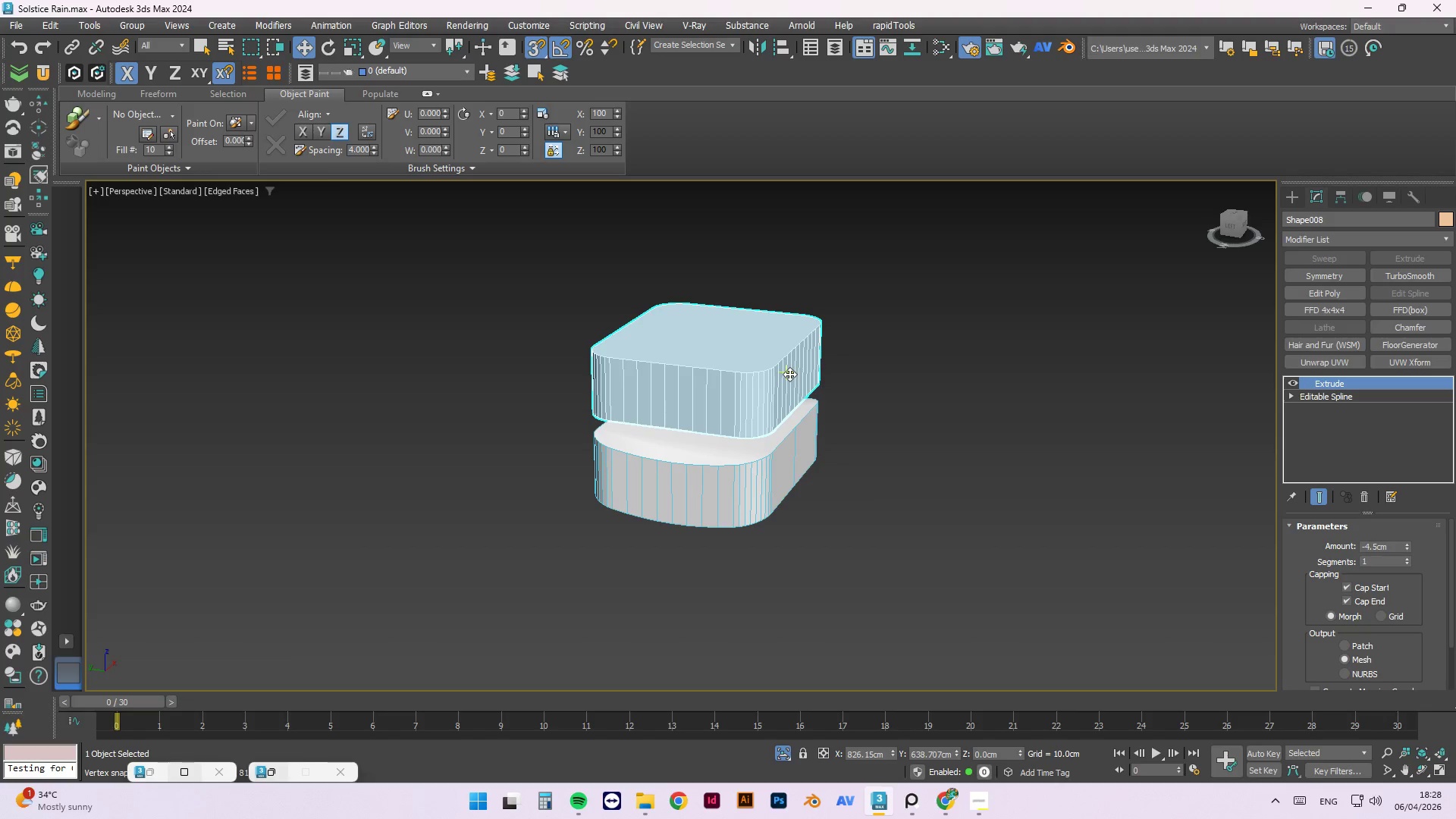 
wait(7.31)
 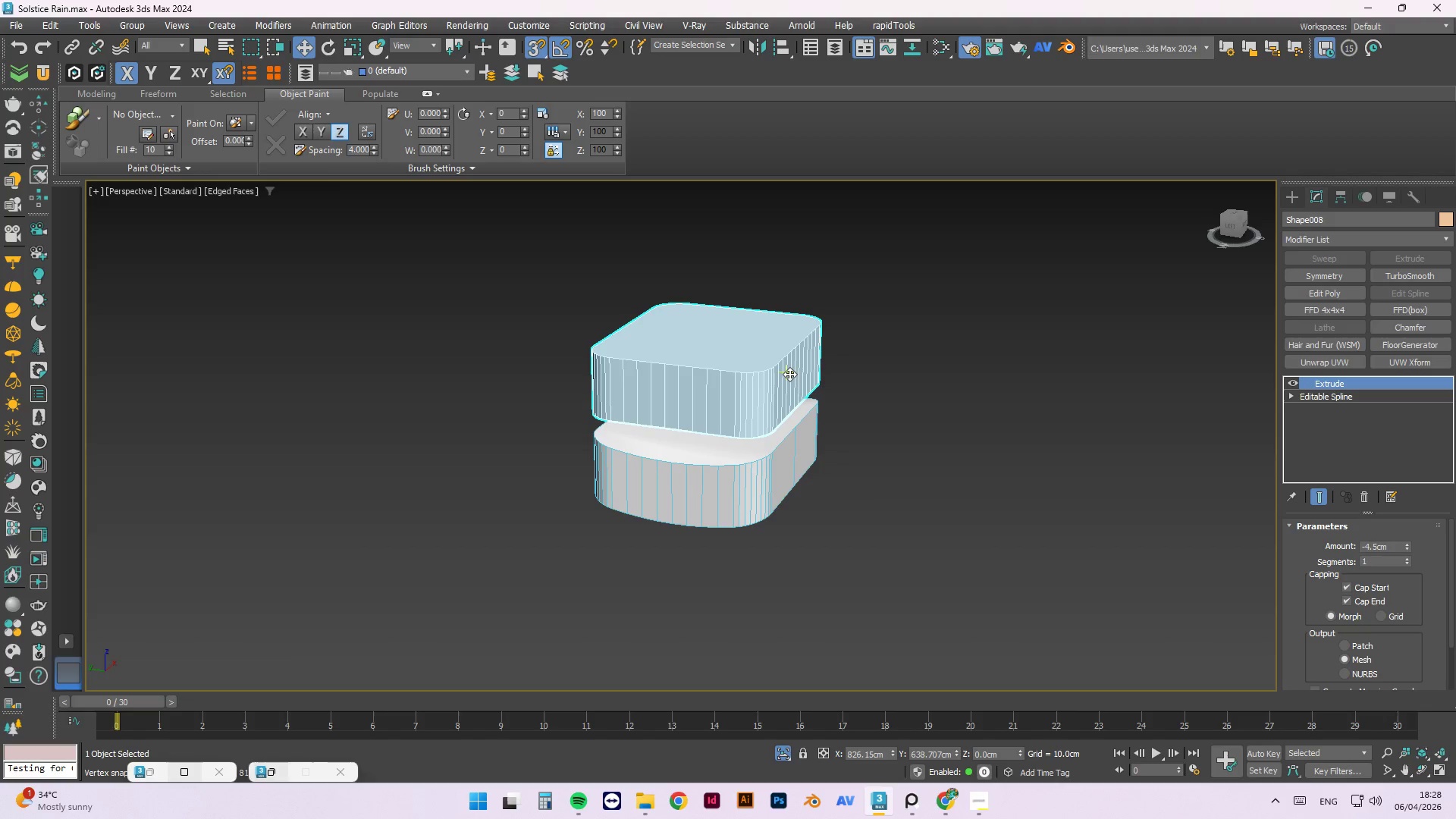 
left_click([1036, 296])
 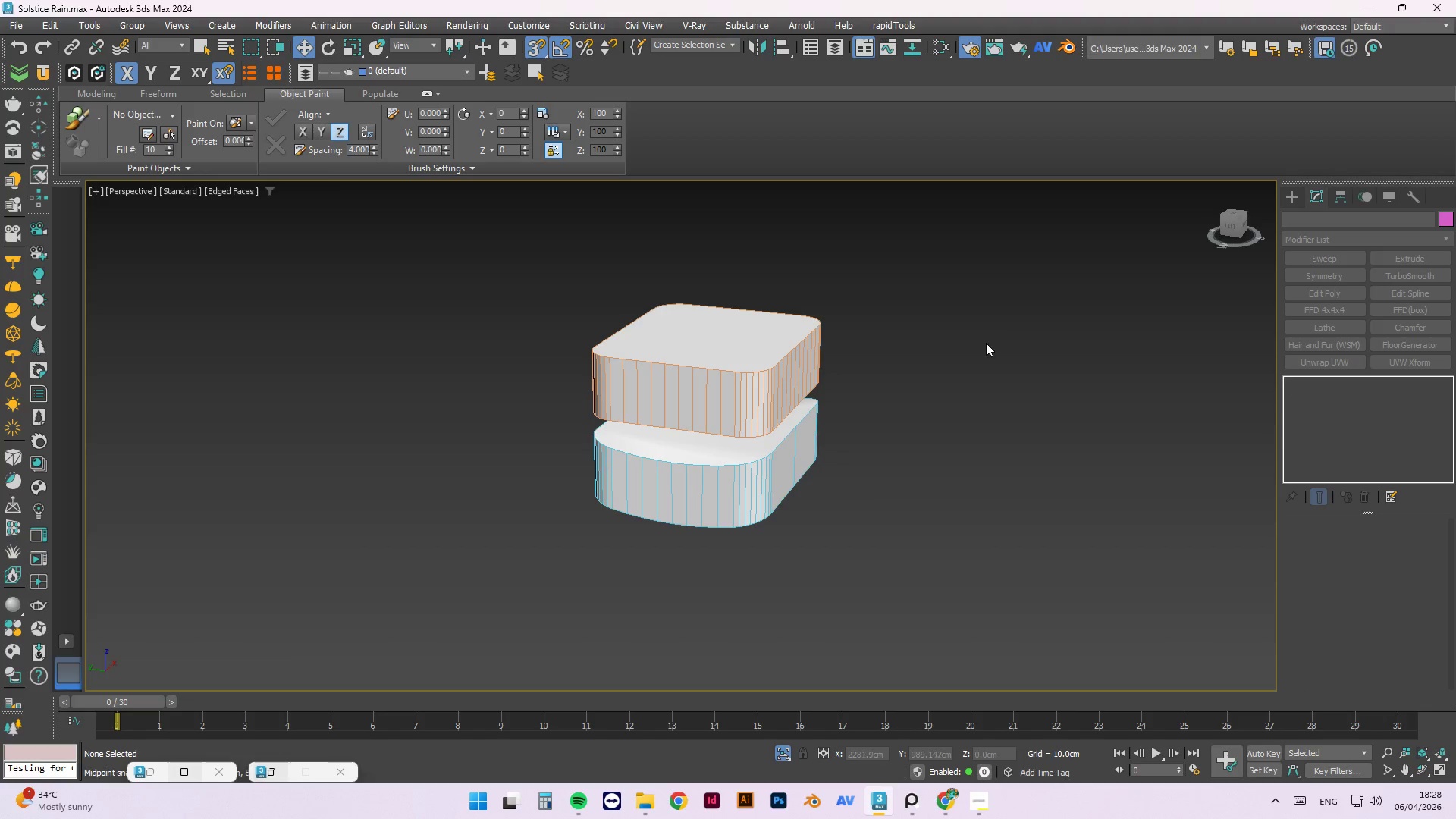 
key(Control+Z)
 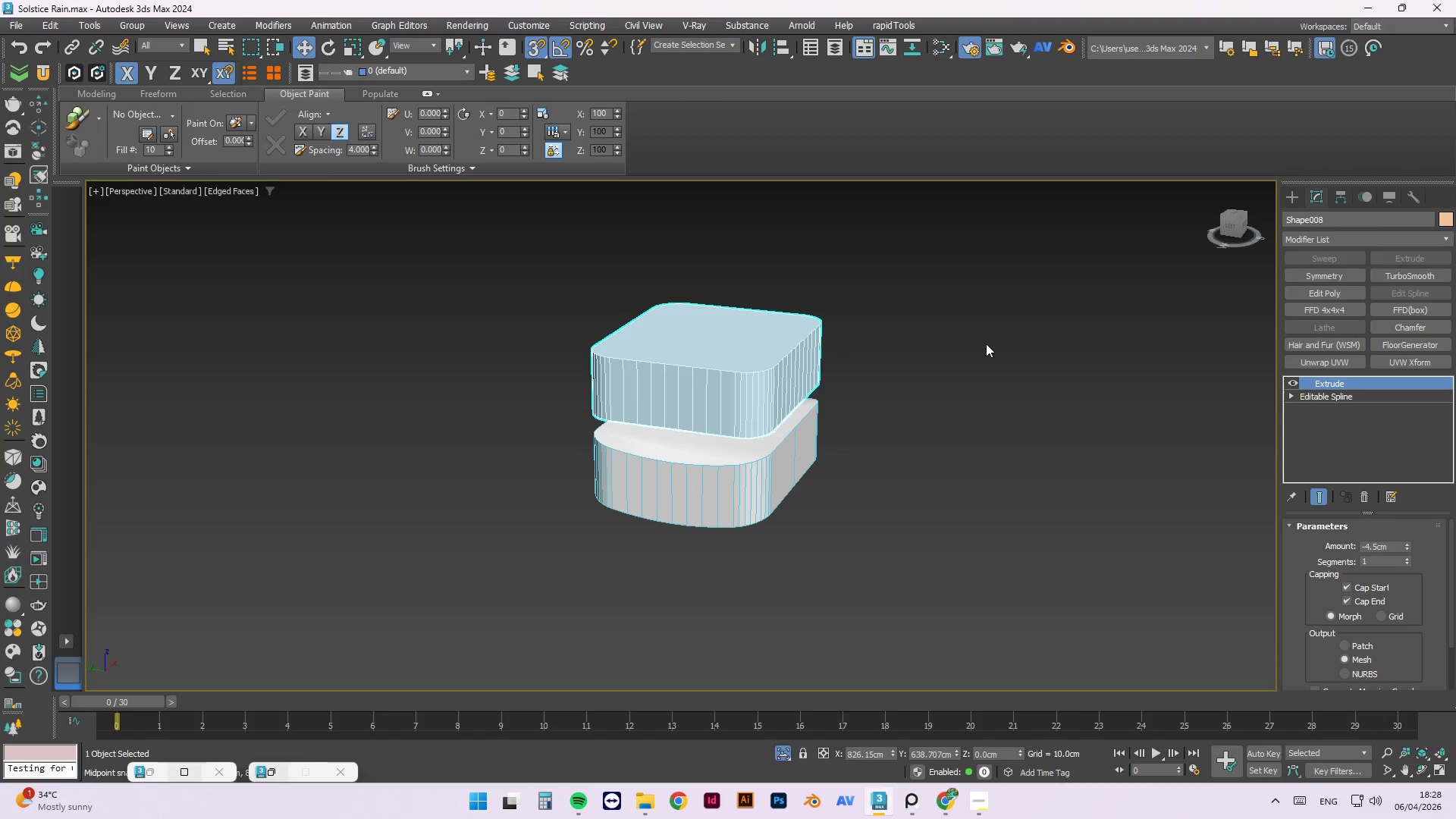 
key(Control+Z)
 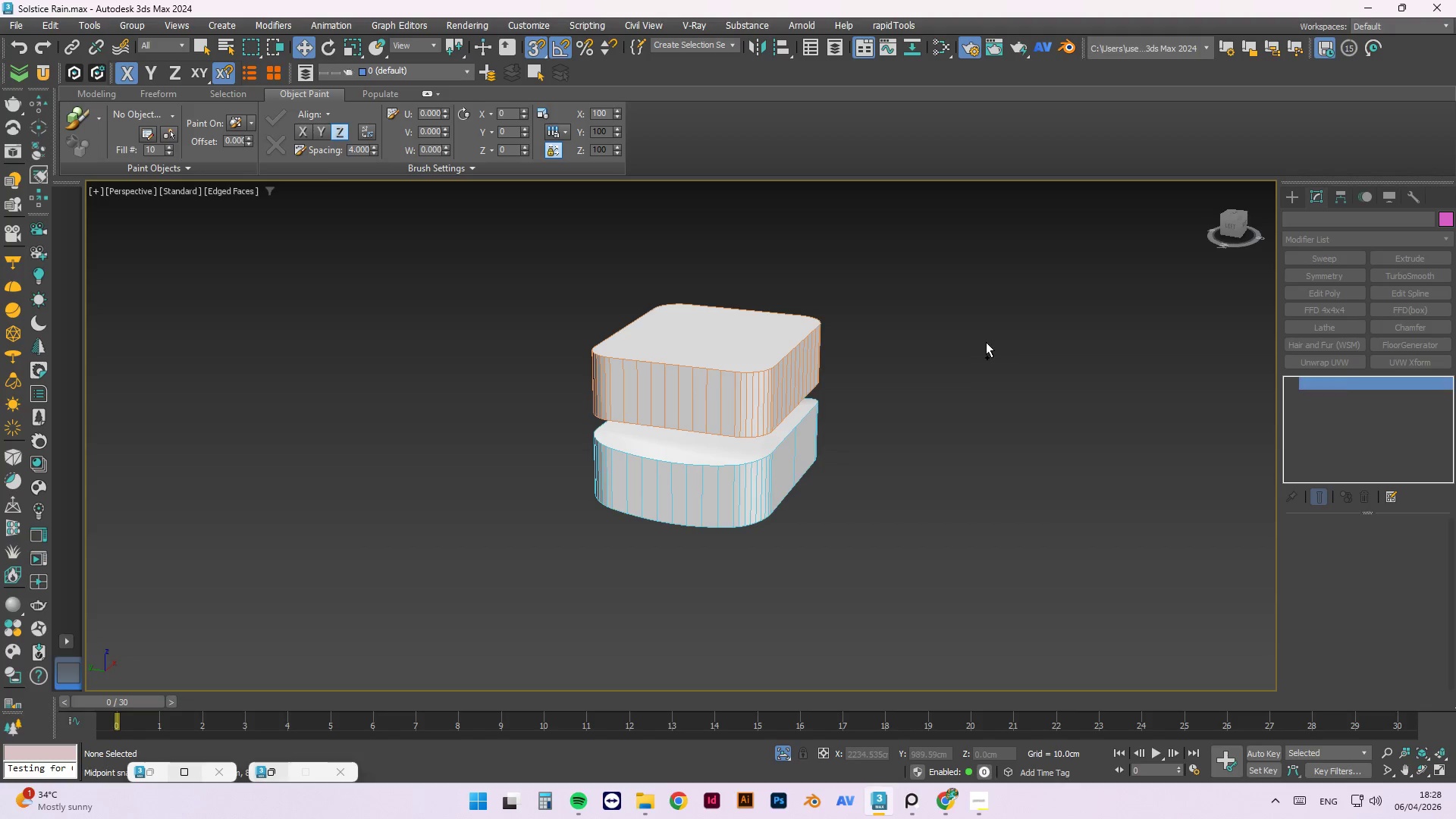 
key(Control+Z)
 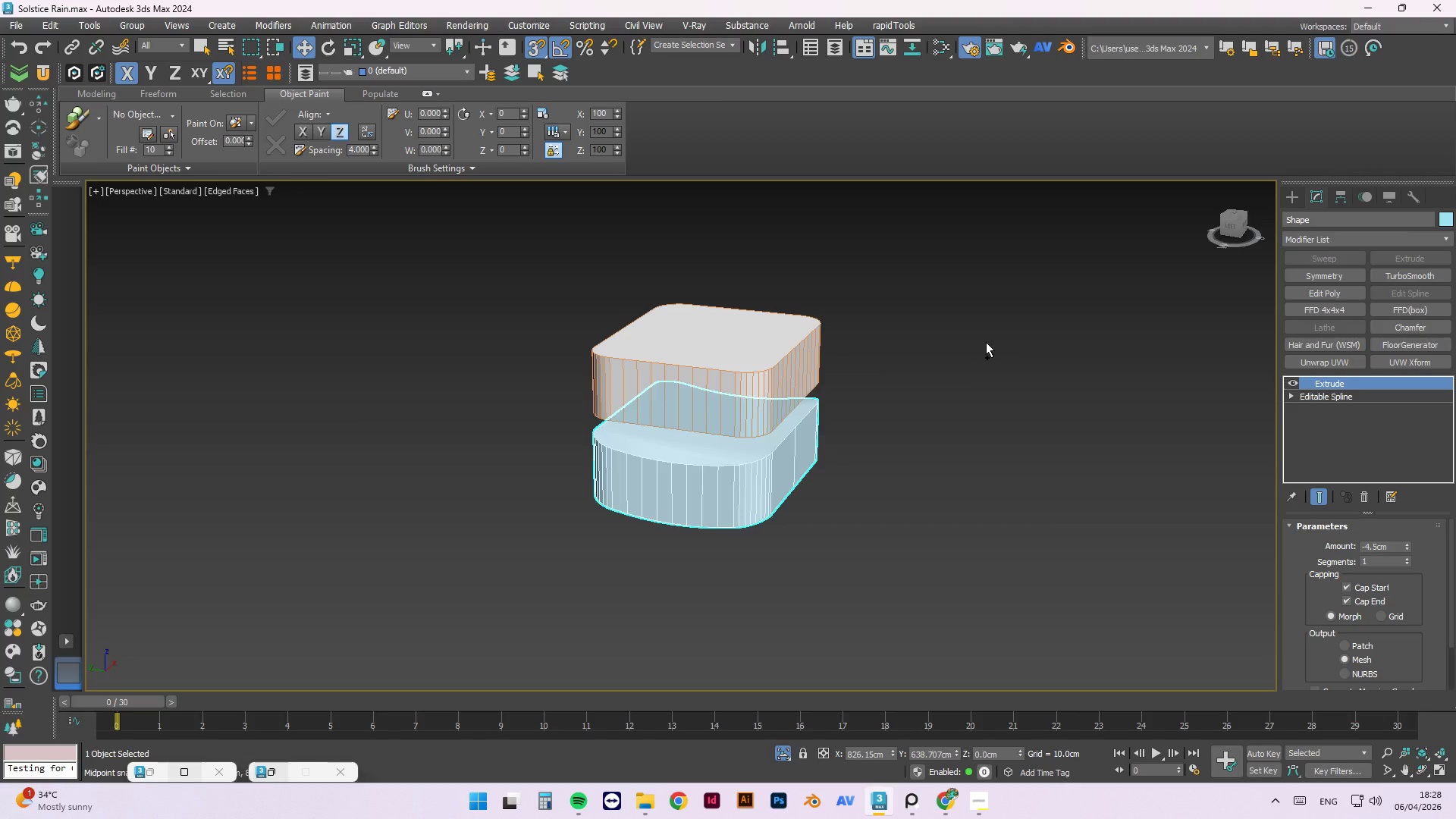 
key(Control+Z)
 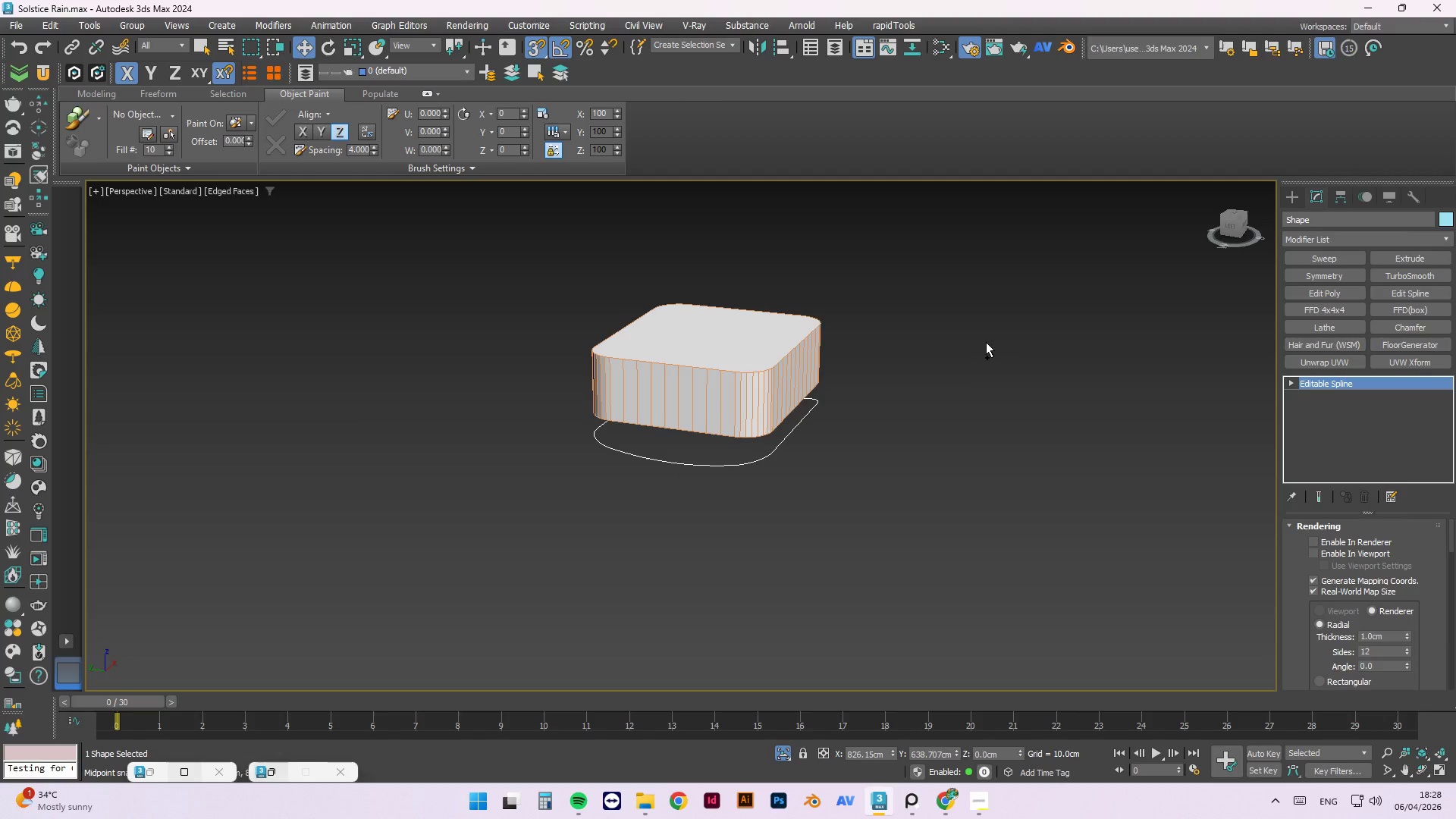 
key(Control+Z)
 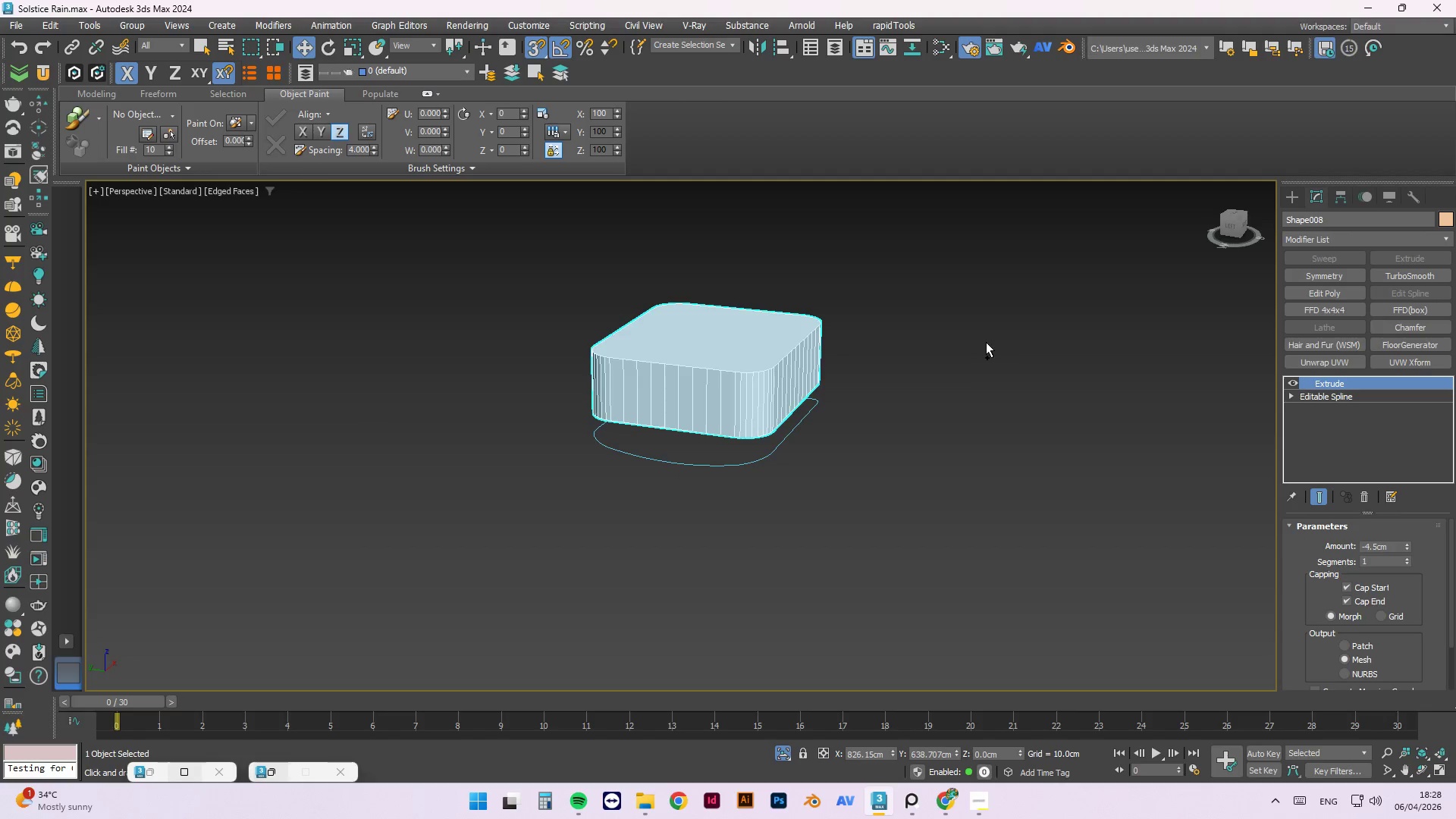 
key(Control+Z)
 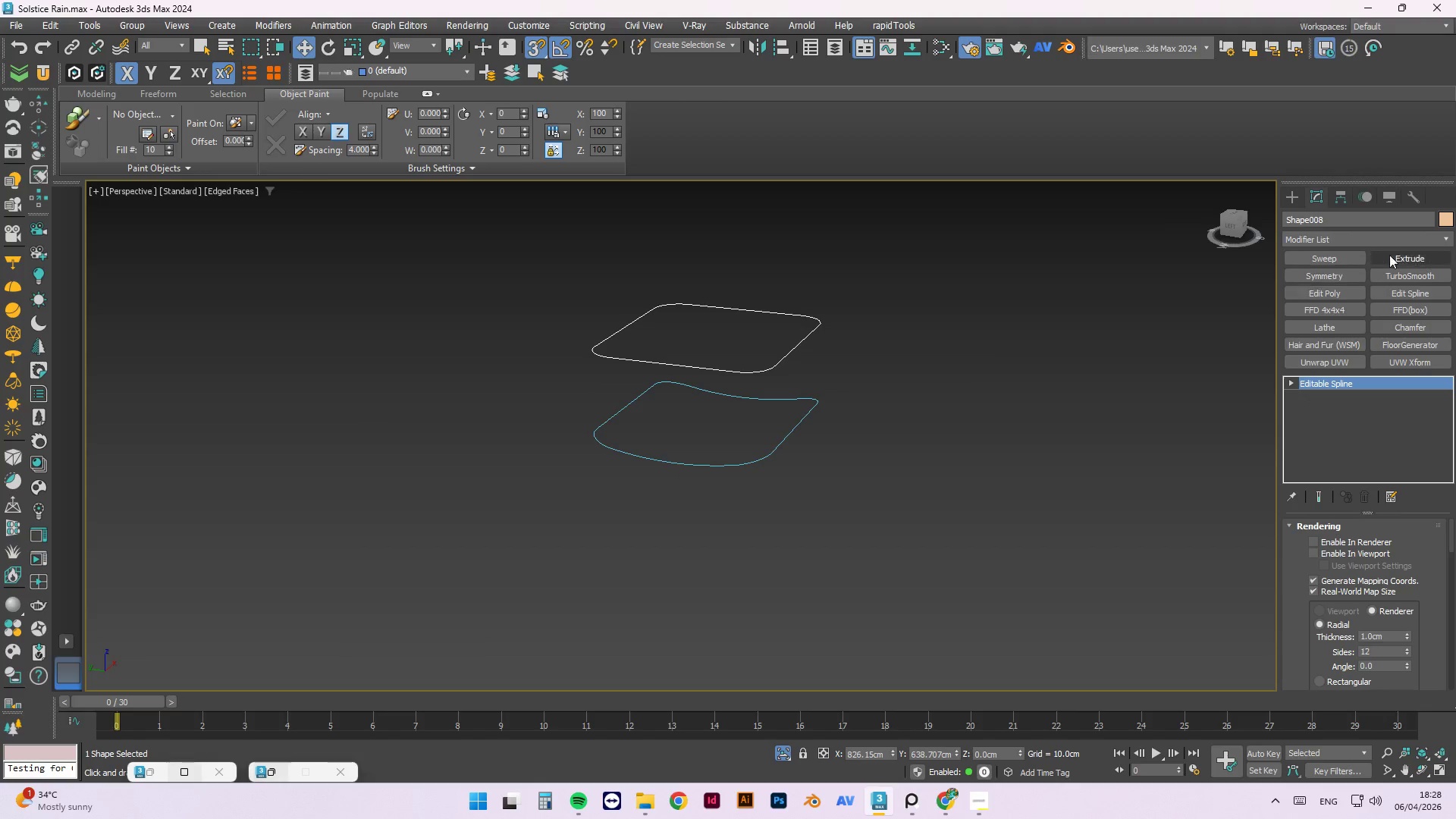 
wait(7.94)
 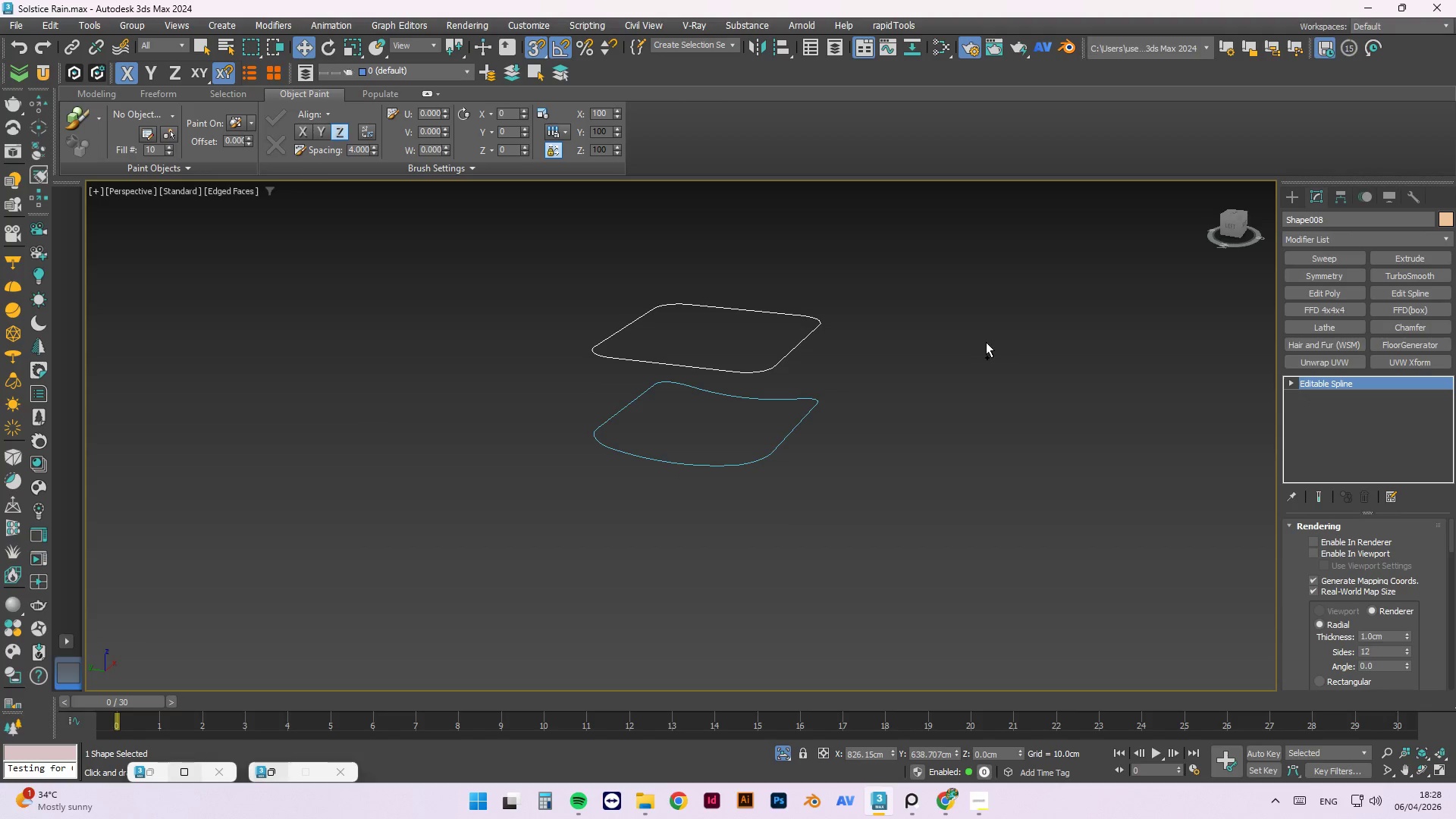 
double_click([755, 458])
 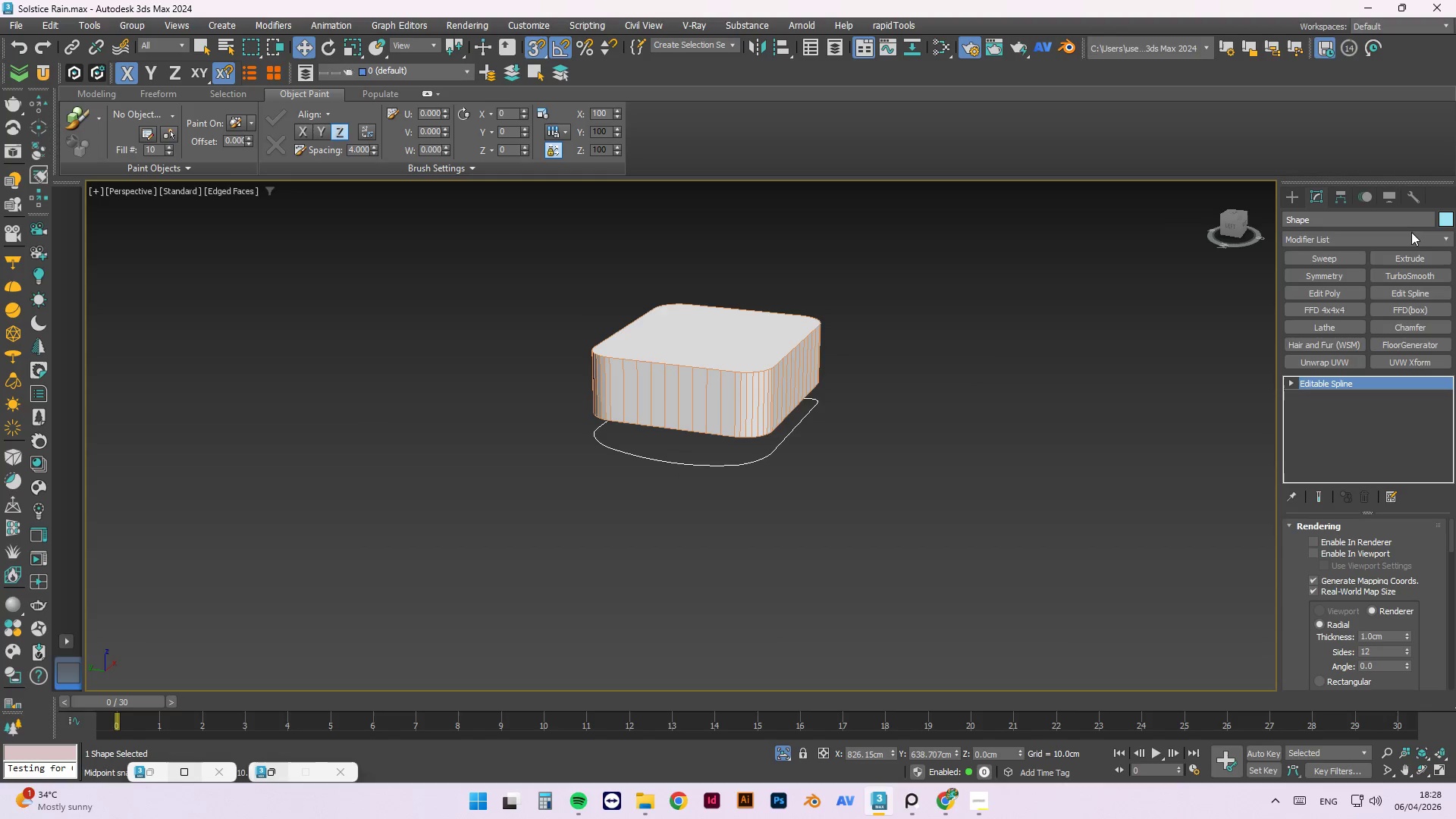 
left_click([1410, 259])
 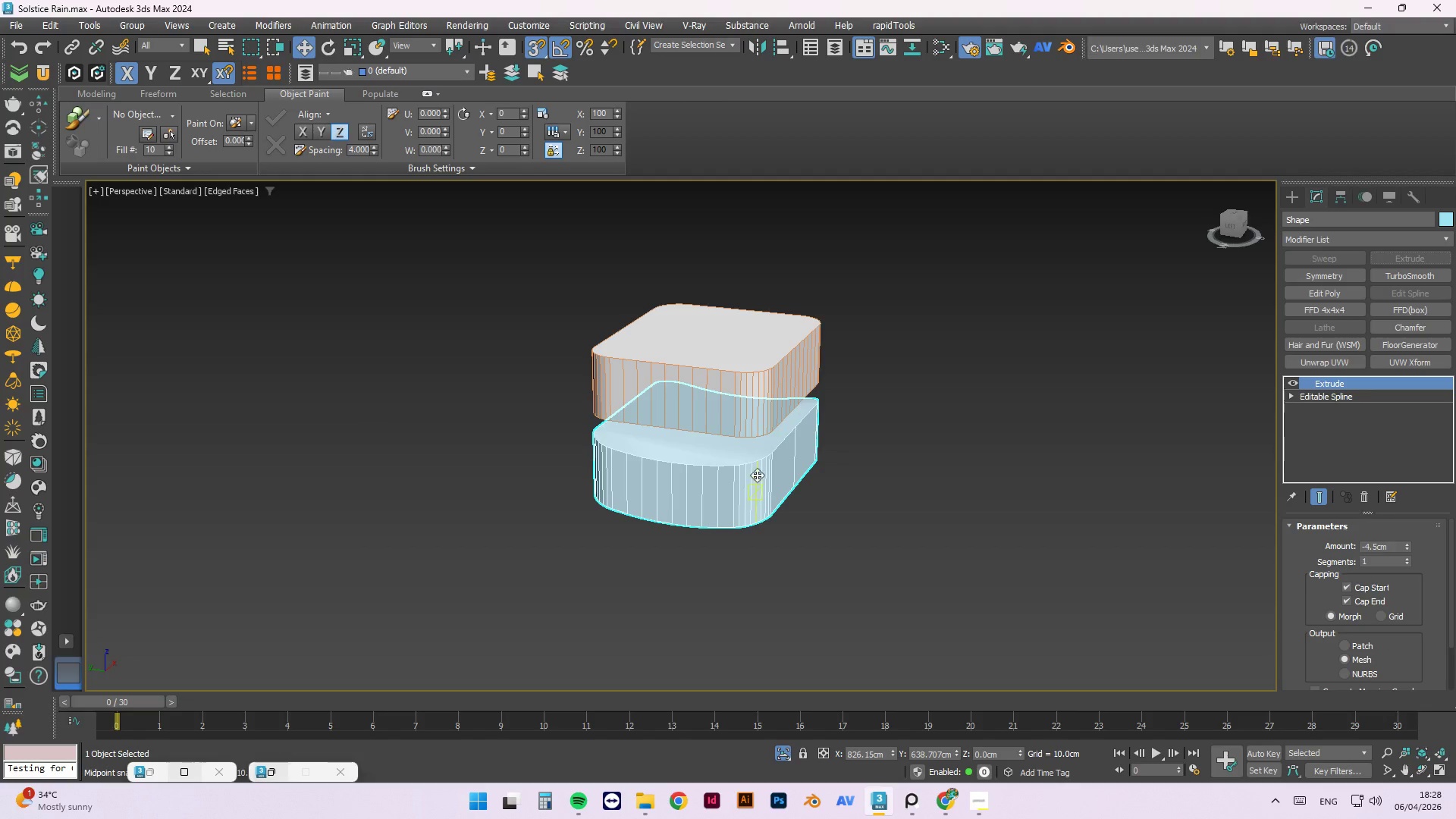 
left_click([797, 285])
 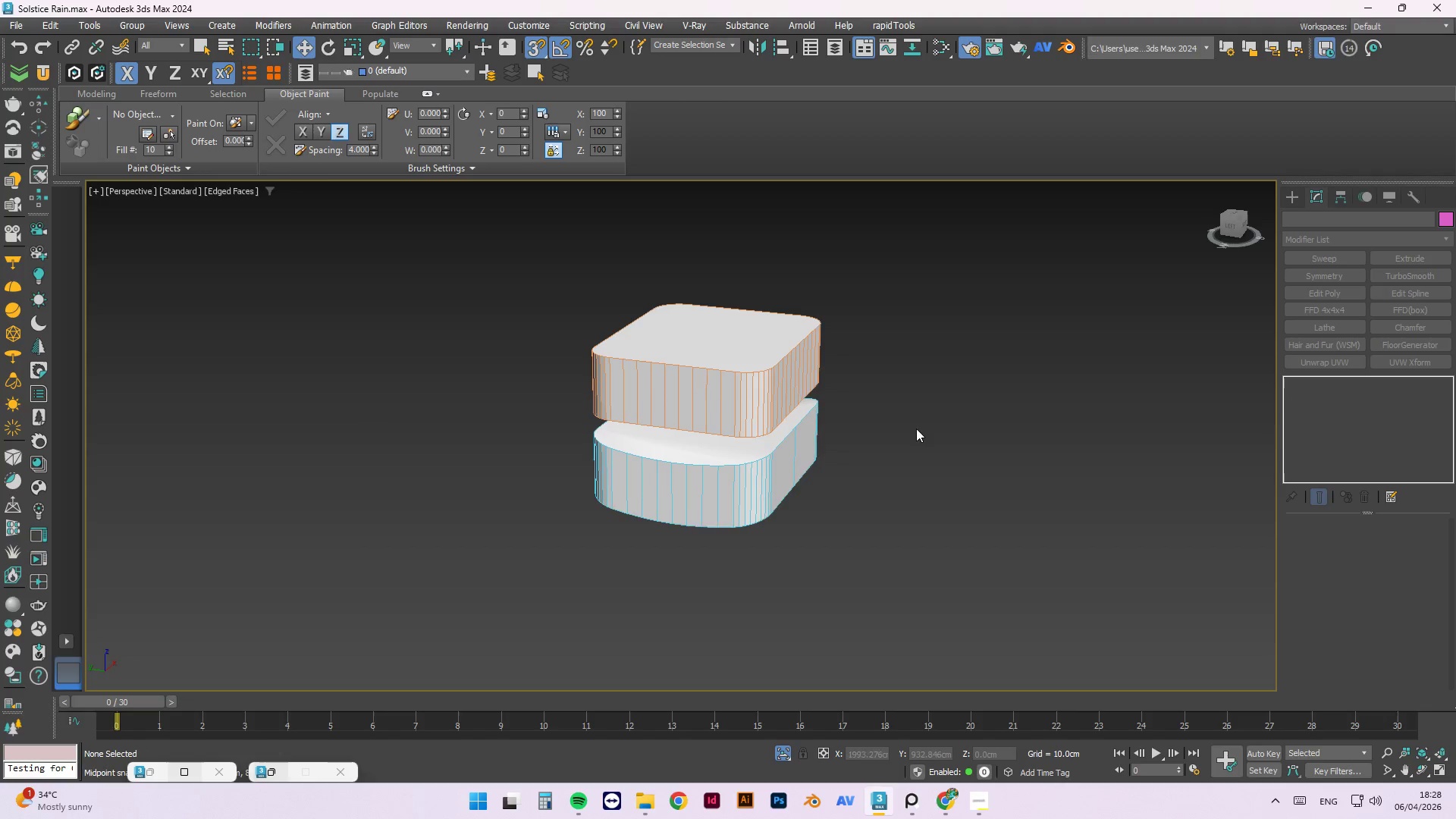 
left_click([734, 438])
 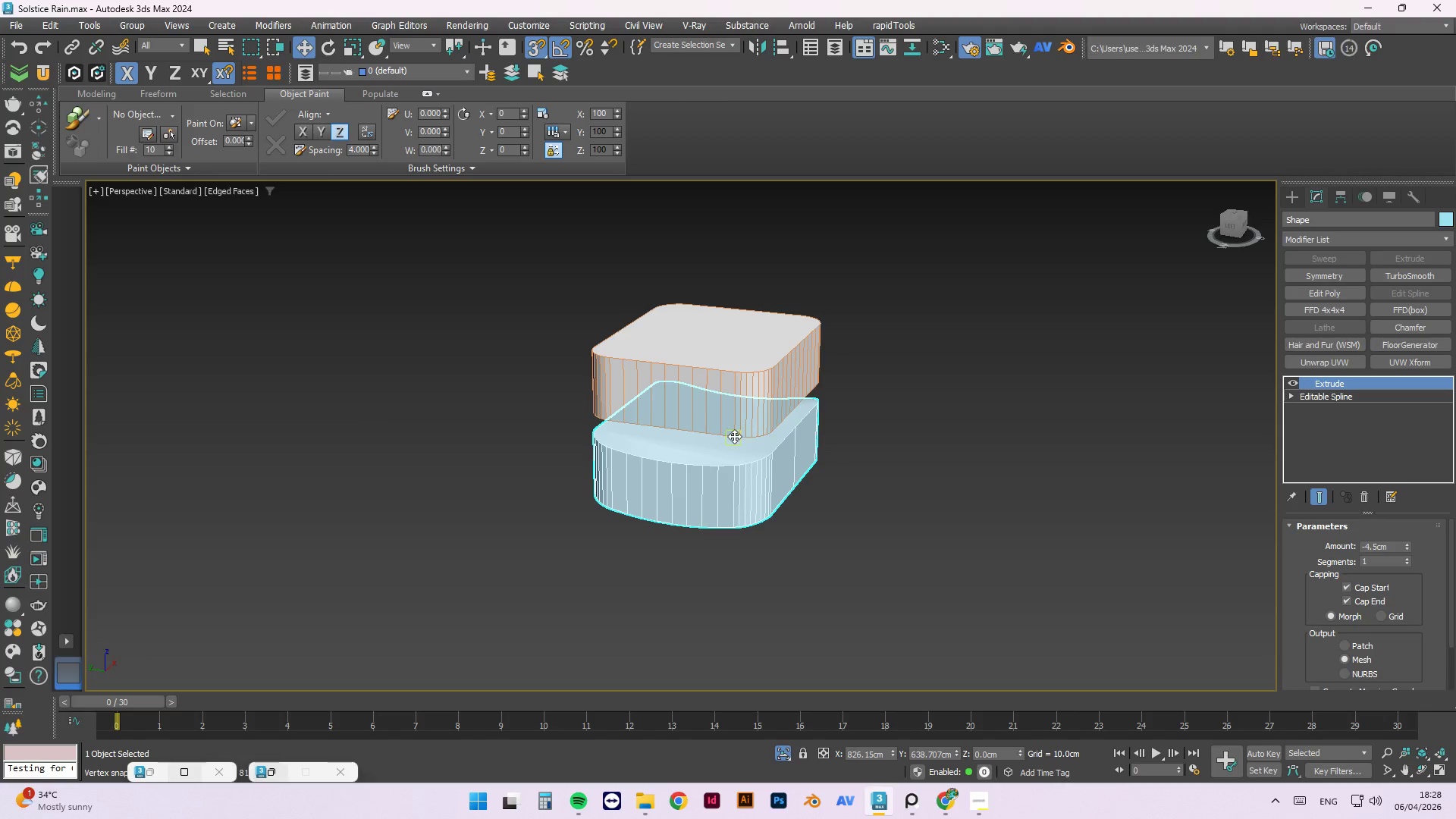 
left_click([745, 394])
 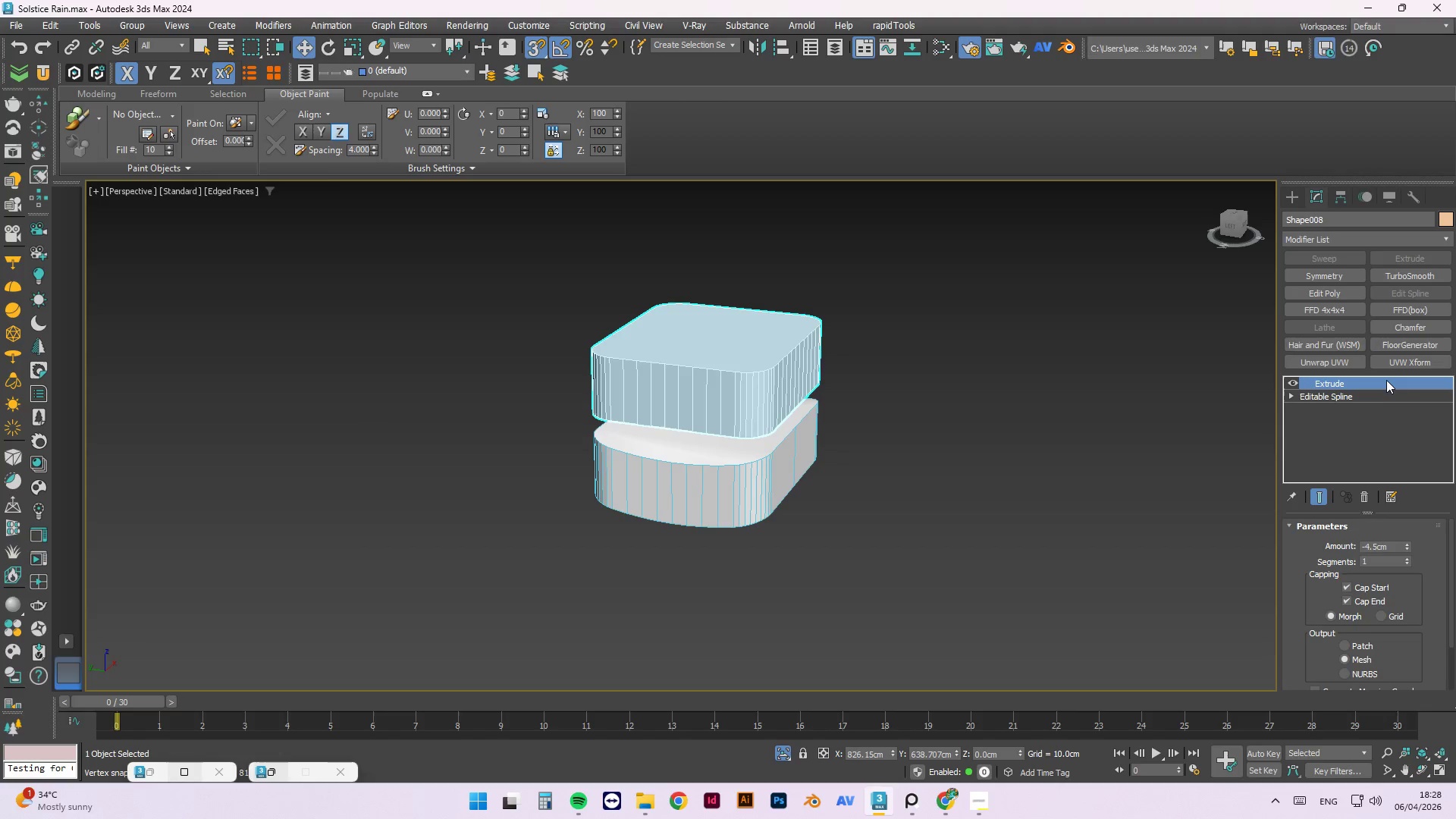 
left_click([1352, 292])
 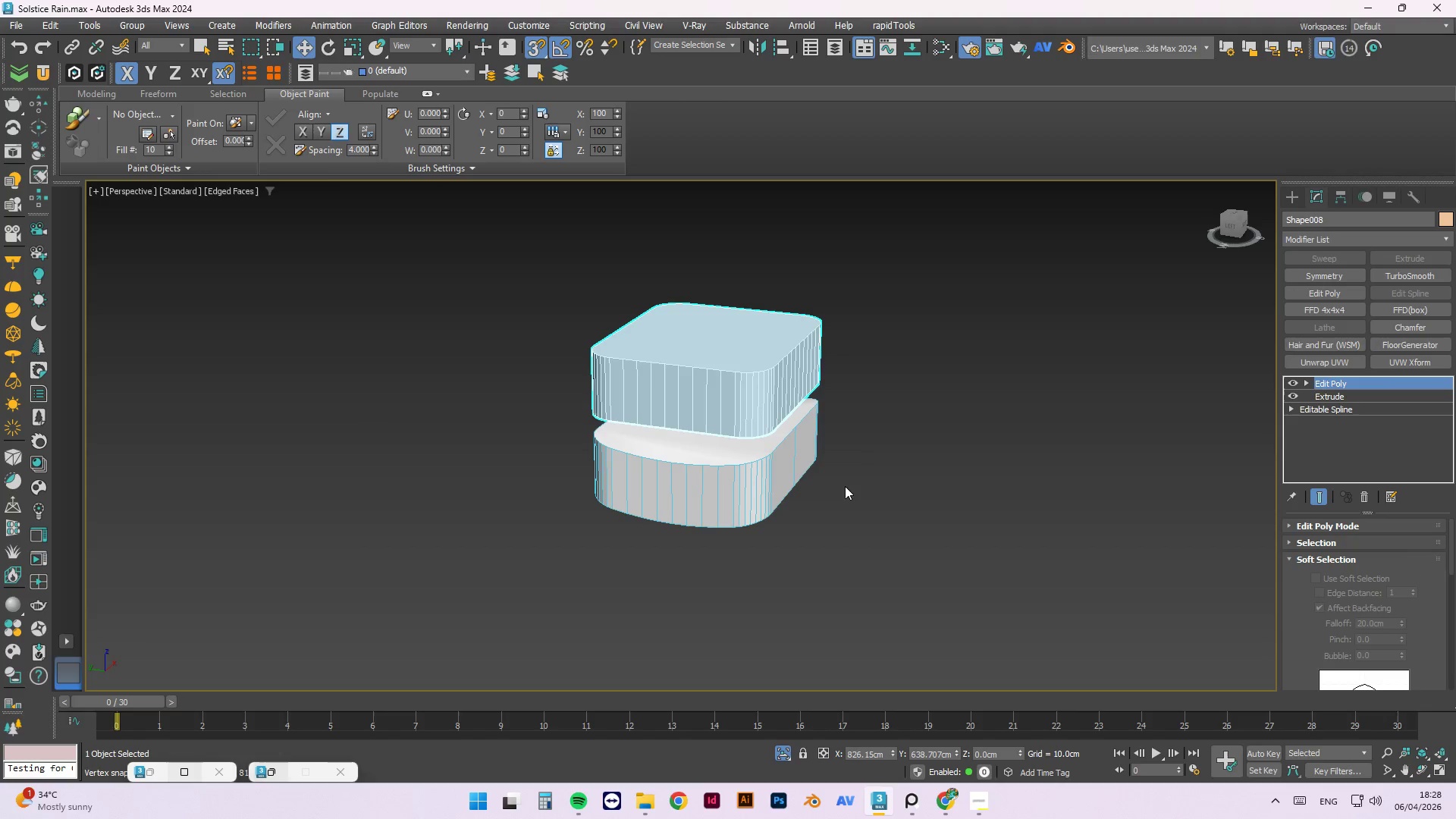 
left_click([774, 486])
 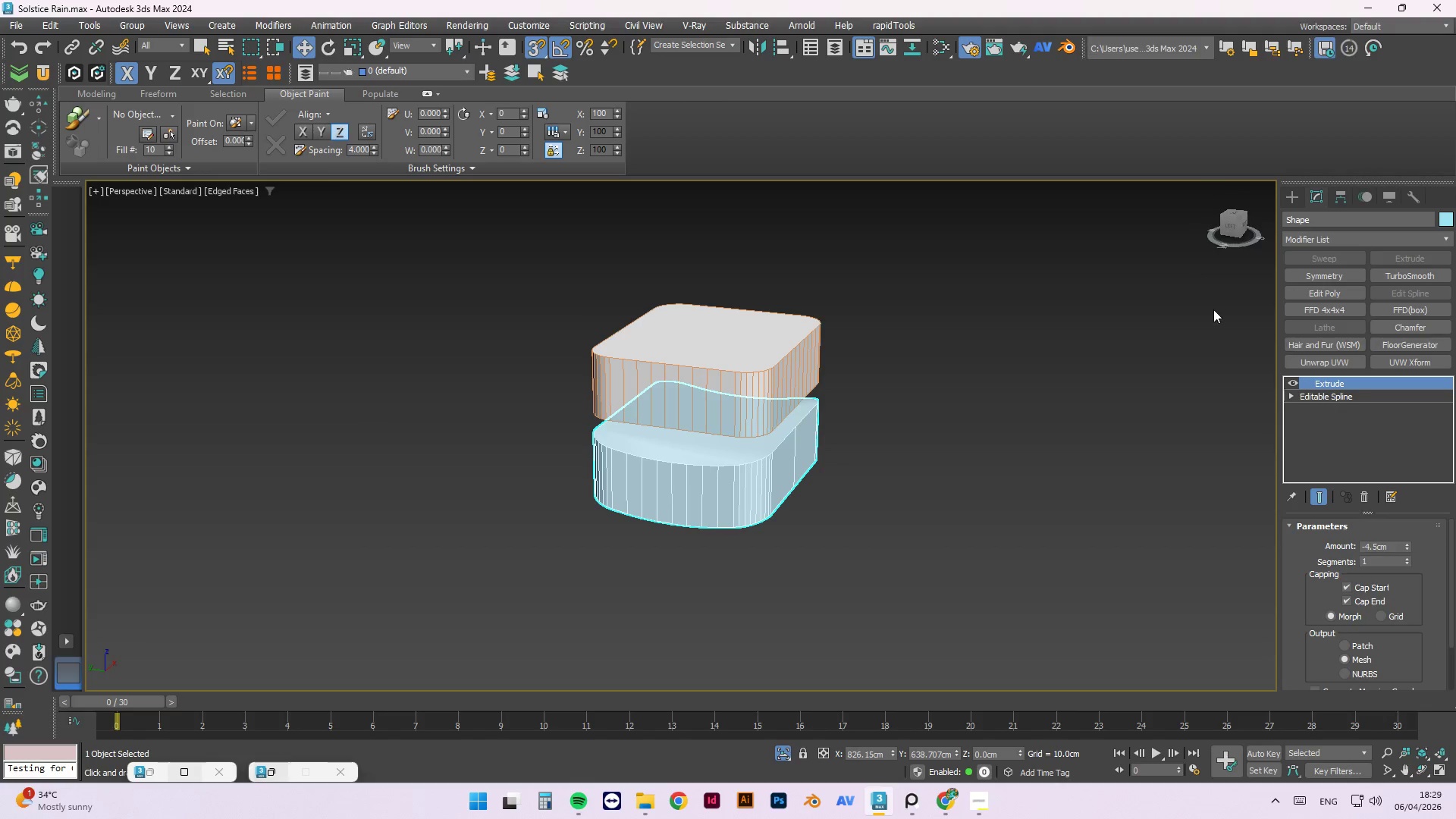 
wait(6.39)
 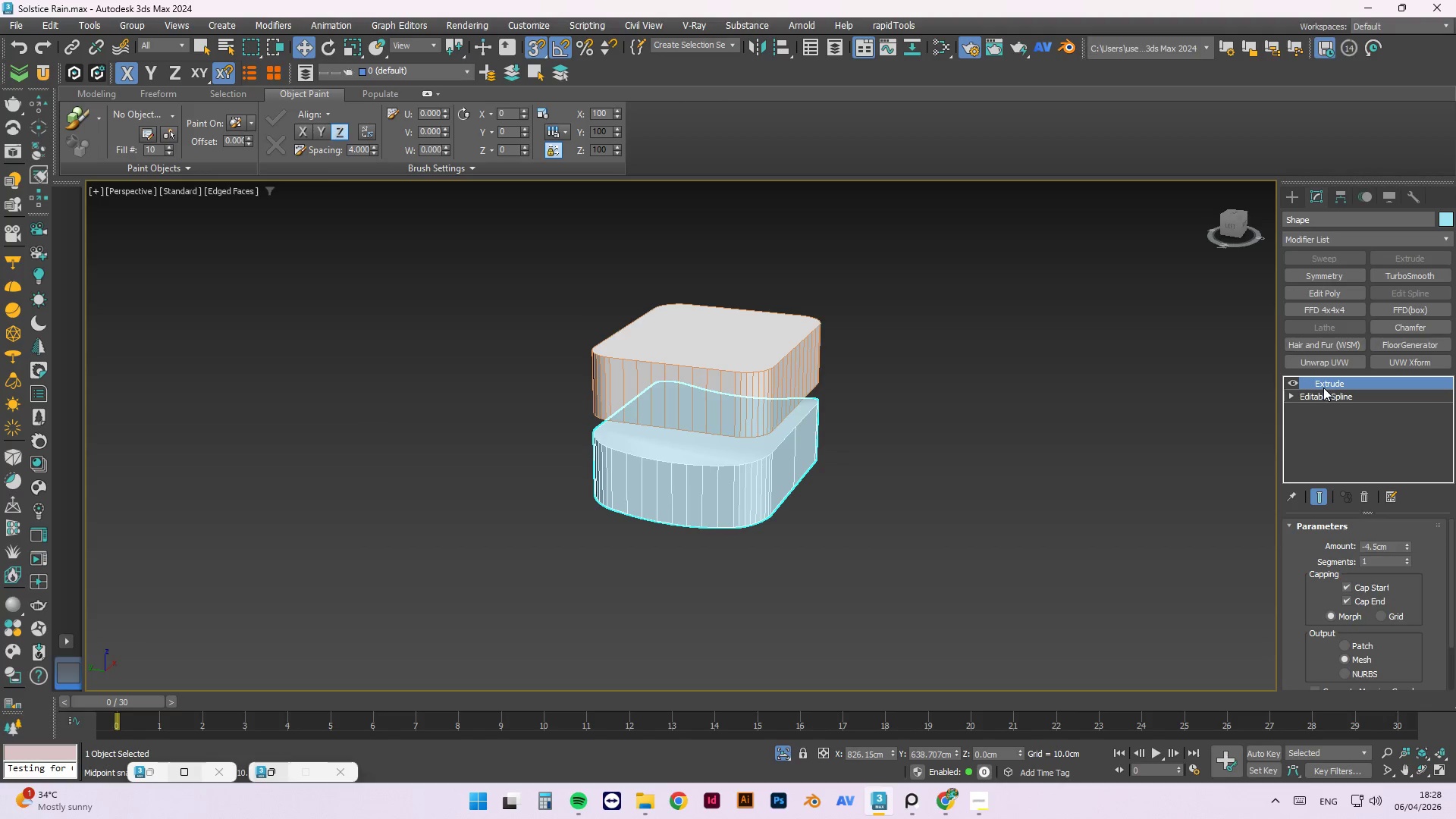 
left_click([1337, 294])
 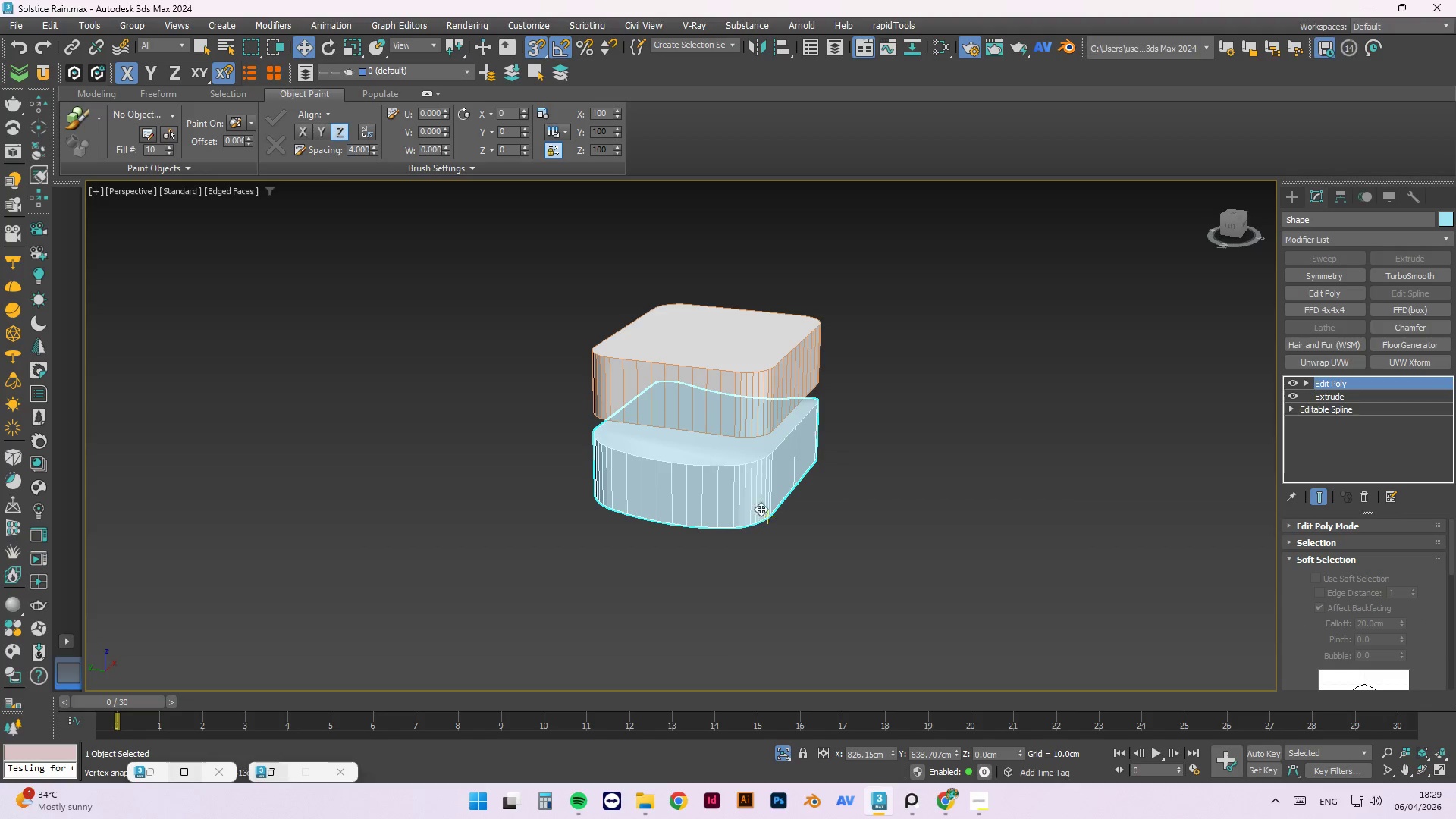 
right_click([757, 485])
 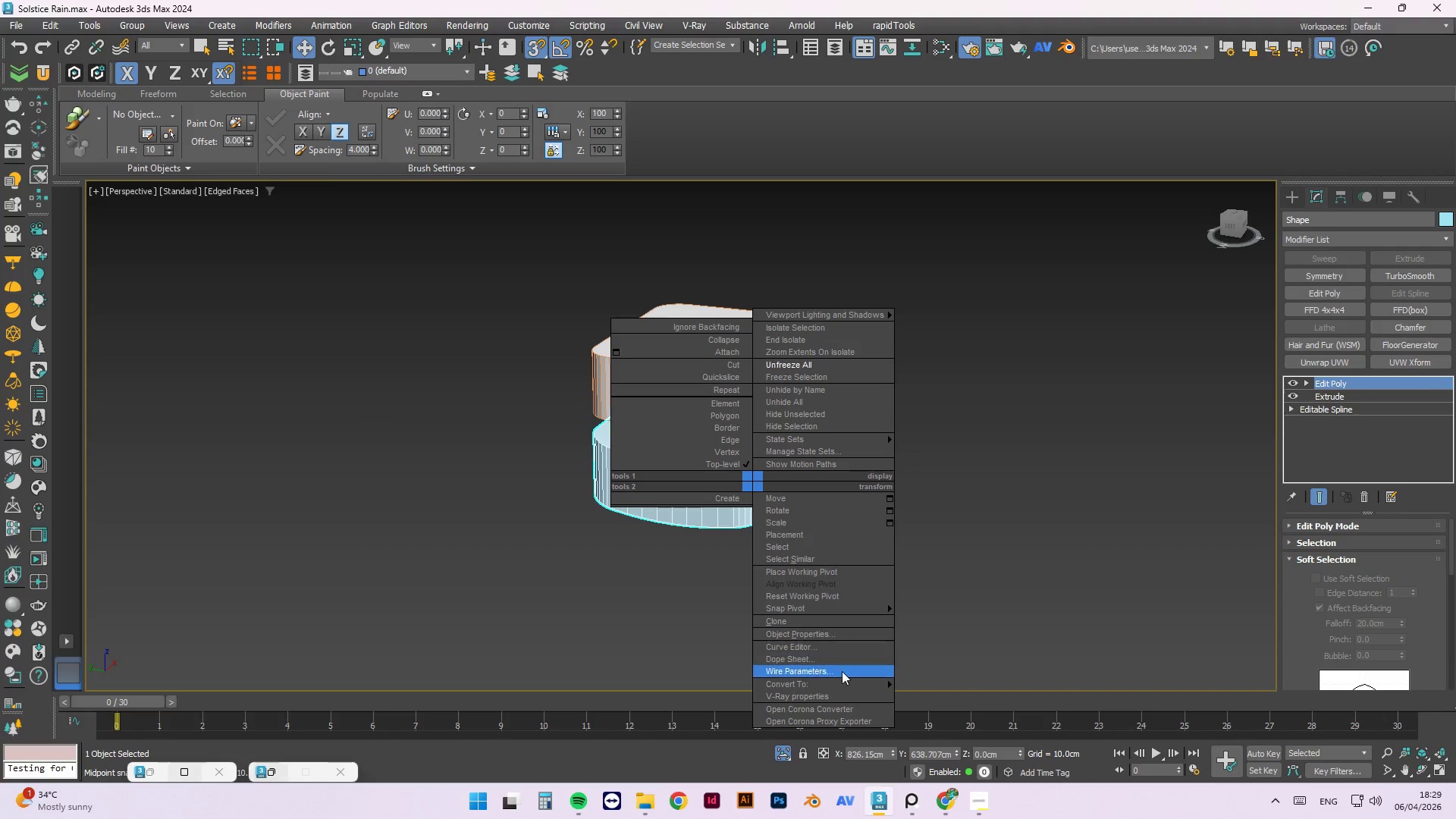 
mouse_move([874, 685])
 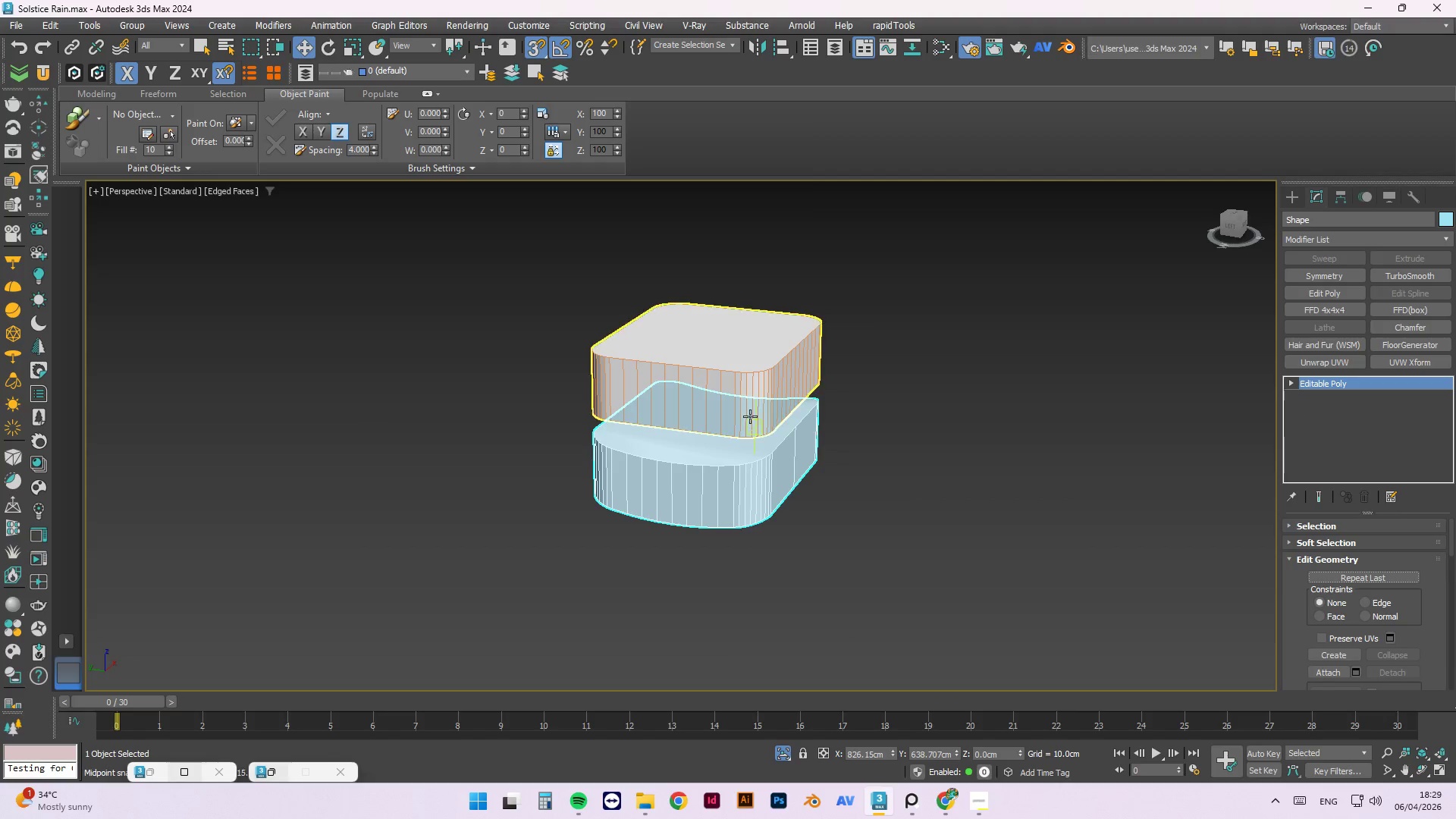 
double_click([745, 400])
 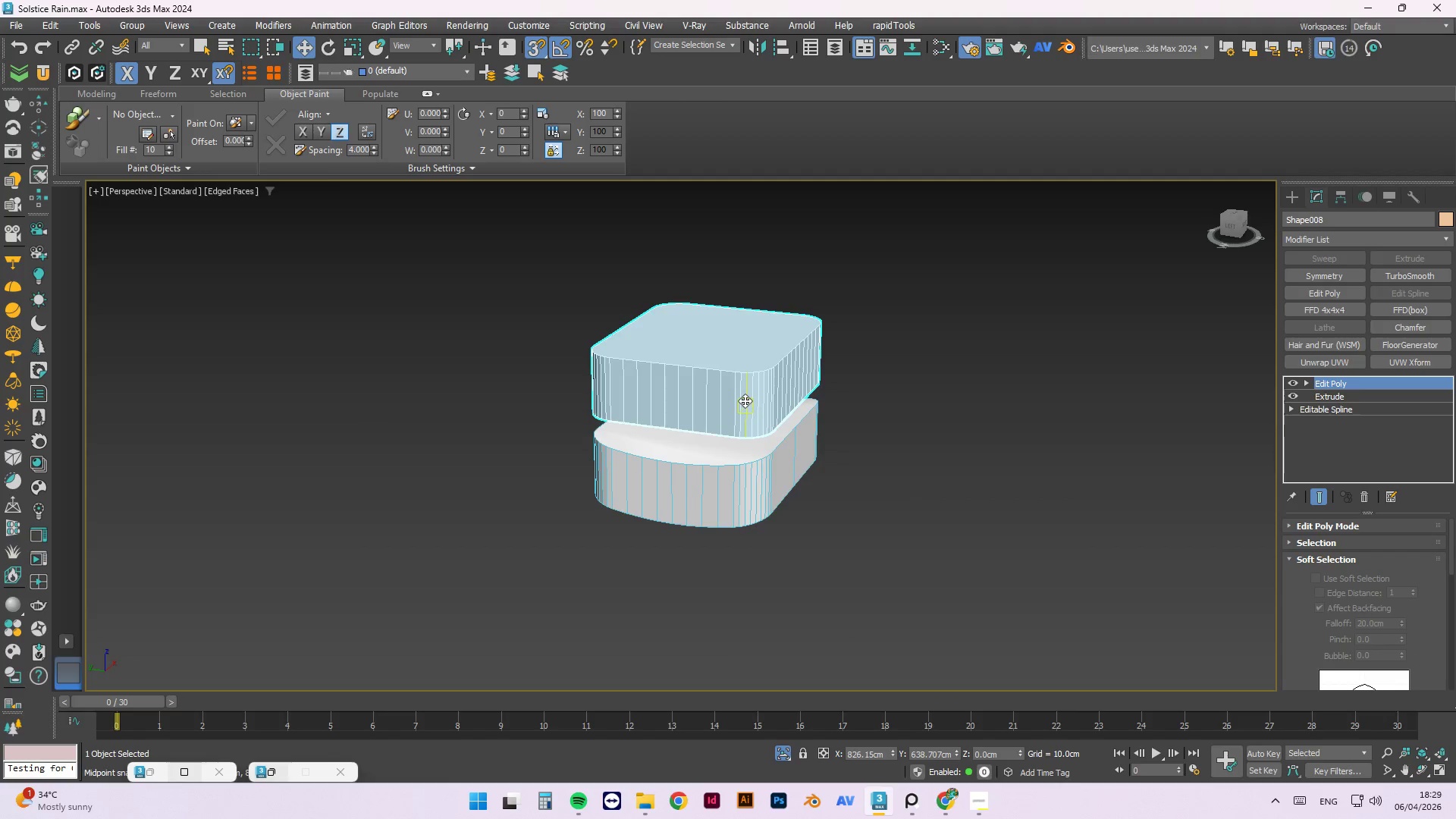 
right_click([745, 400])
 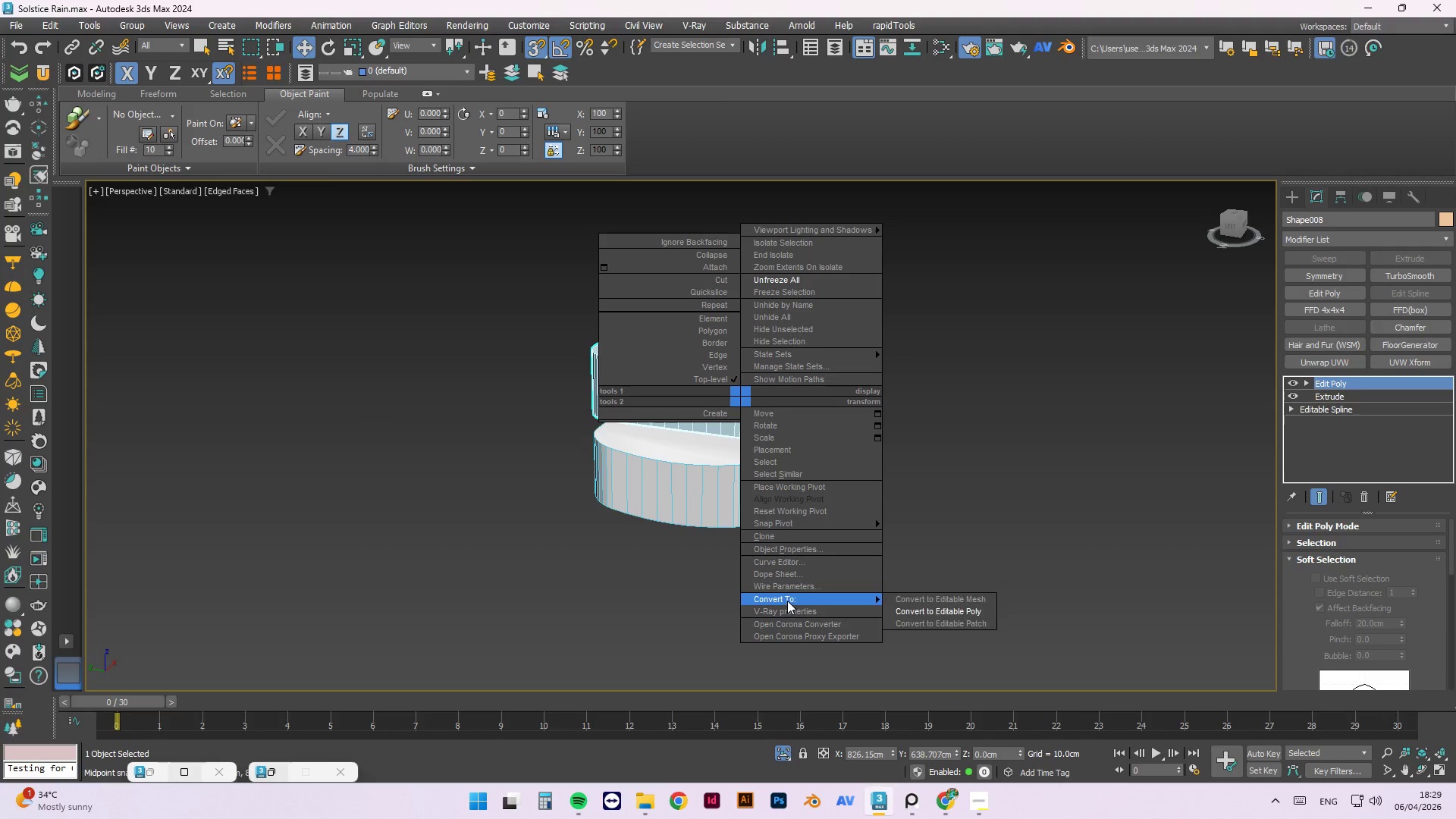 
left_click([788, 598])
 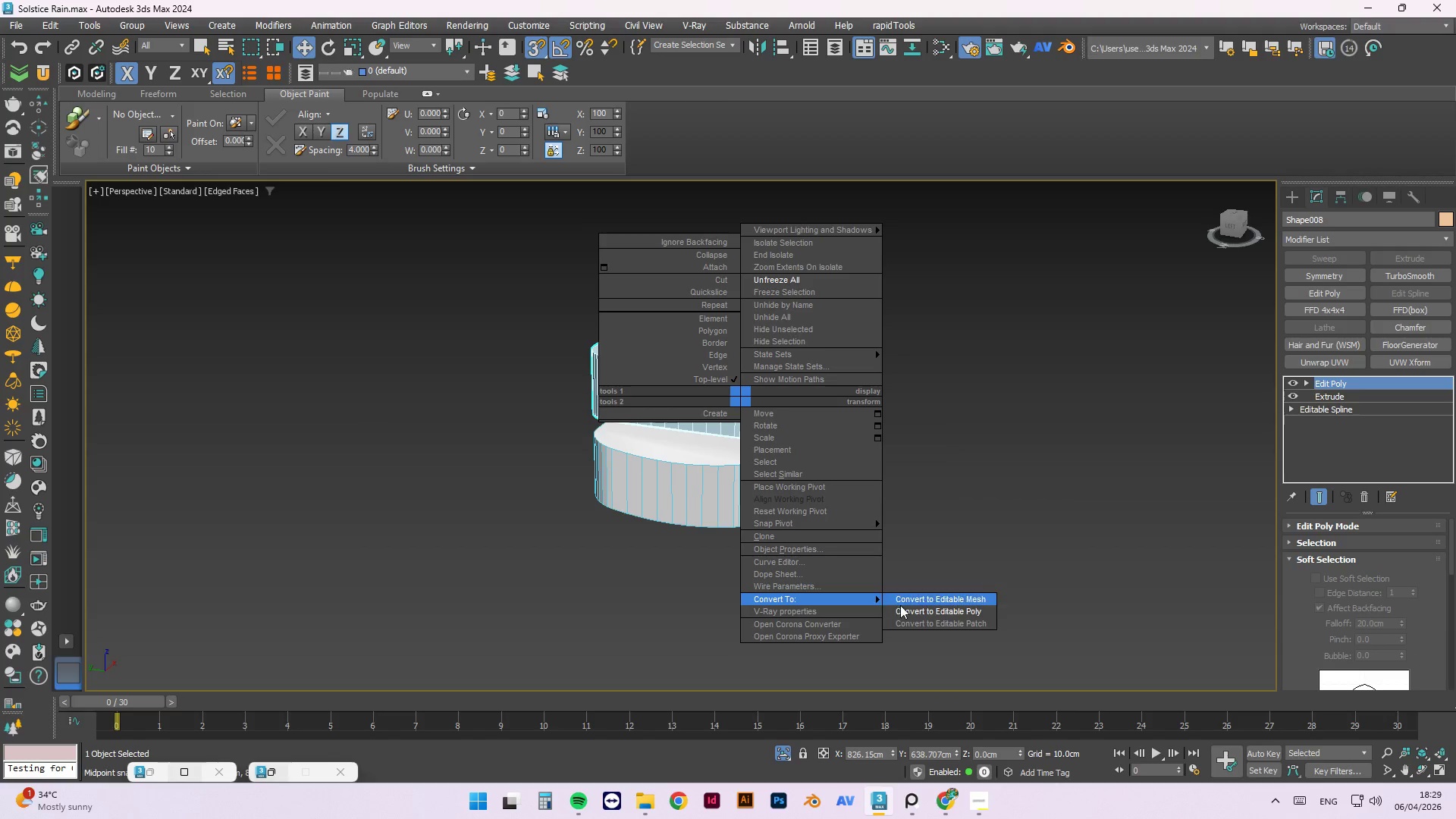 
left_click([905, 607])
 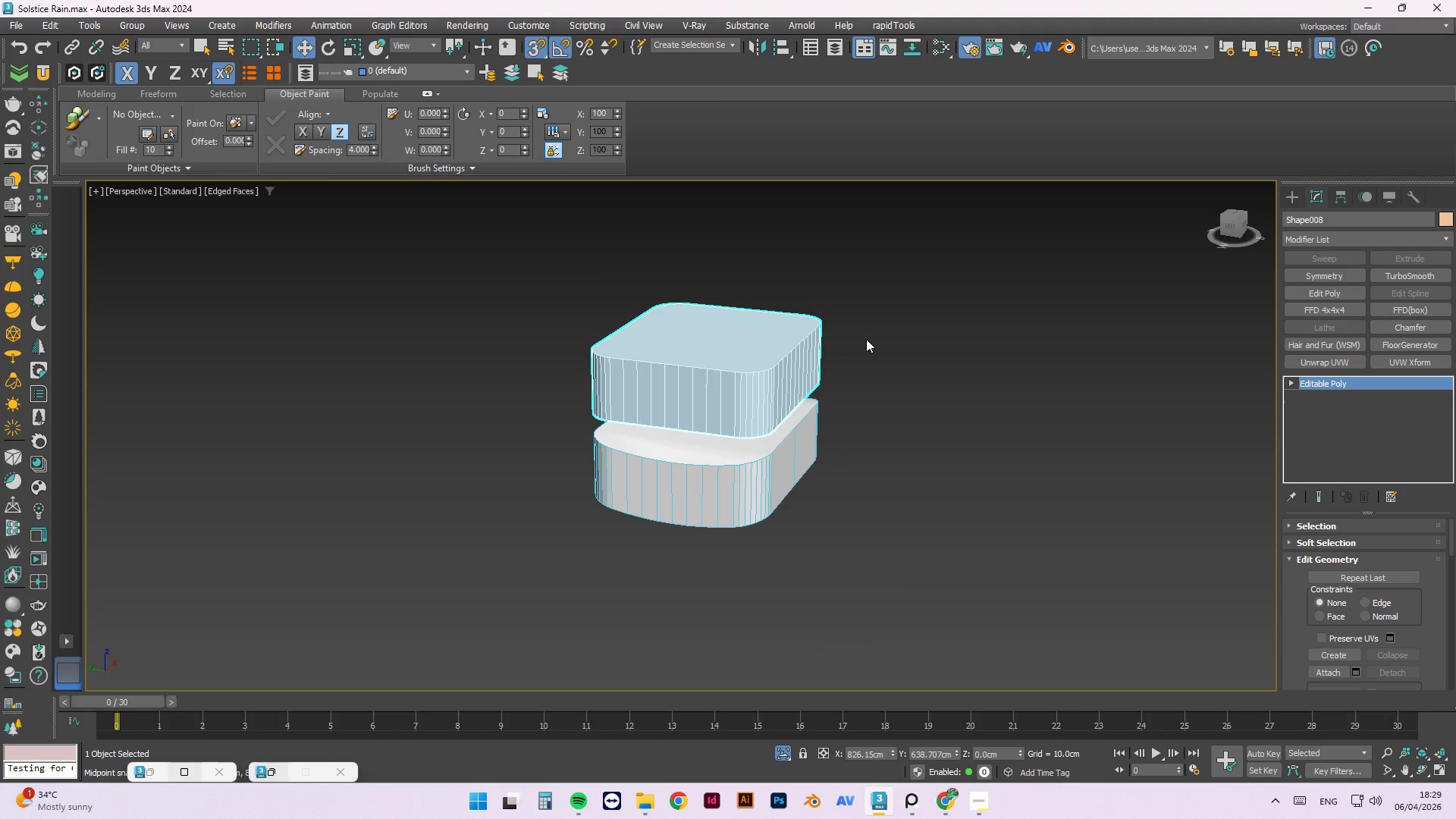 
key(5)
 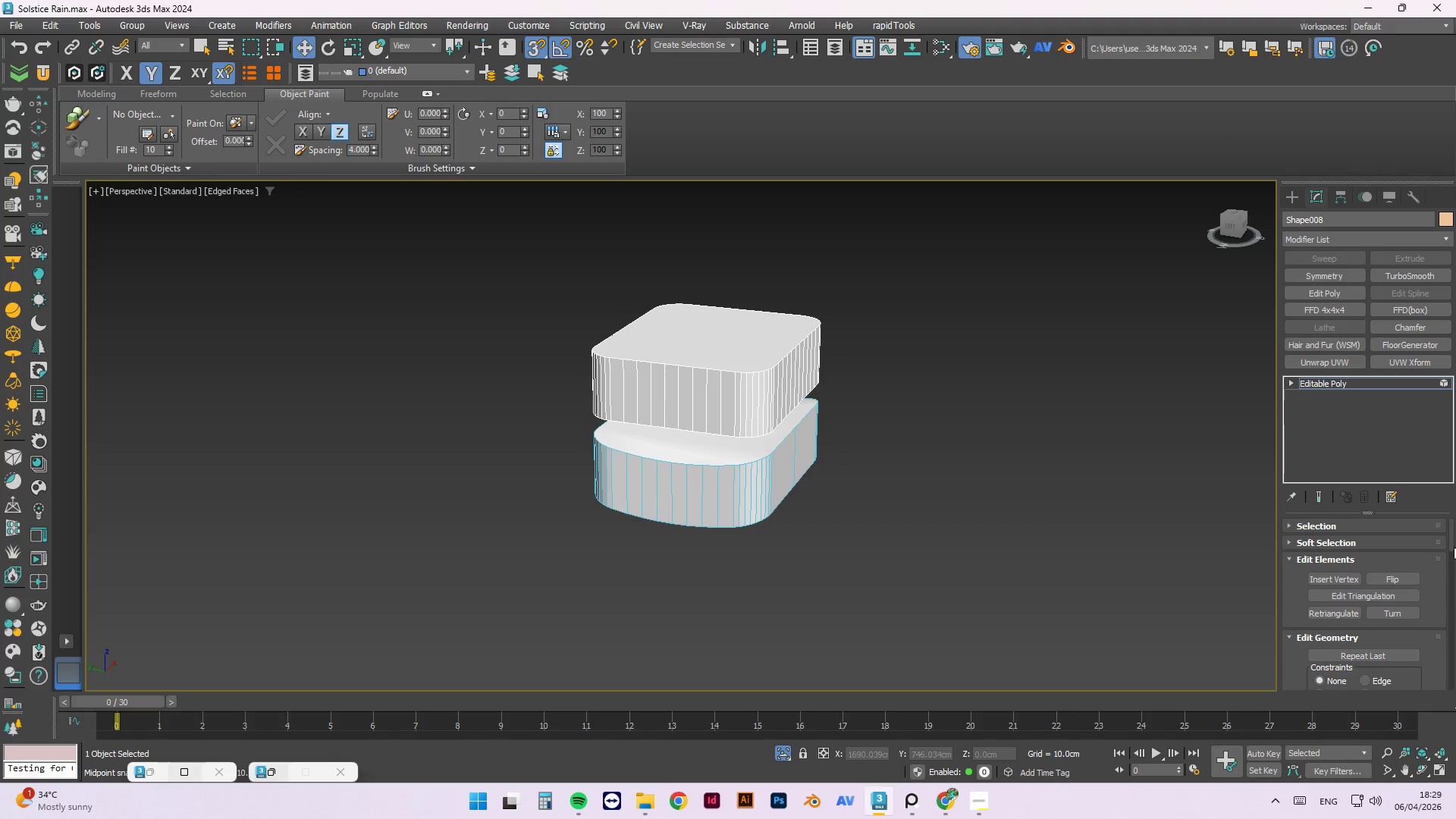 
left_click_drag(start_coordinate=[1451, 532], to_coordinate=[1452, 553])
 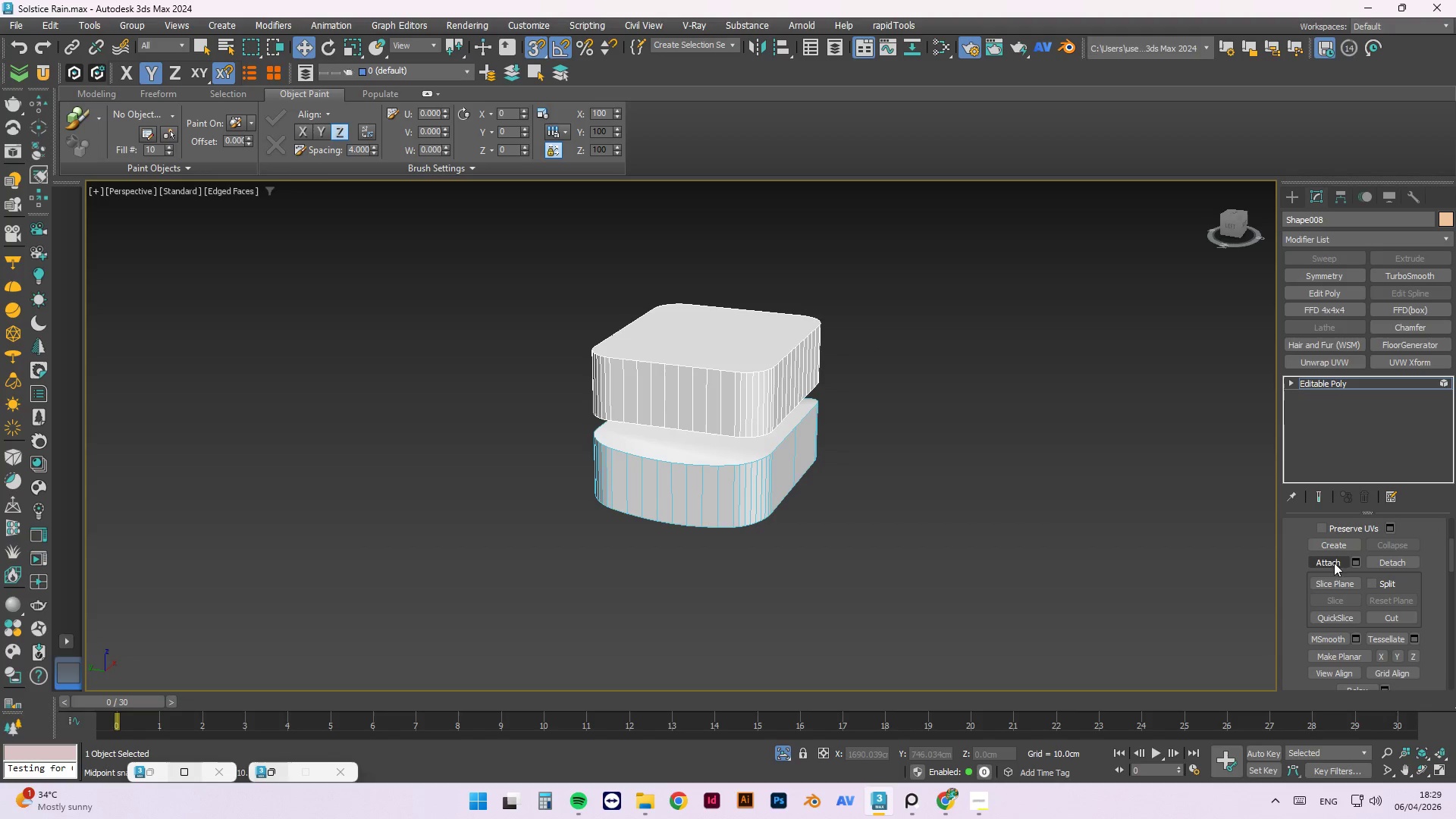 
left_click([1329, 562])
 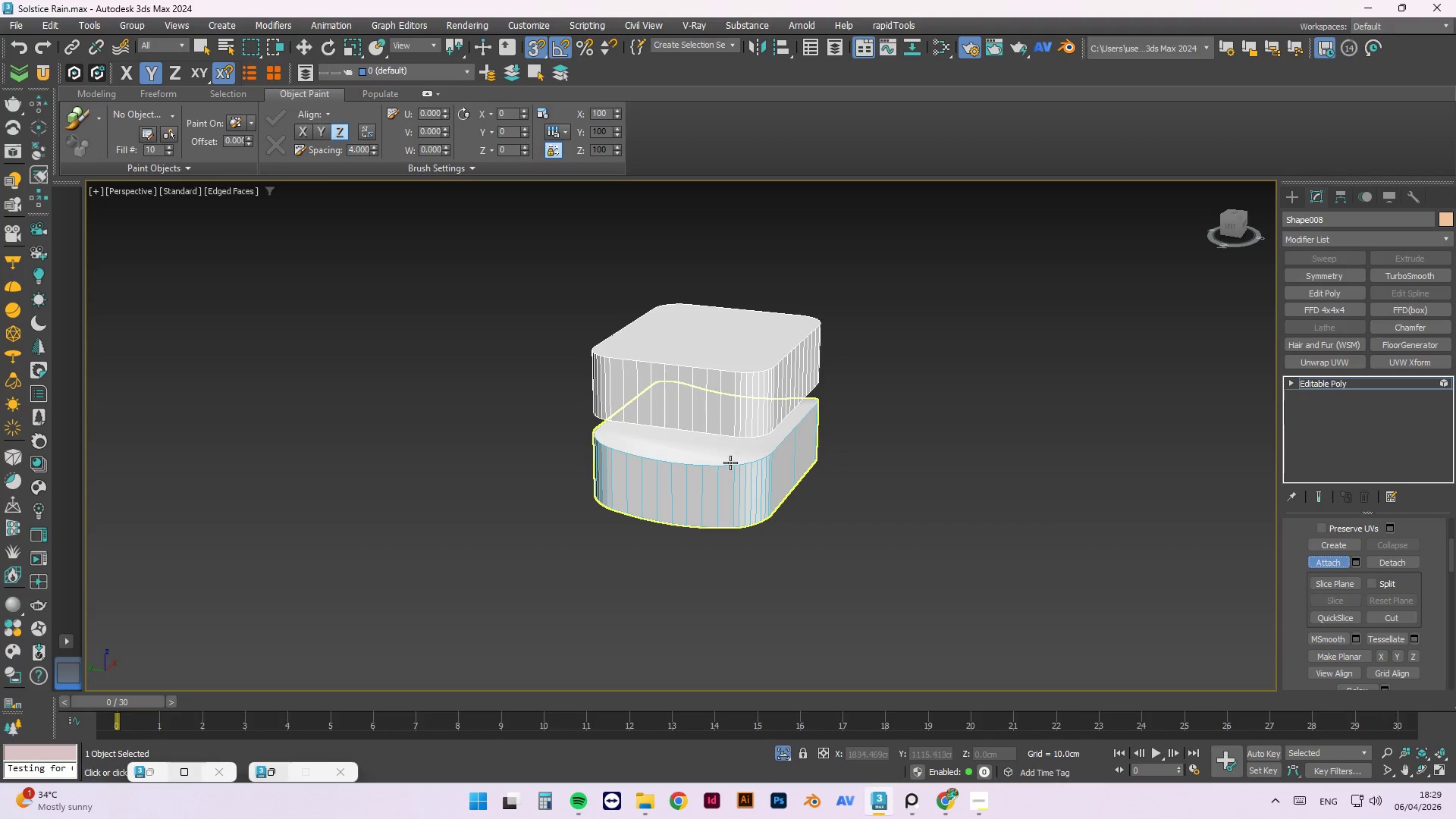 
left_click([742, 398])
 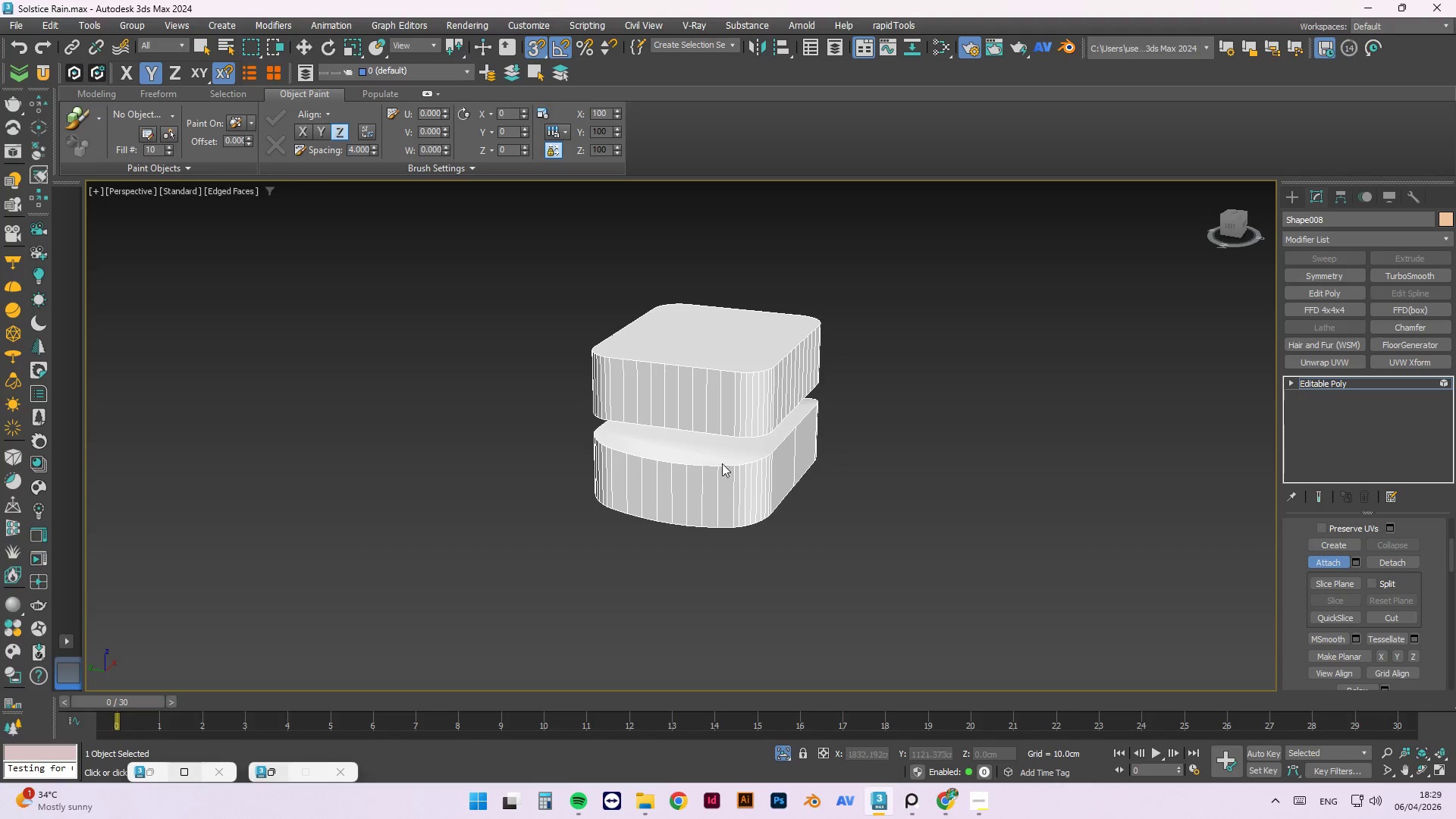 
left_click([722, 477])
 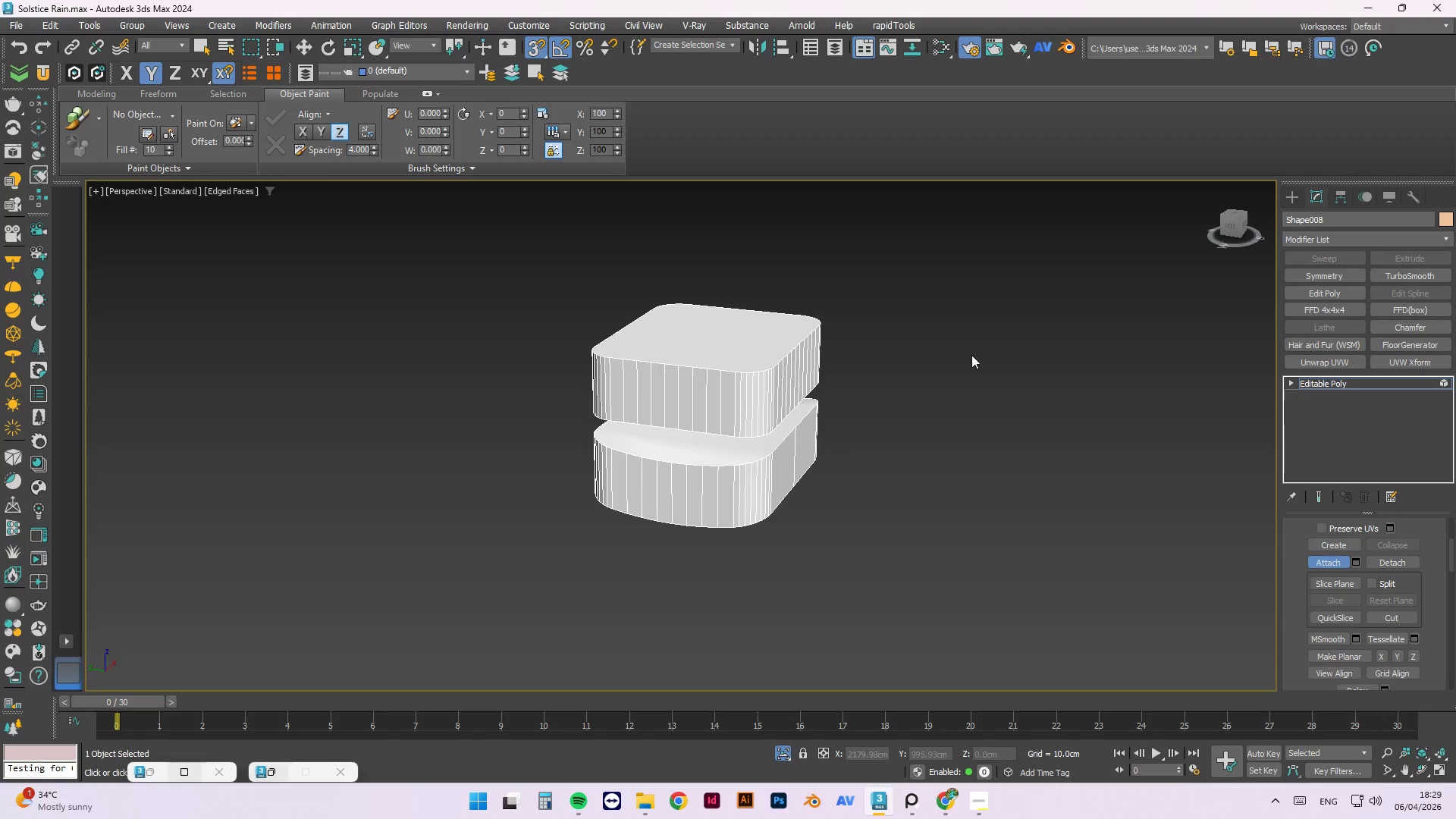 
right_click([971, 354])
 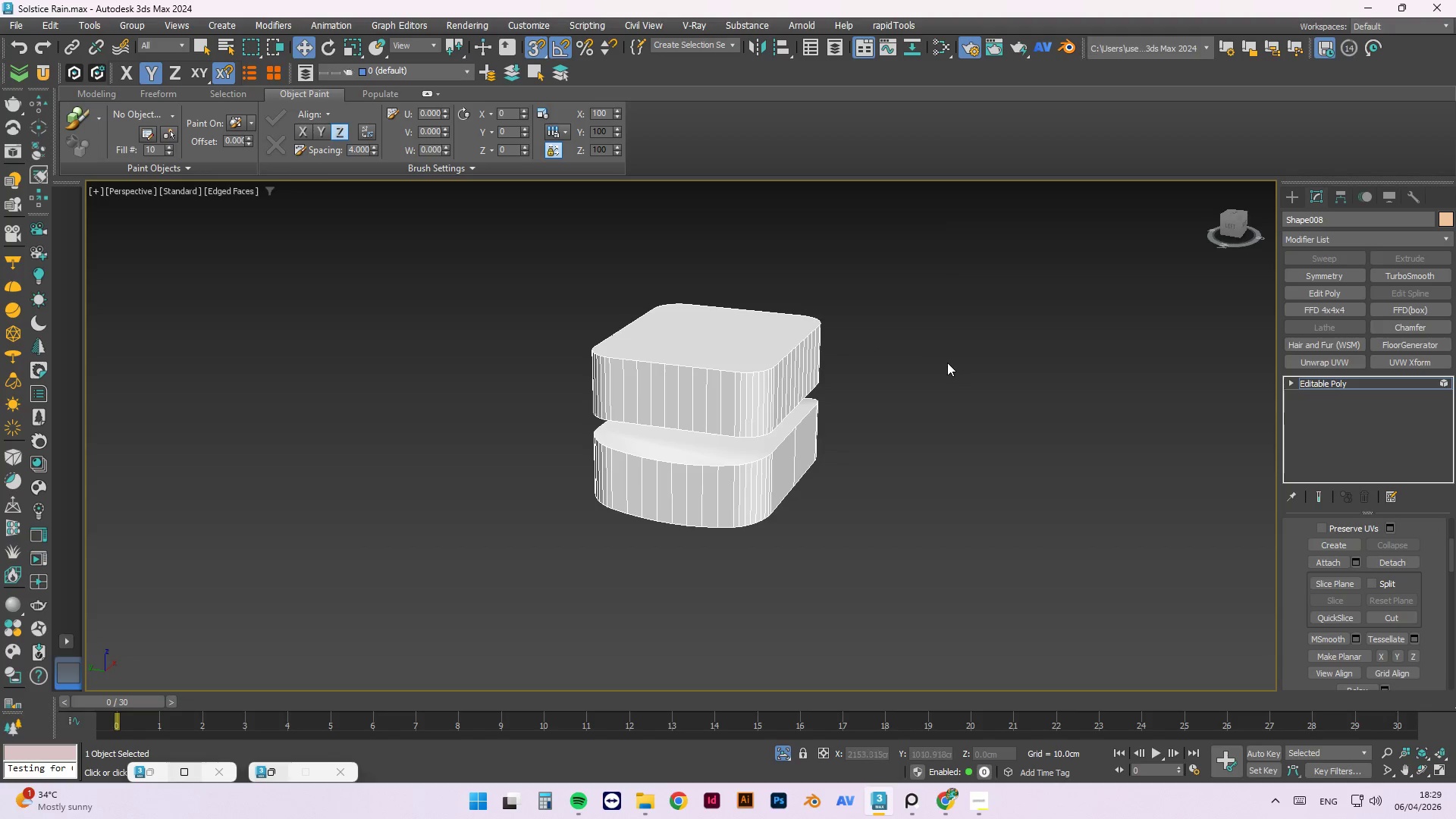 
right_click([942, 356])
 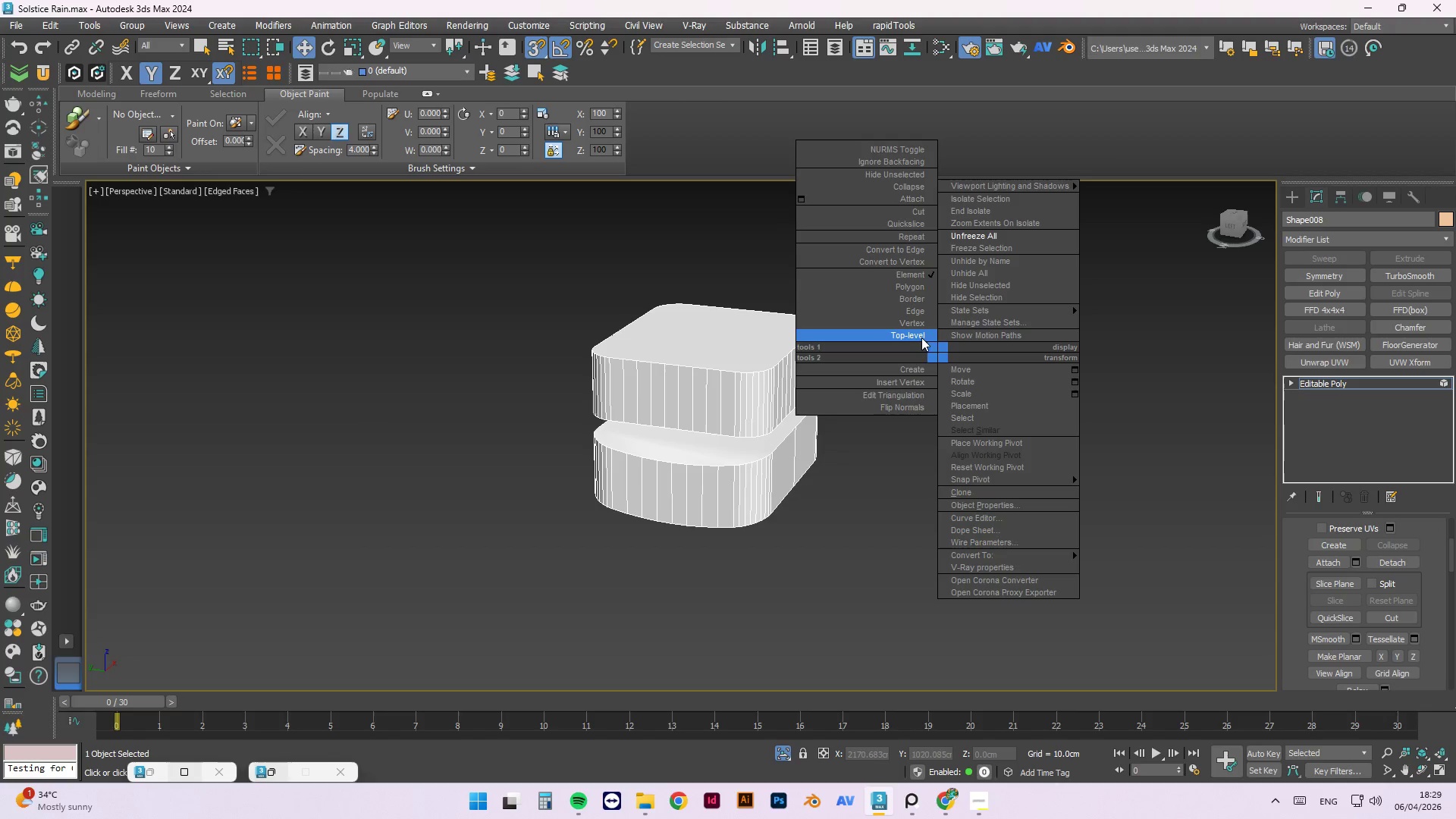 
left_click([920, 336])
 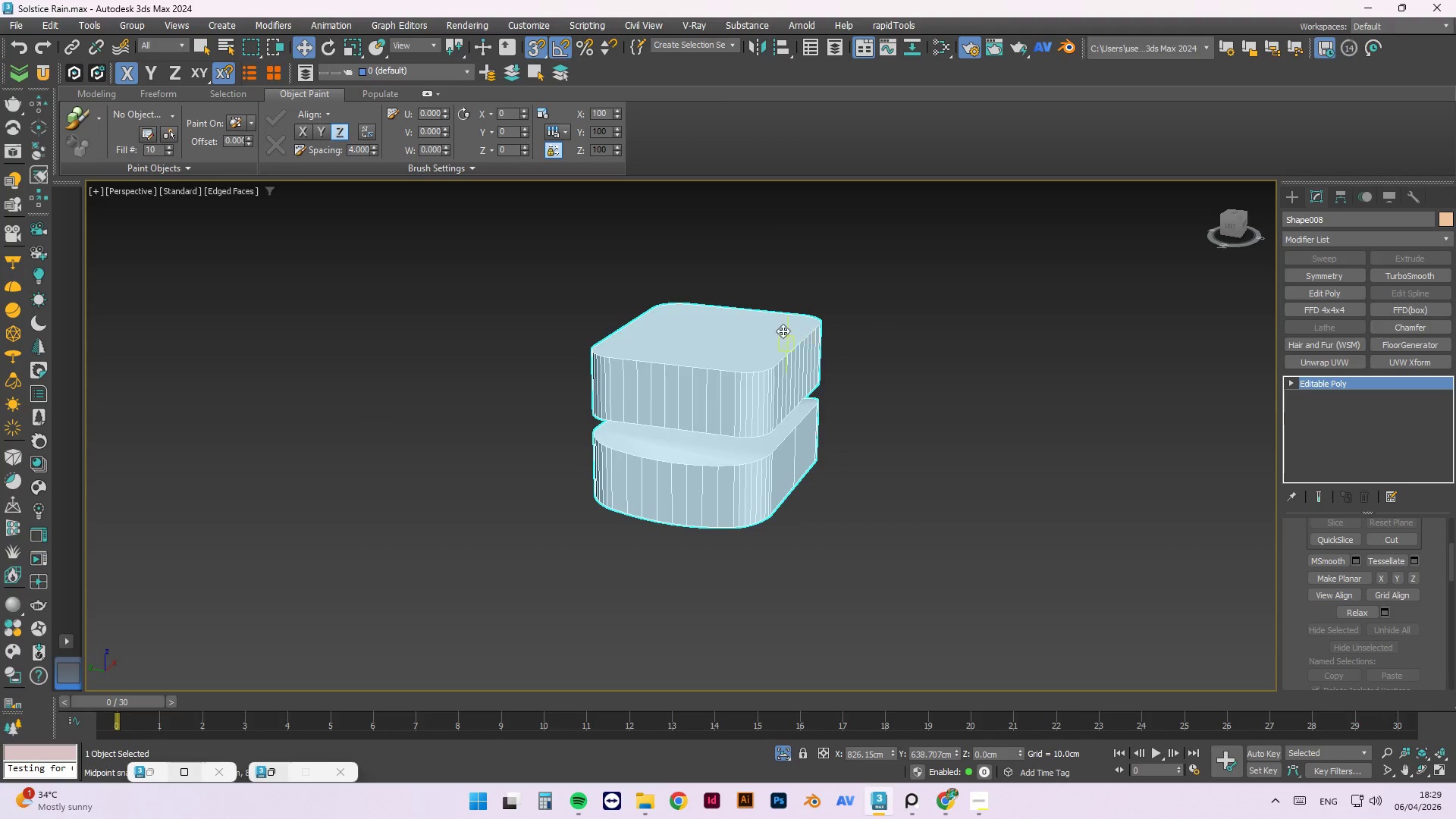 
left_click([756, 343])
 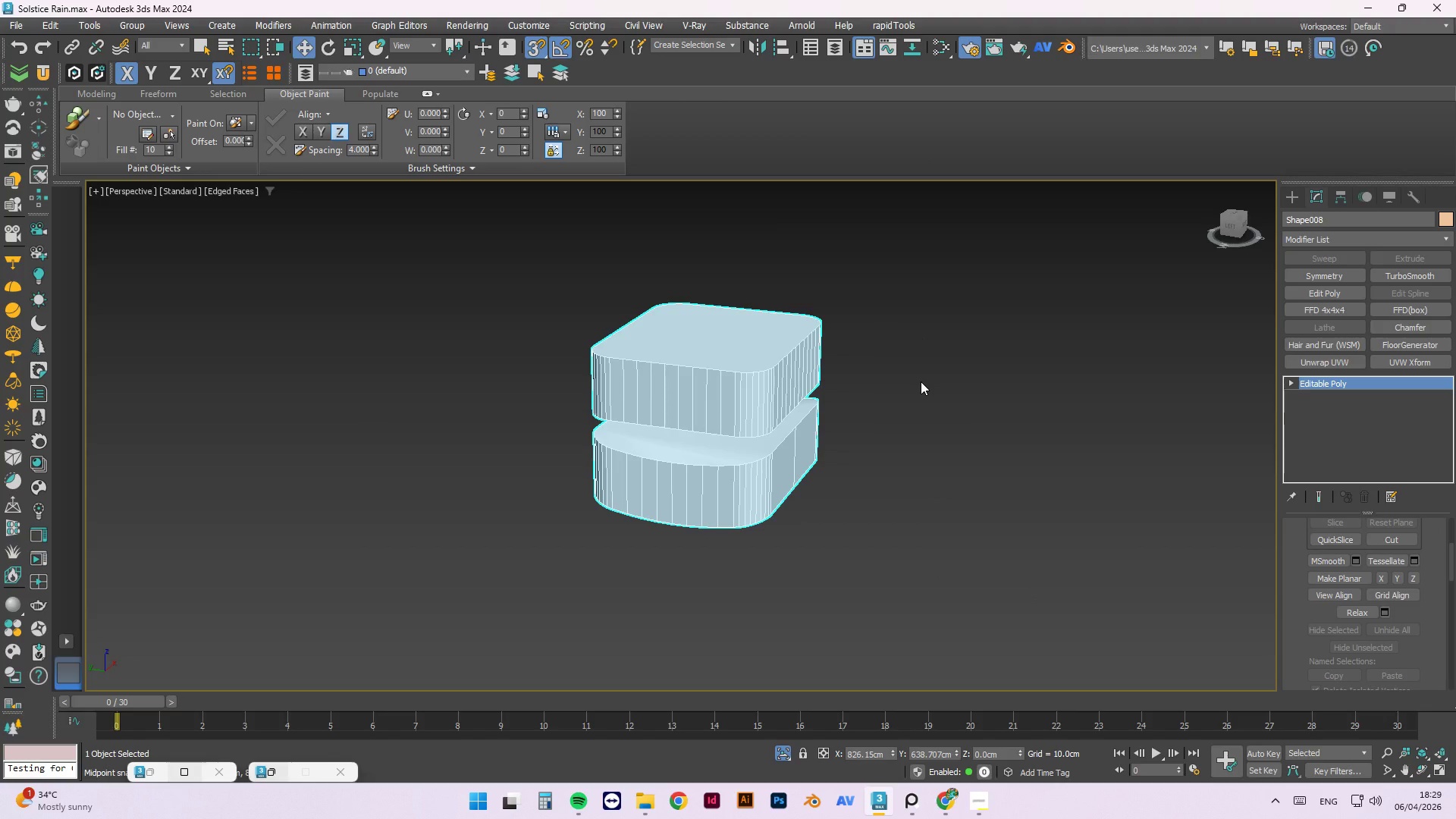 
key(4)
 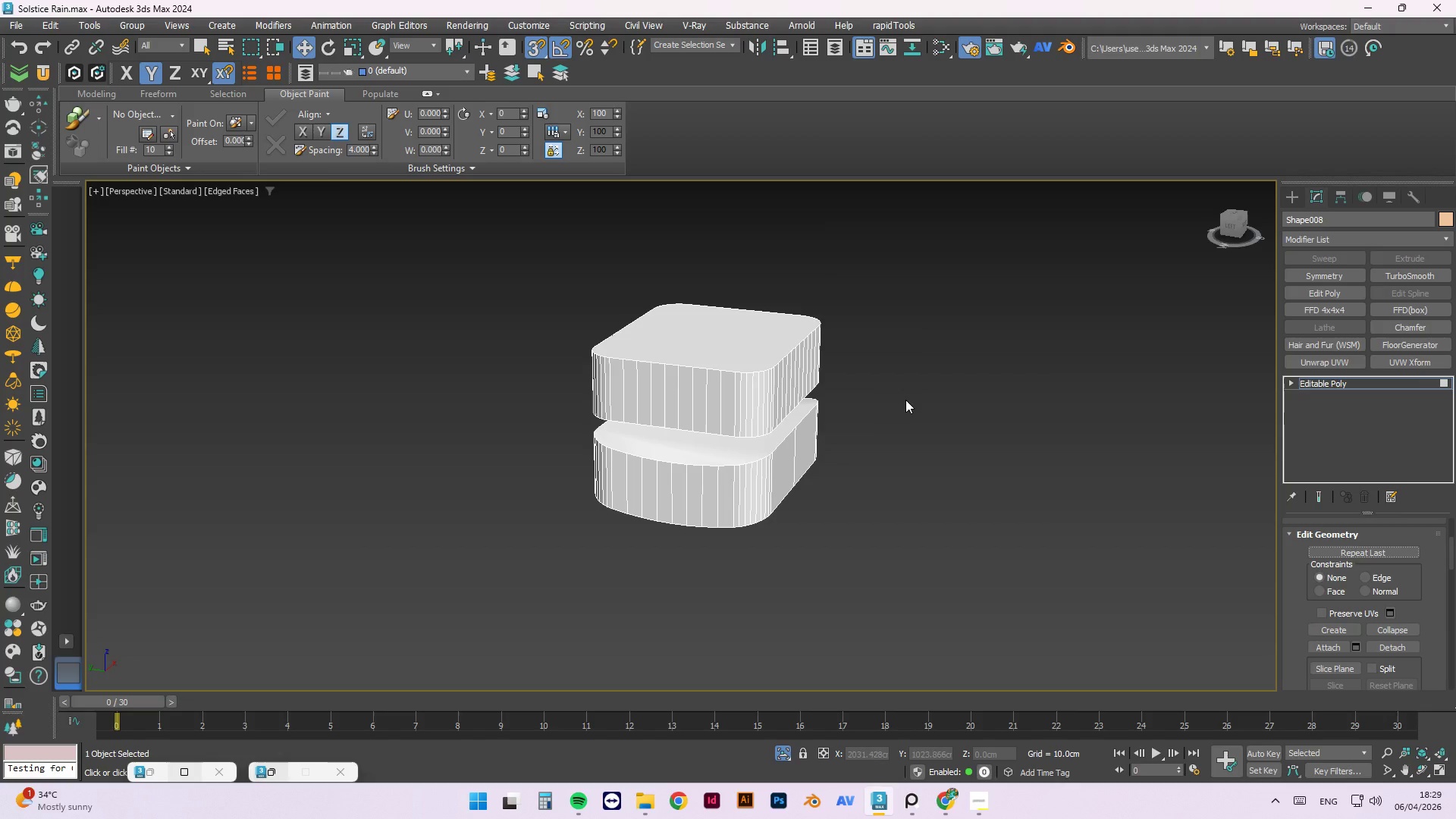 
key(3)
 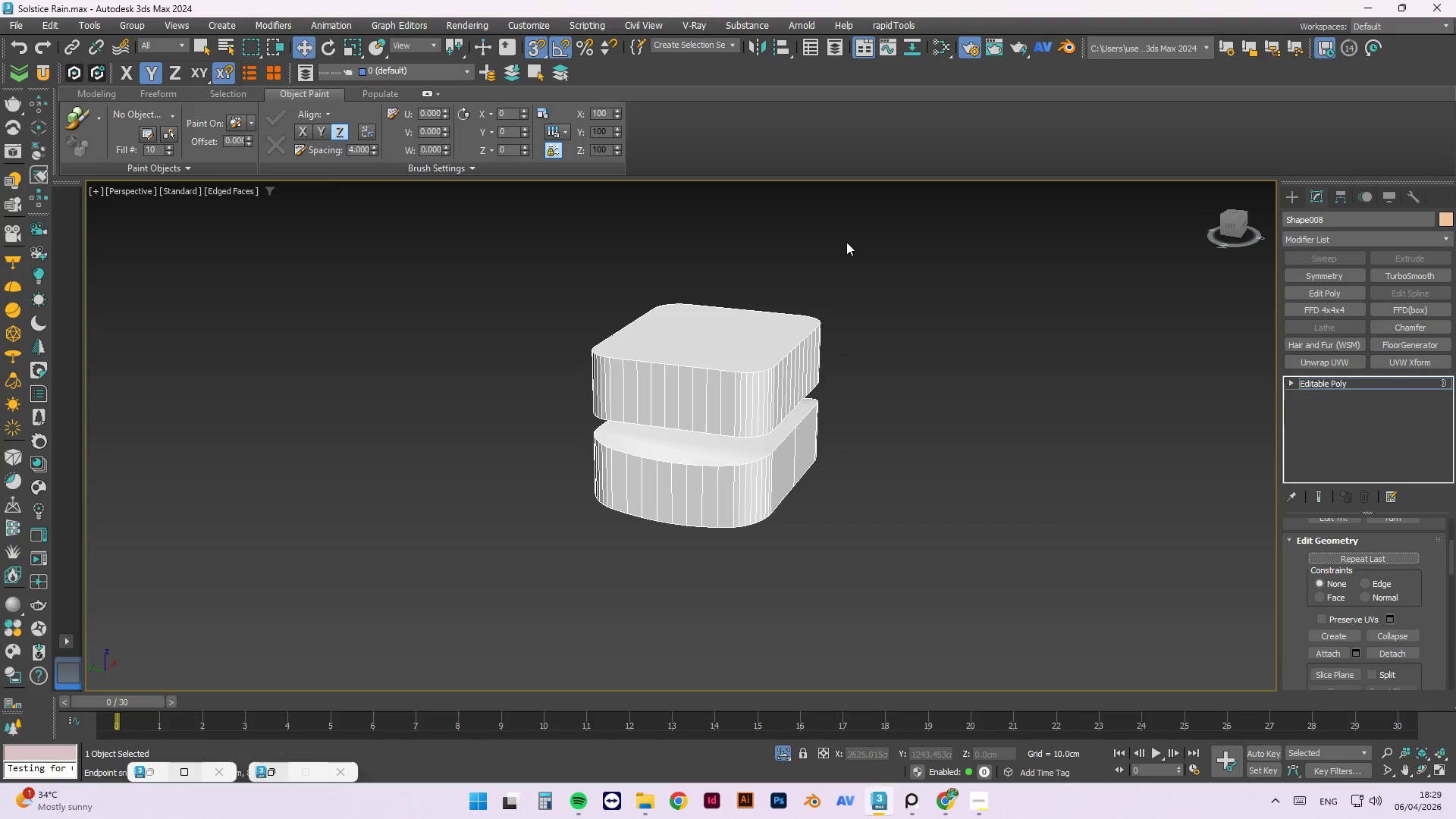 
left_click_drag(start_coordinate=[861, 237], to_coordinate=[548, 381])
 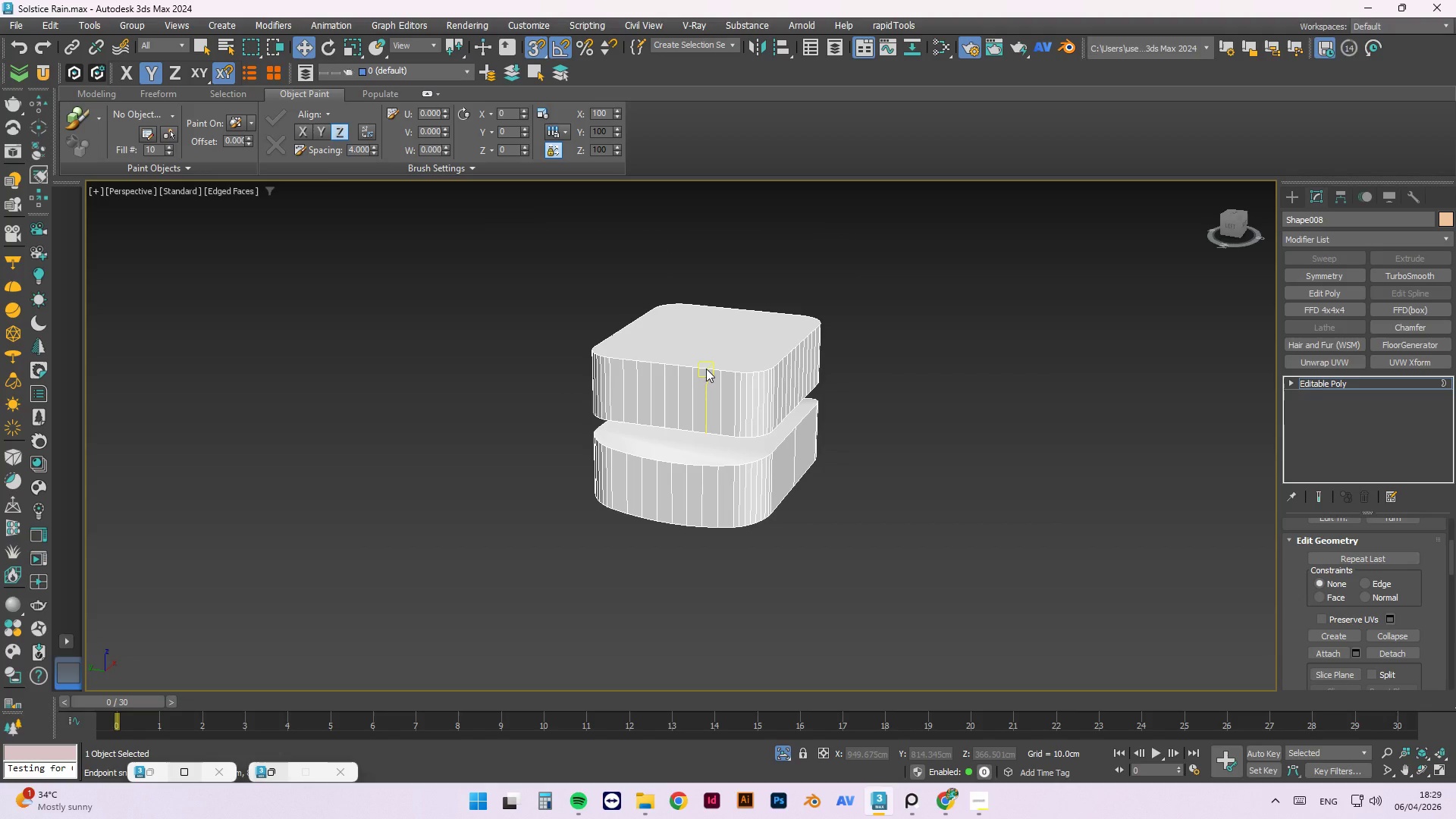 
hold_key(key=AltLeft, duration=1.5)
 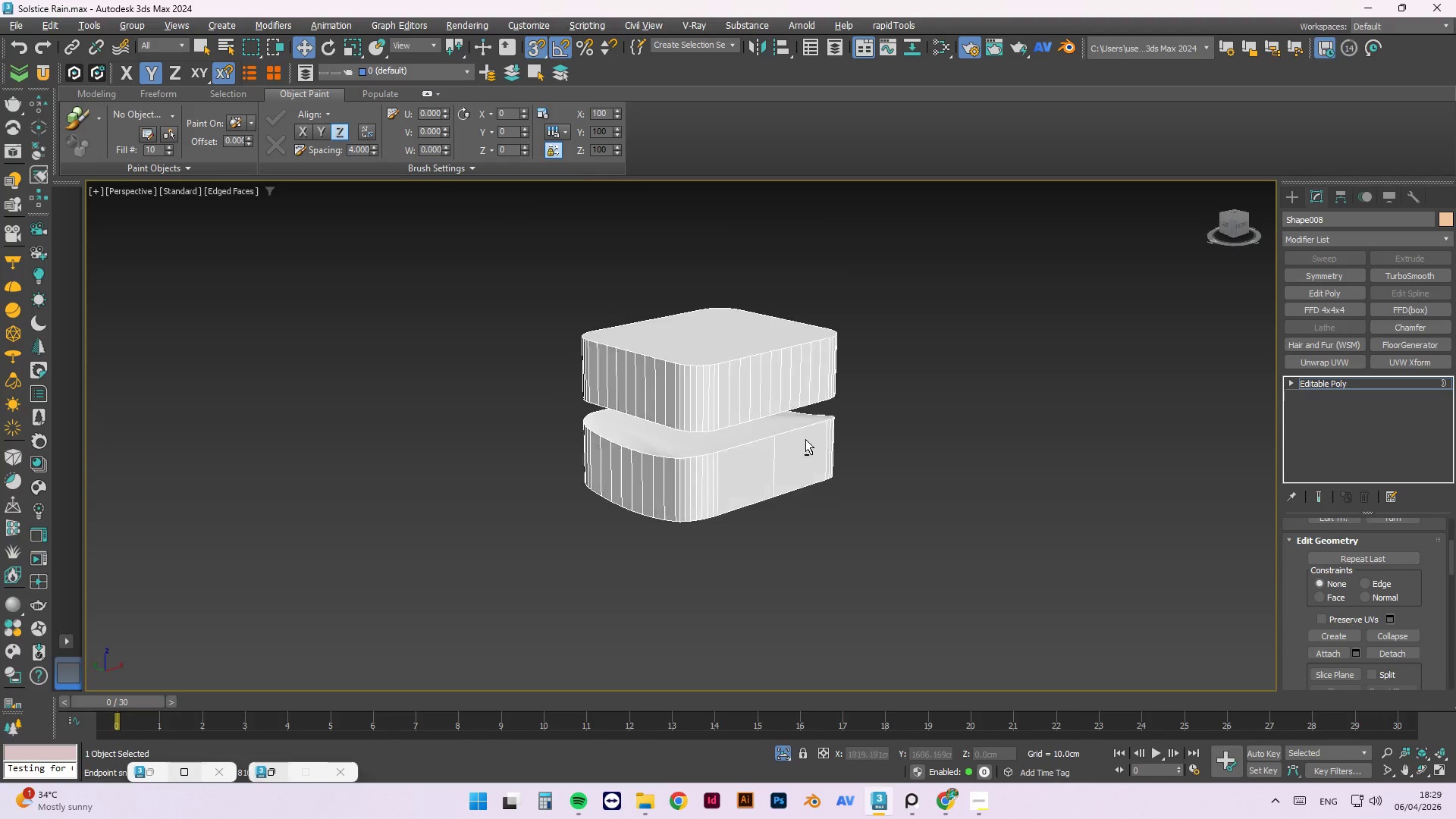 
hold_key(key=AltLeft, duration=1.17)
 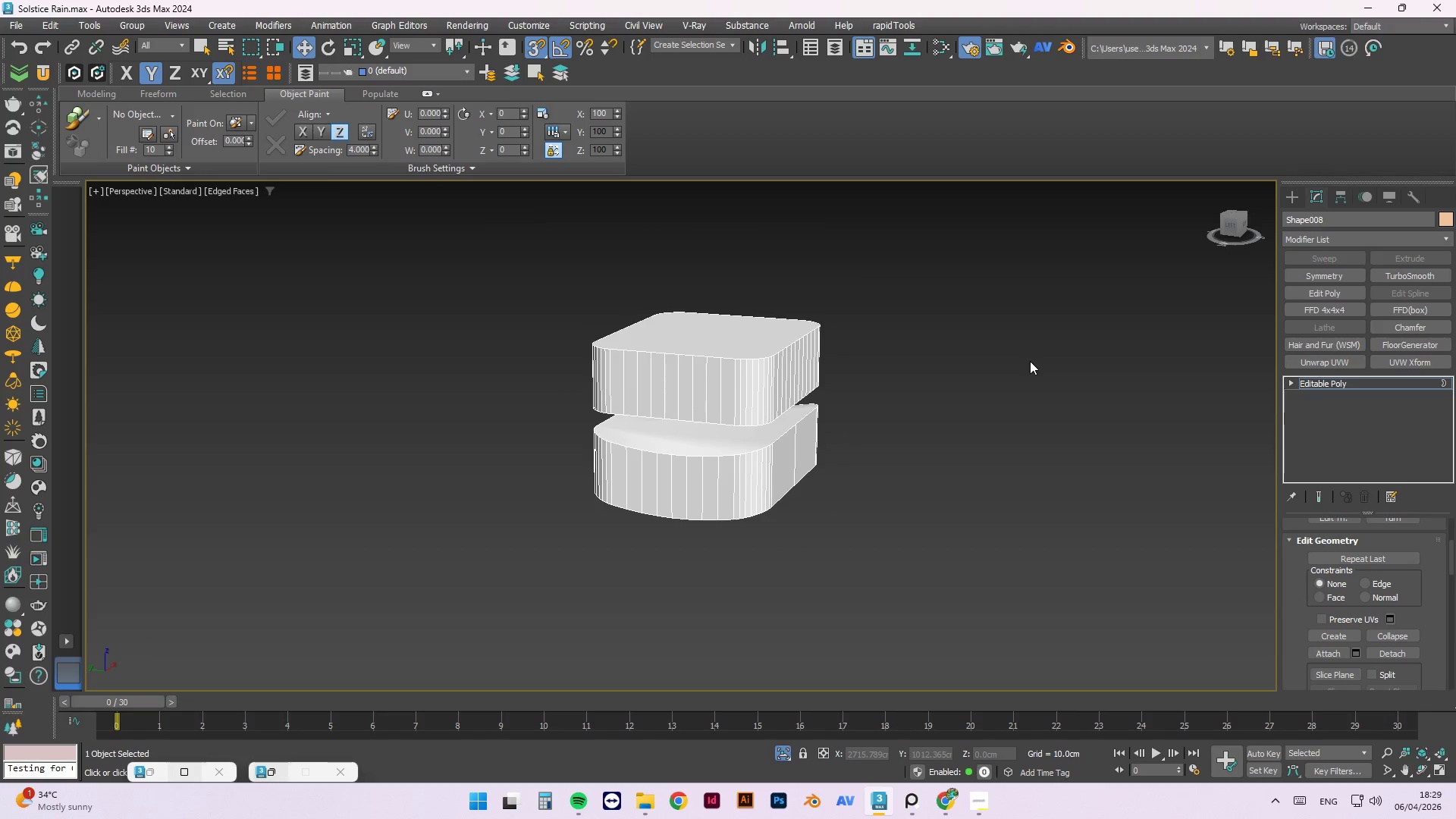 
key(4)
 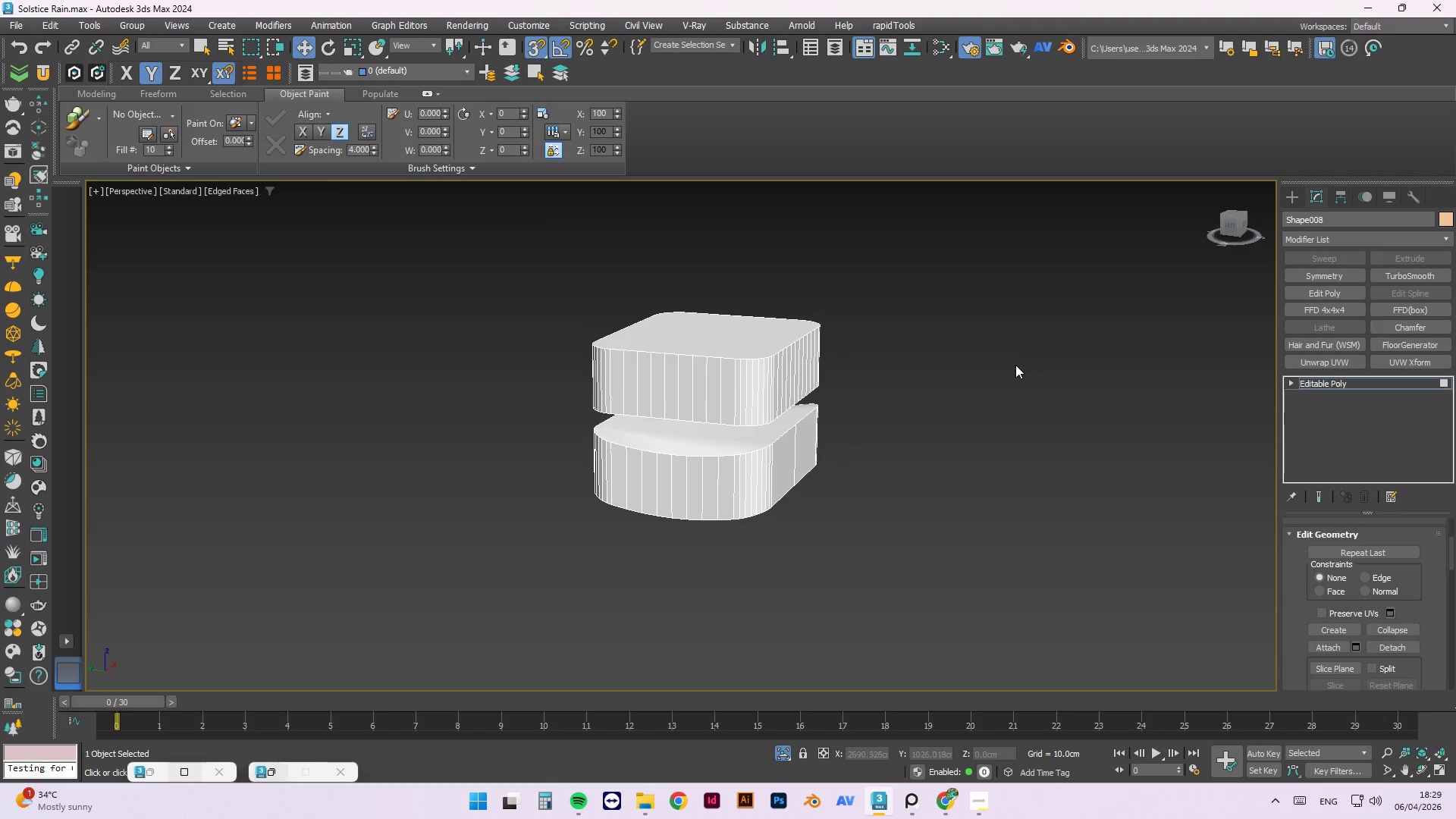 
key(3)
 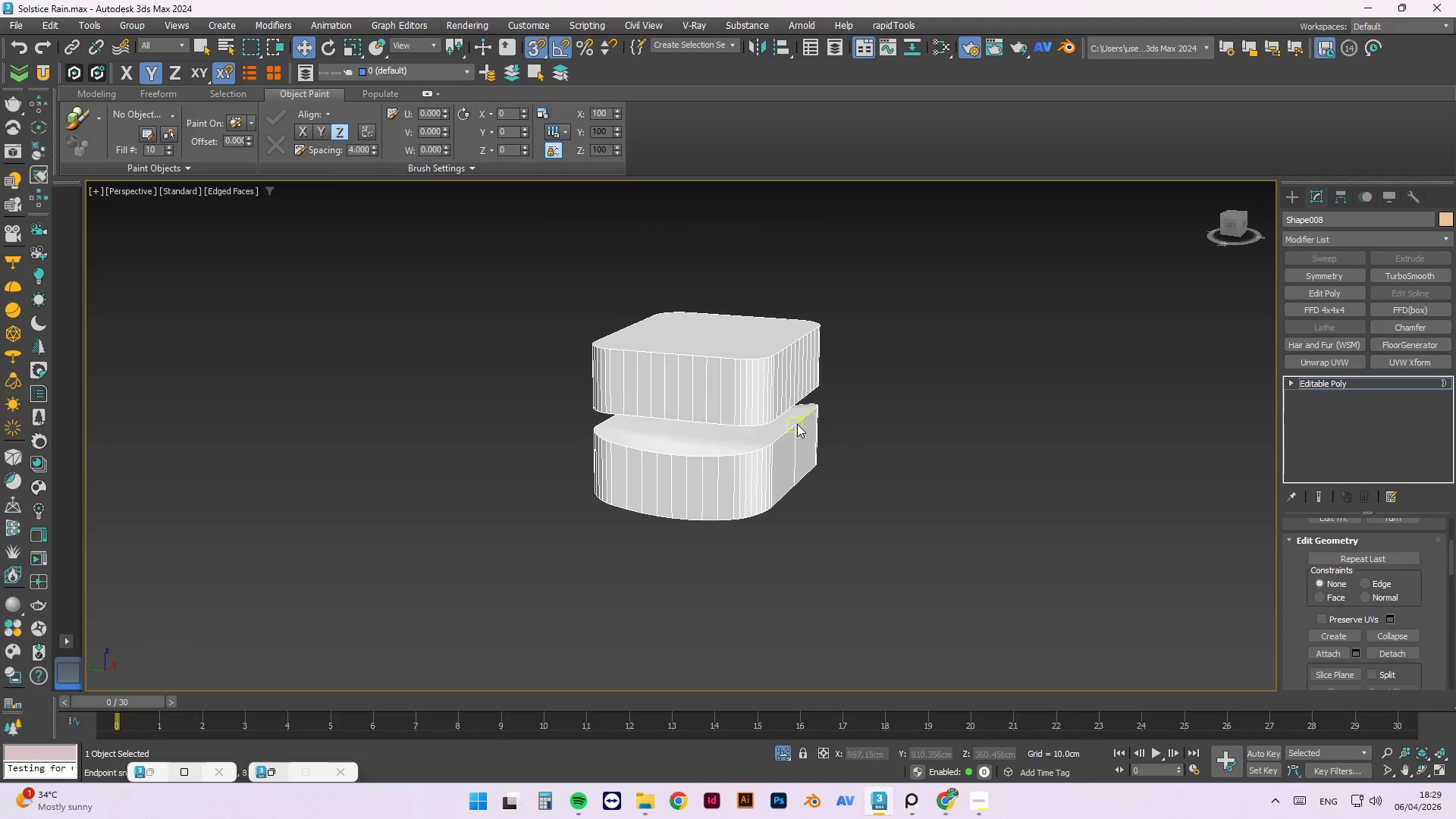 
key(Escape)
 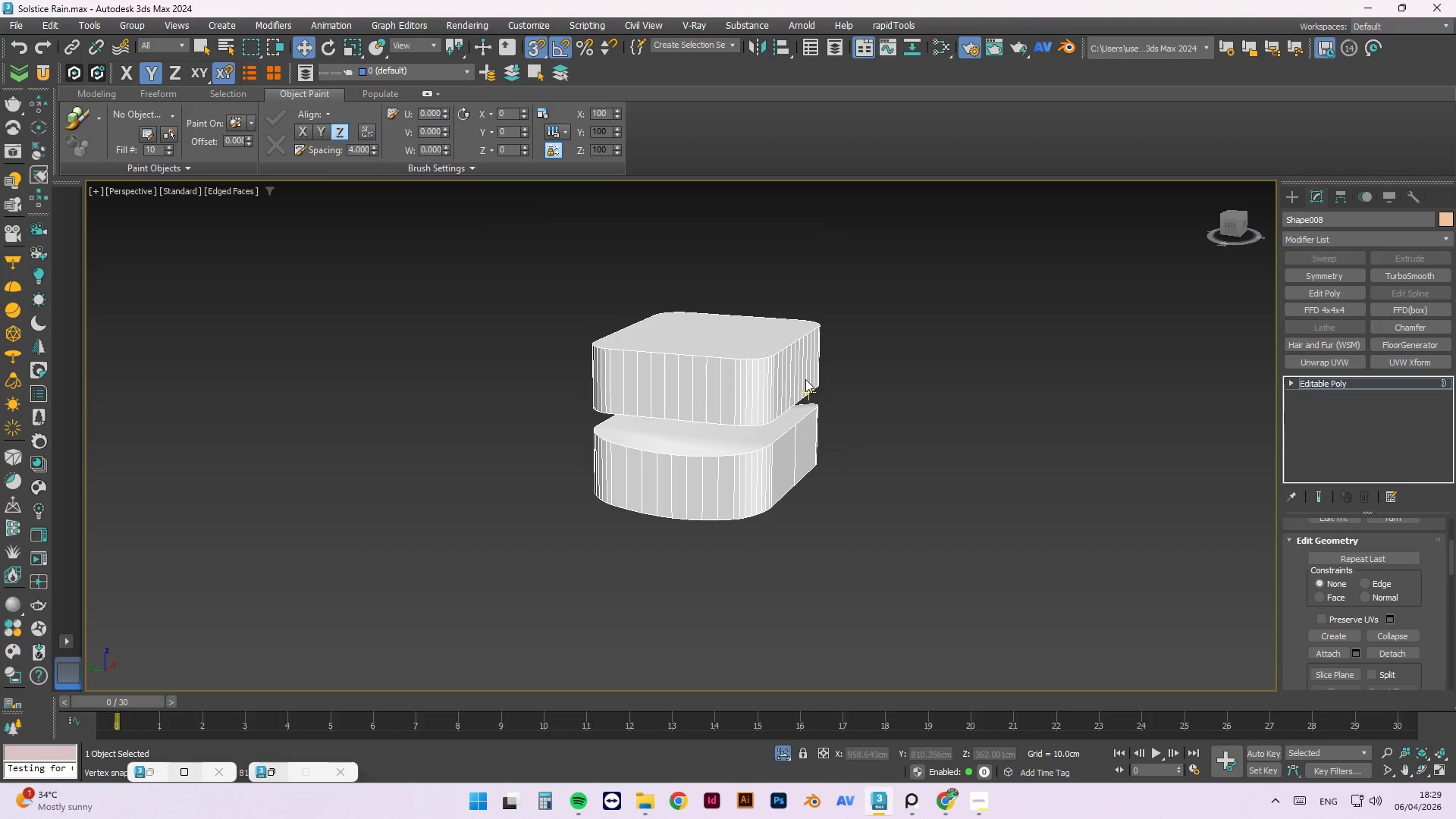 
key(Escape)
 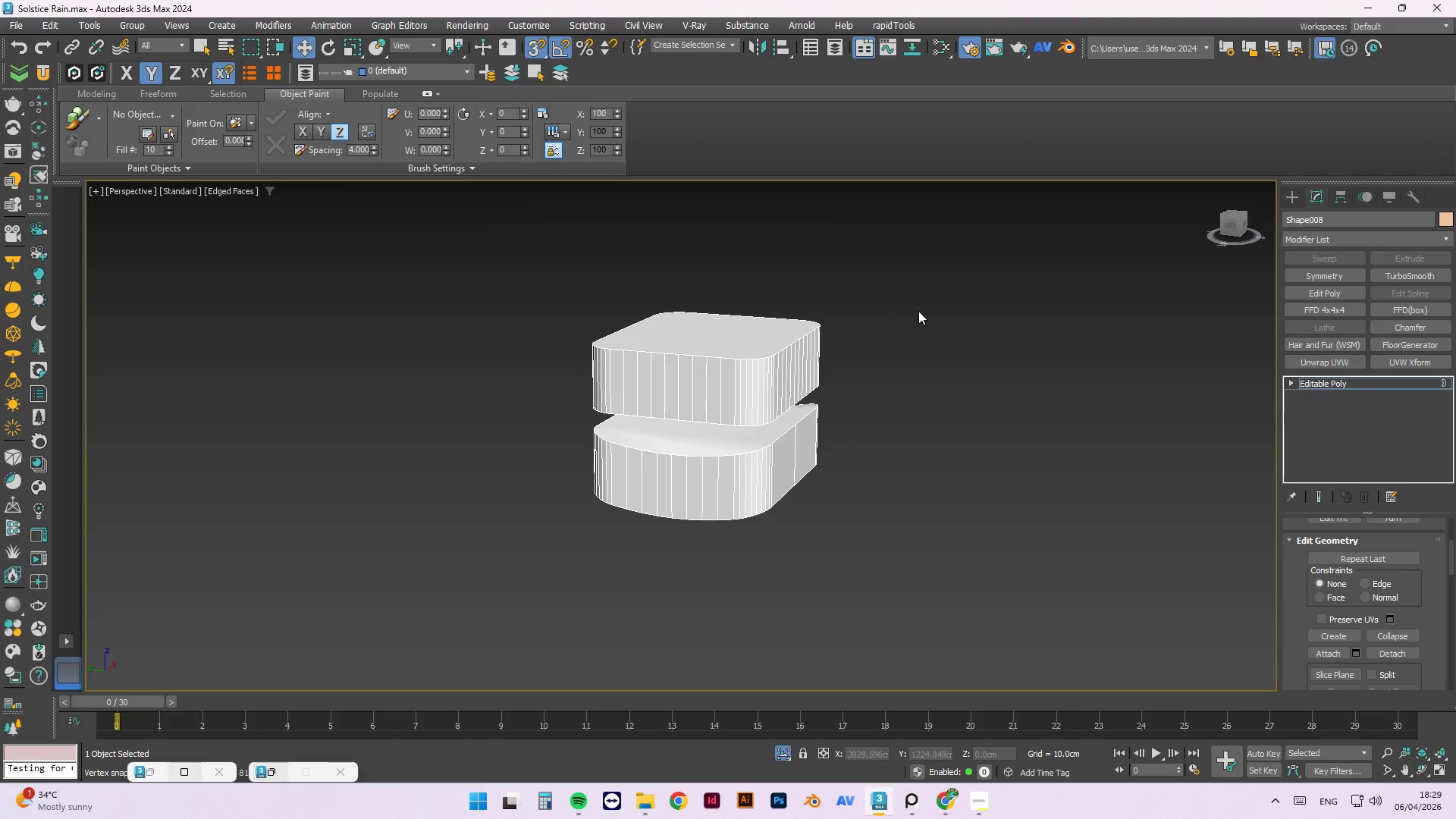 
left_click([920, 311])
 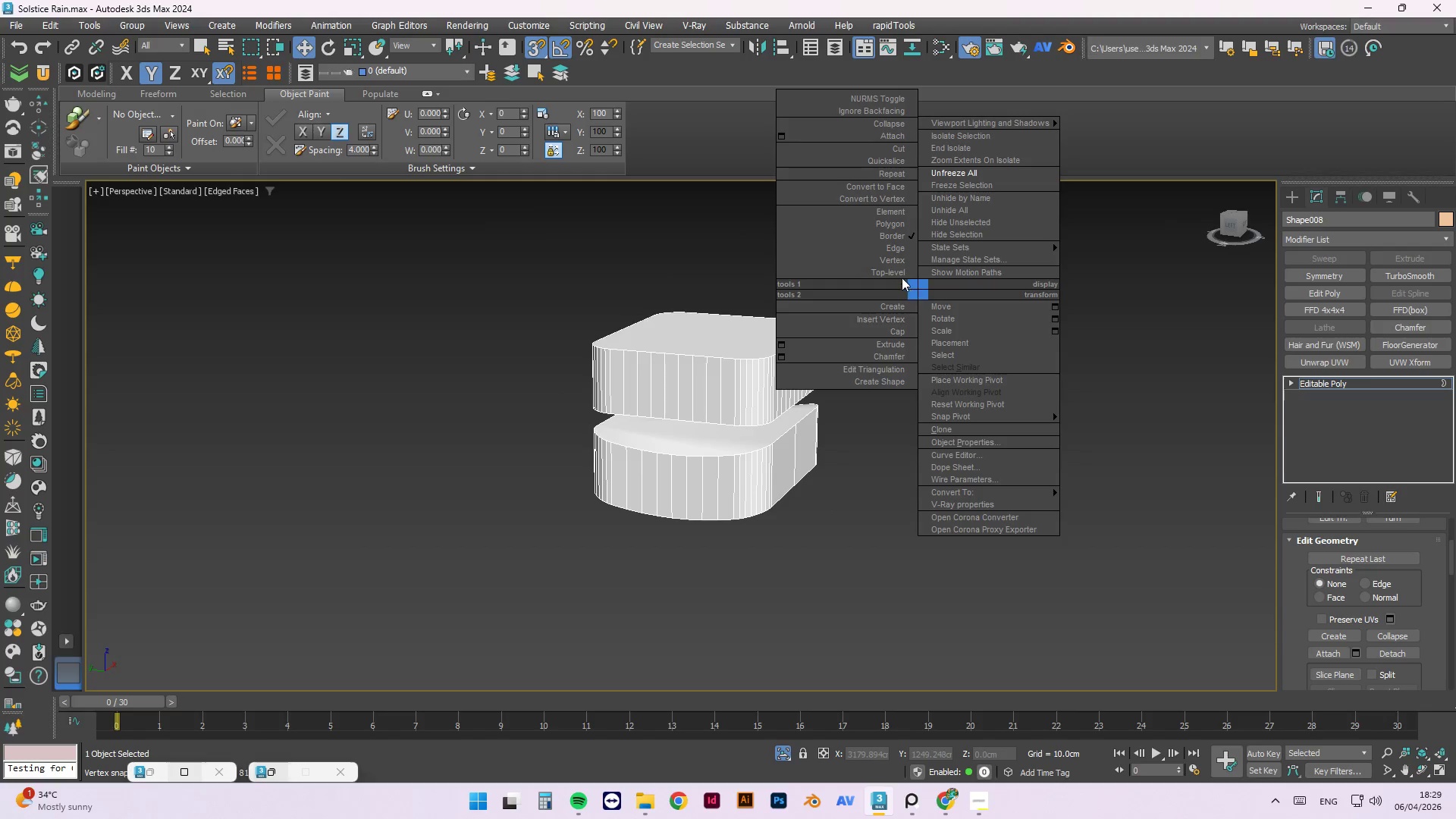 
left_click([897, 272])
 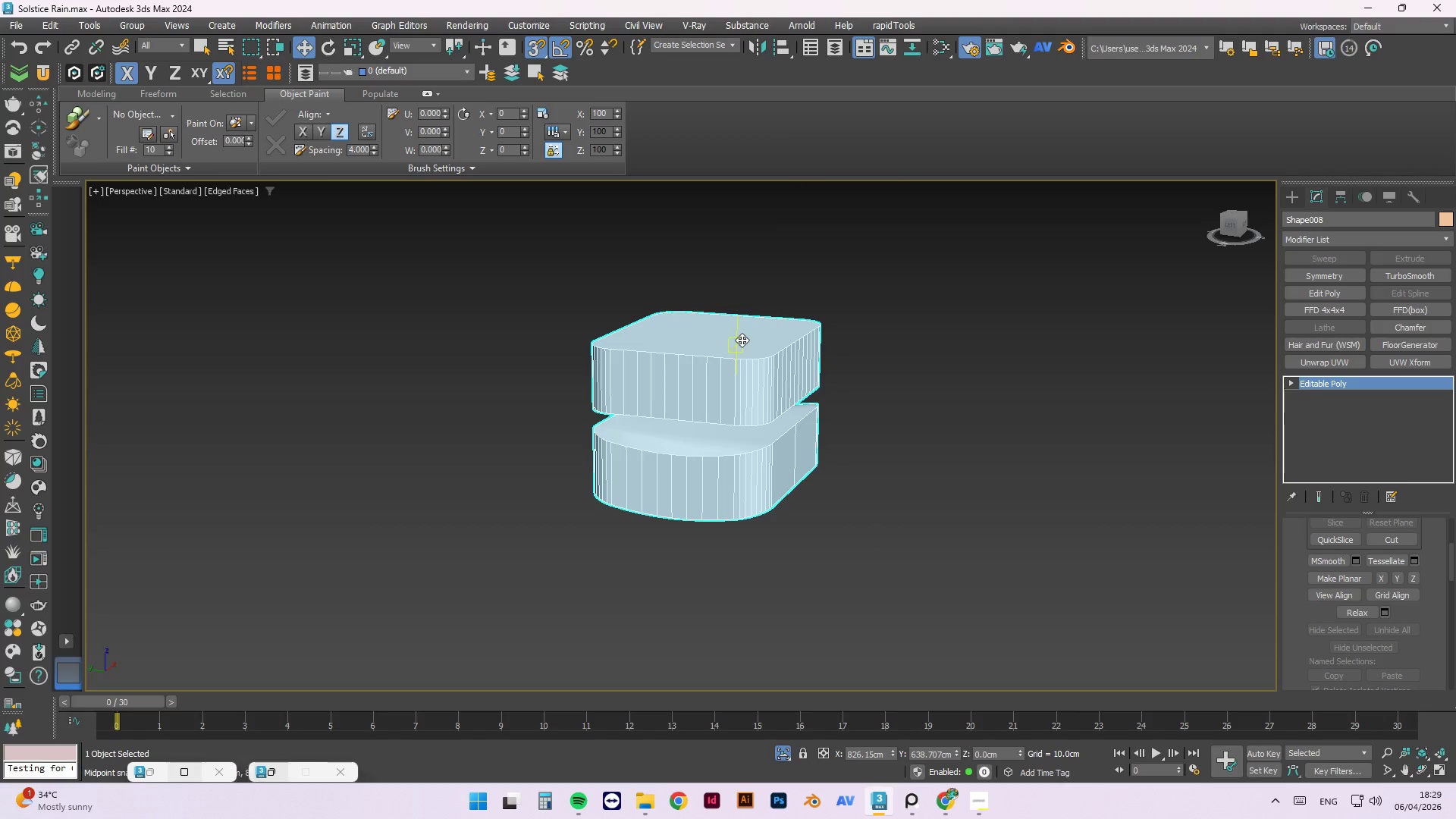 
left_click([742, 340])
 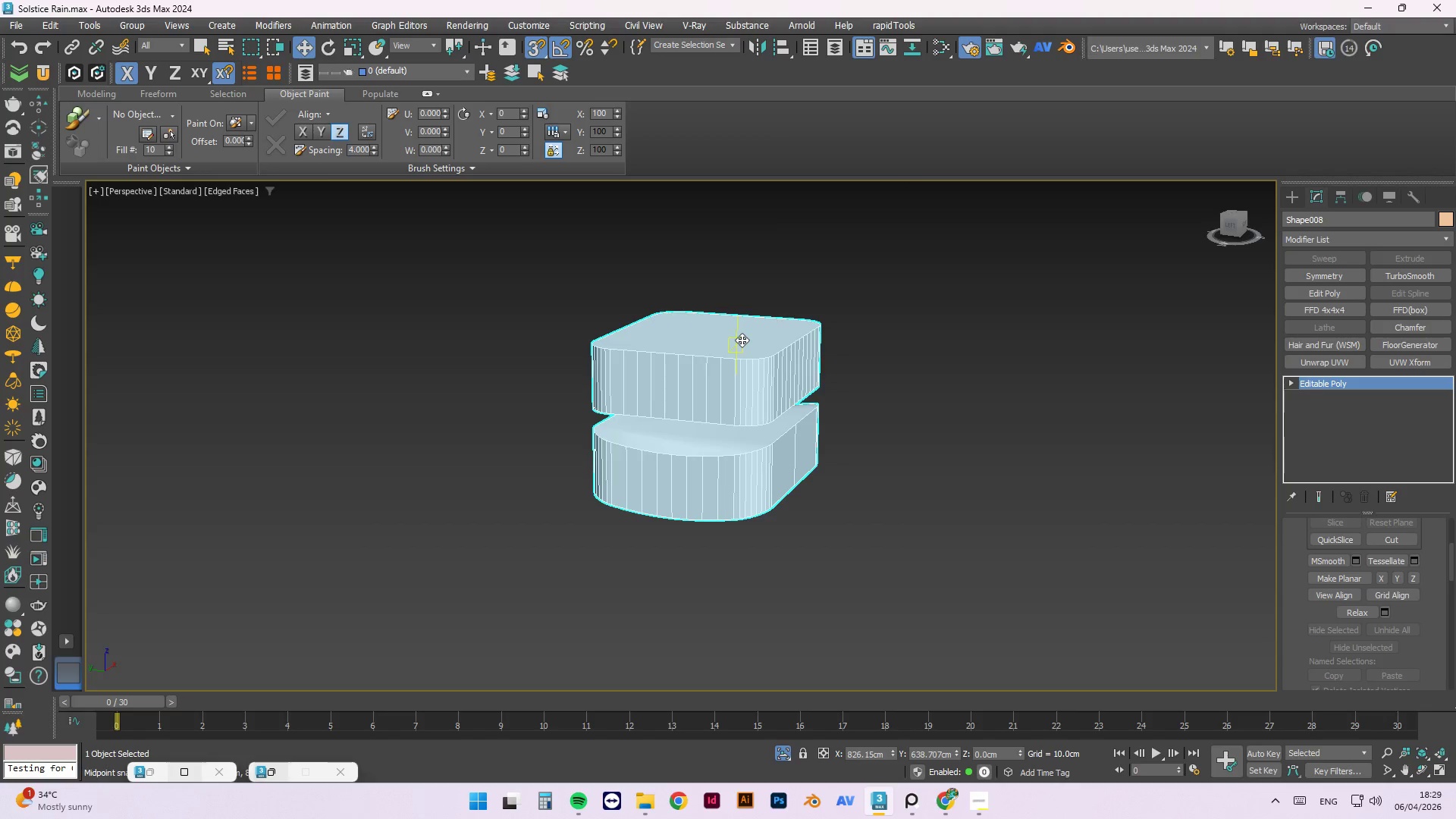 
key(4)
 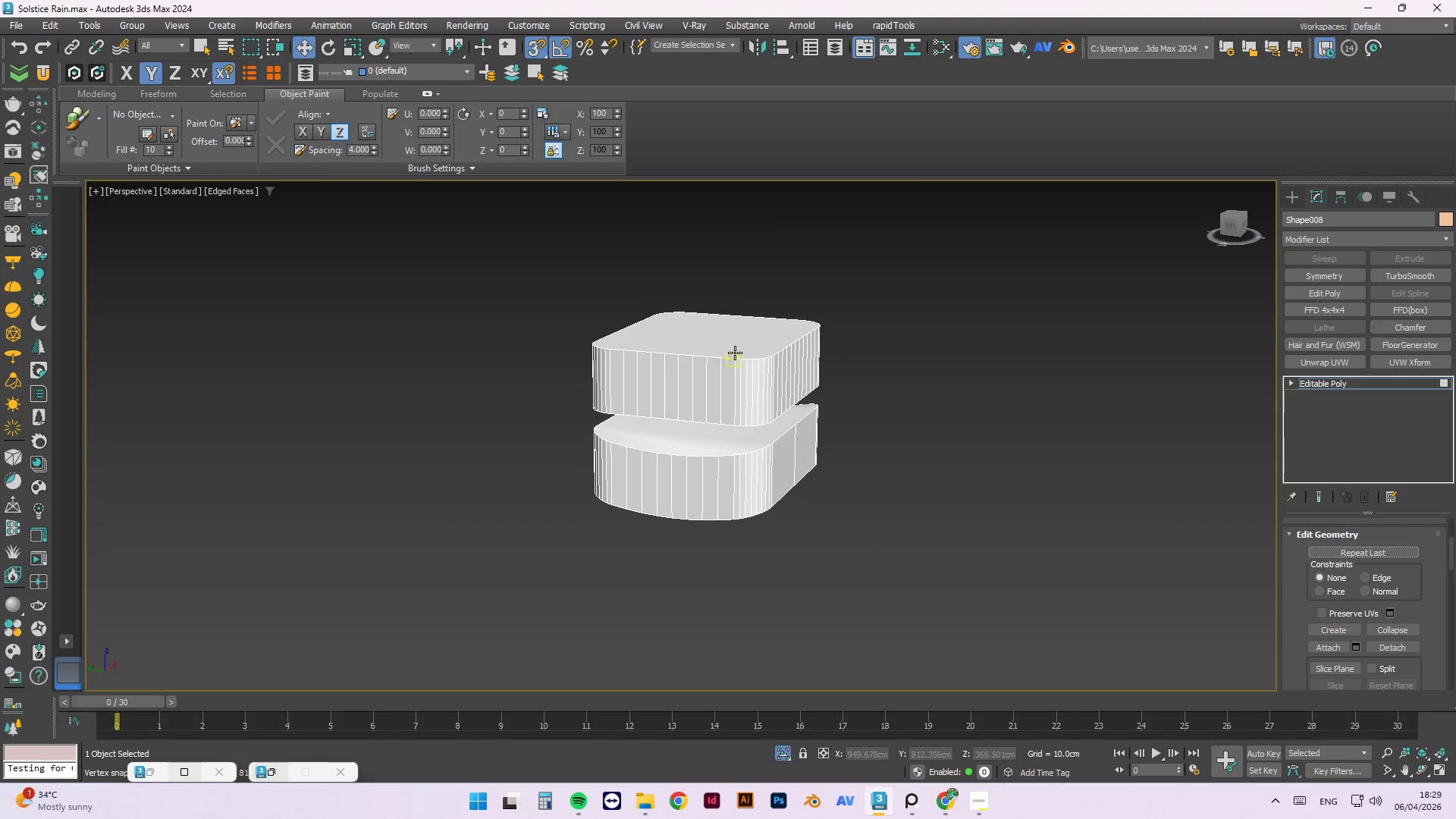 
left_click([742, 337])
 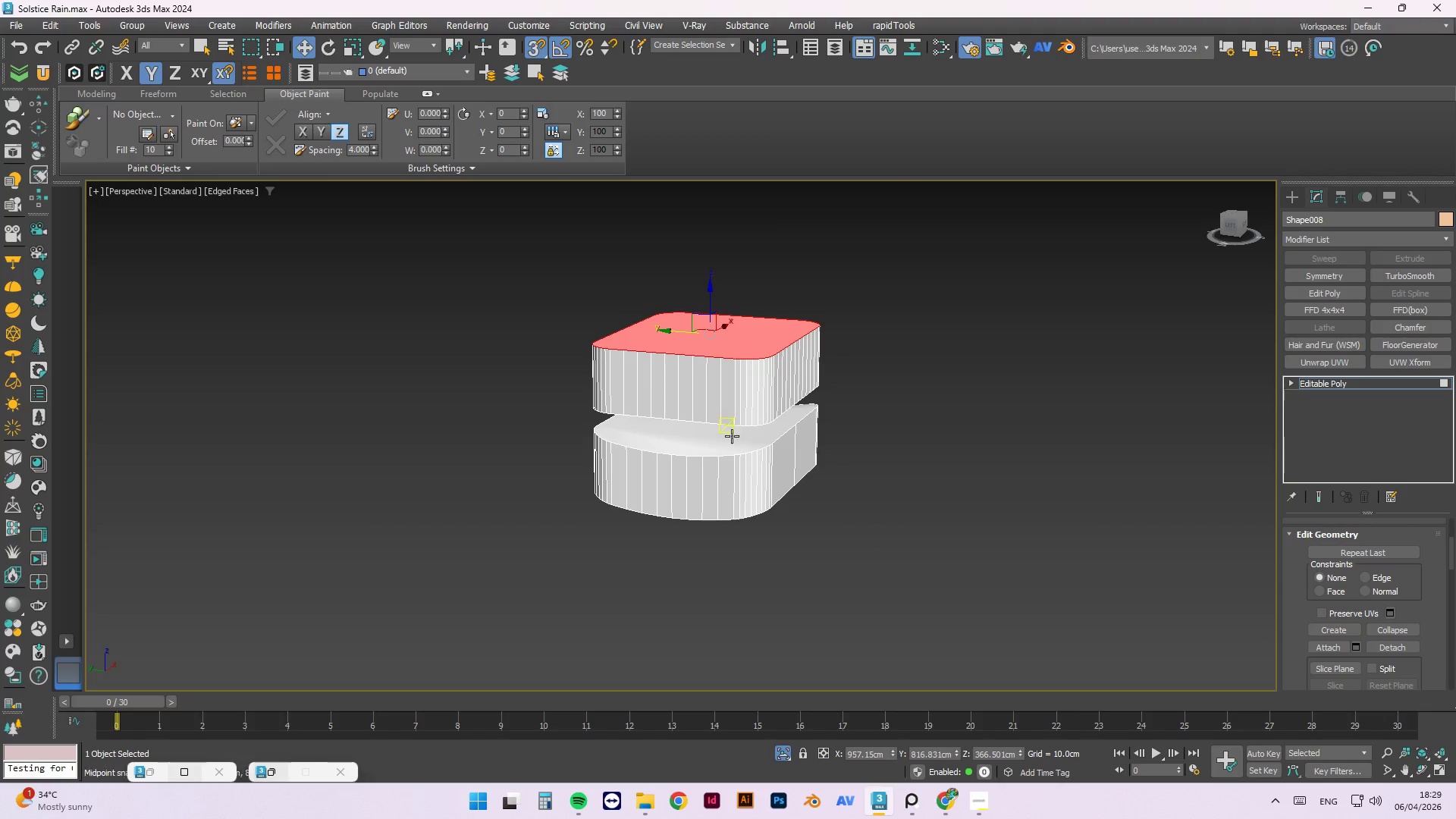 
hold_key(key=AltLeft, duration=0.61)
 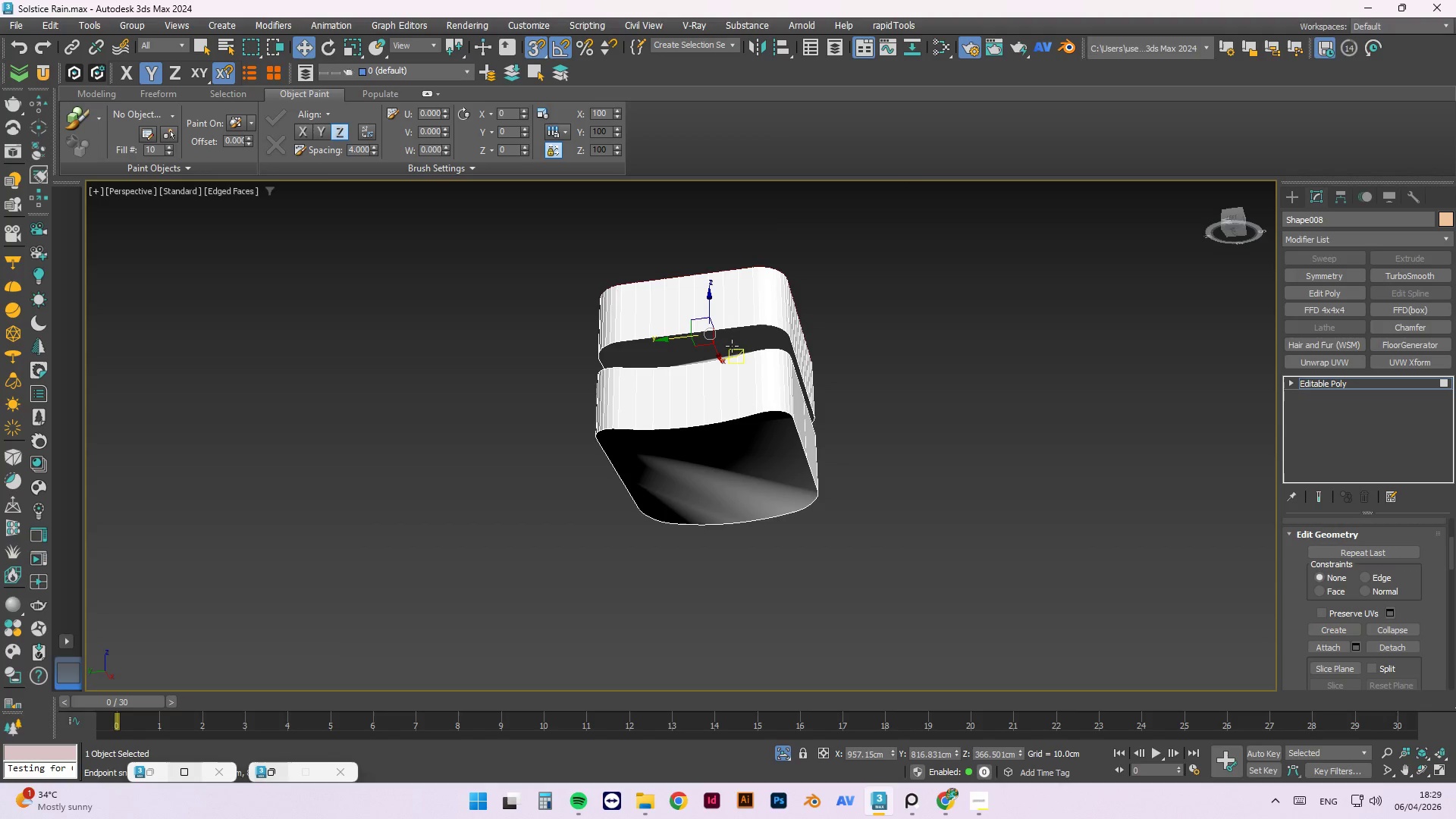 
hold_key(key=ControlLeft, duration=0.77)
left_click([732, 345])
 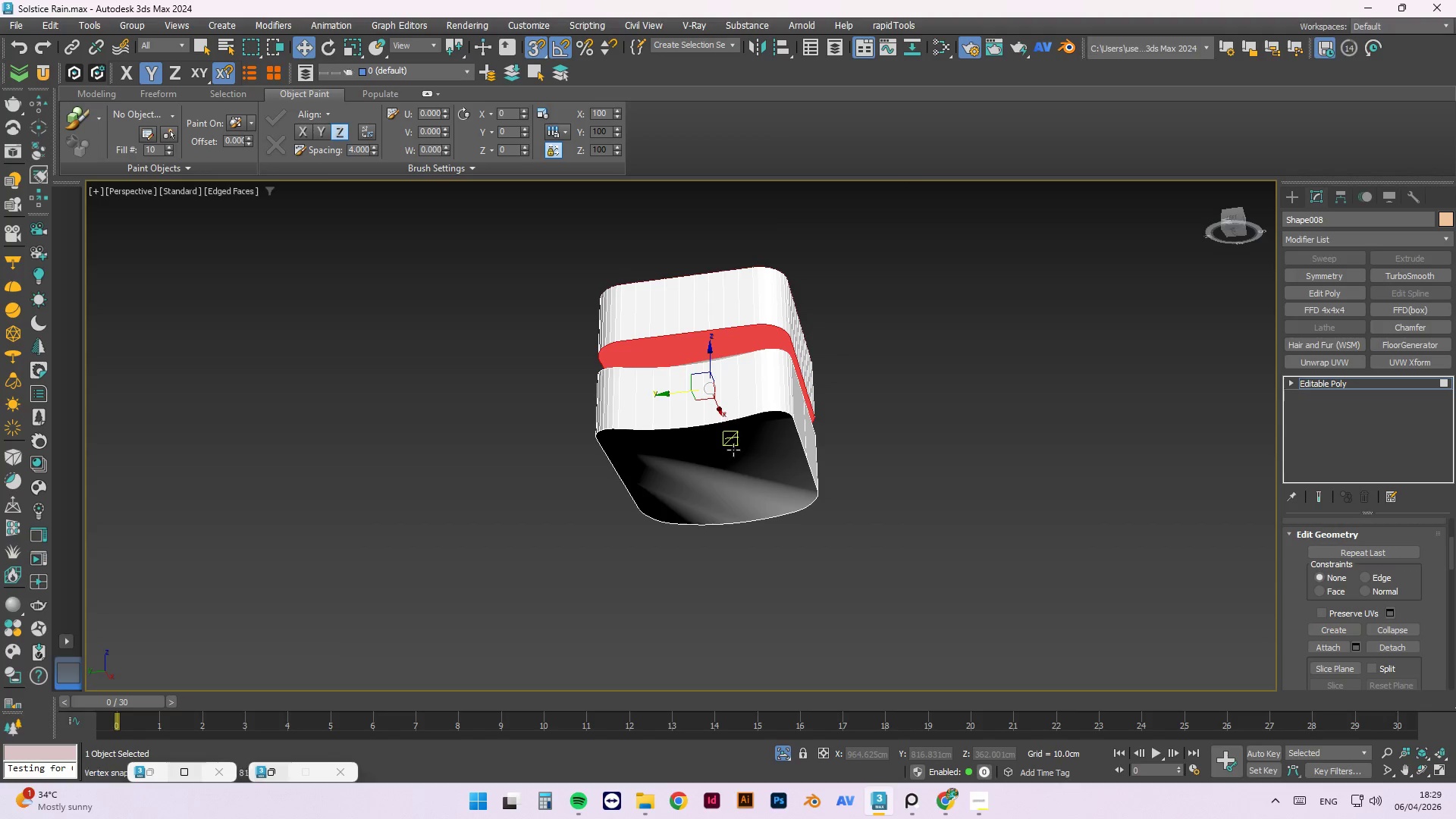 
double_click([733, 450])
 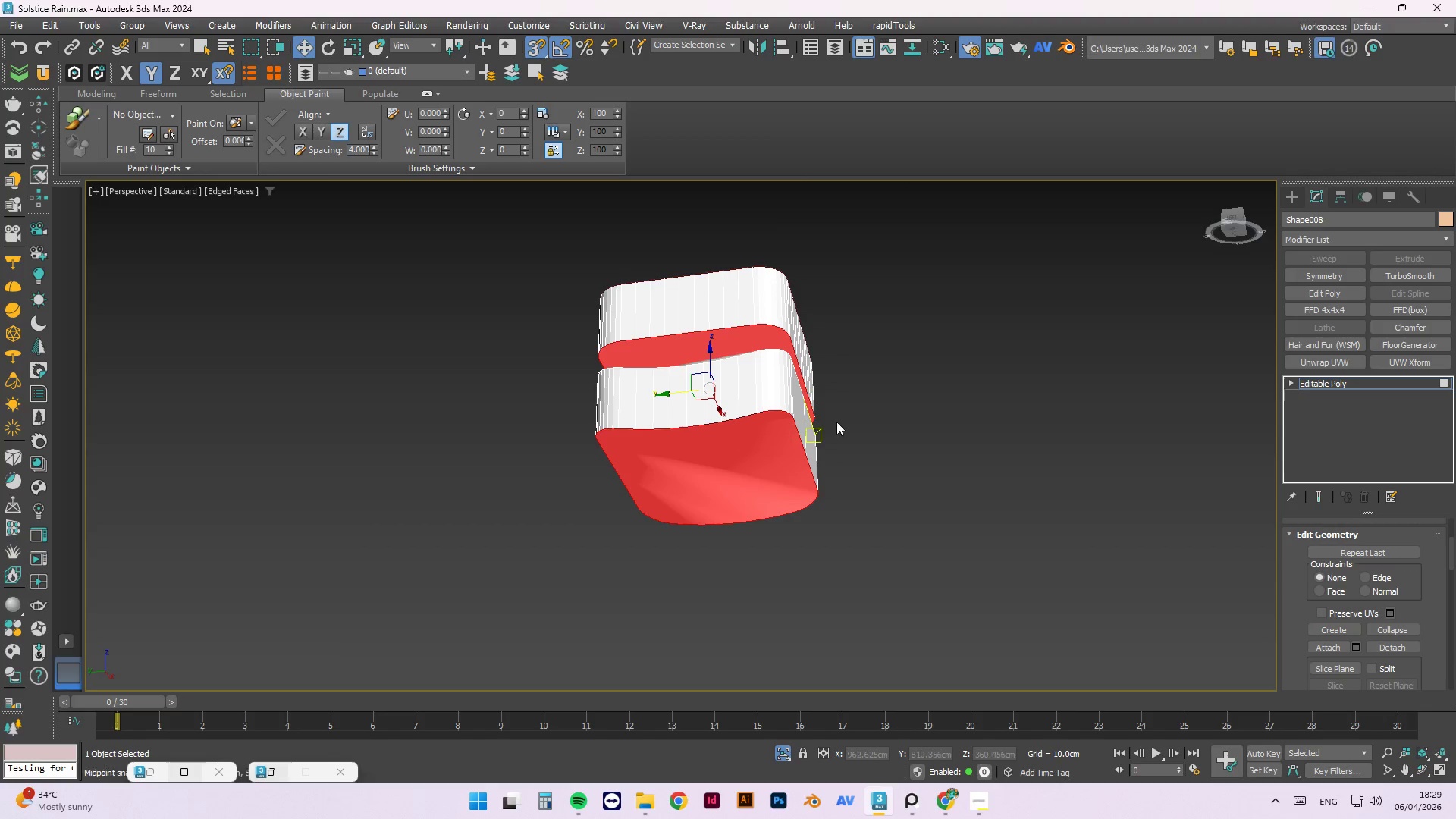 
hold_key(key=AltLeft, duration=0.69)
 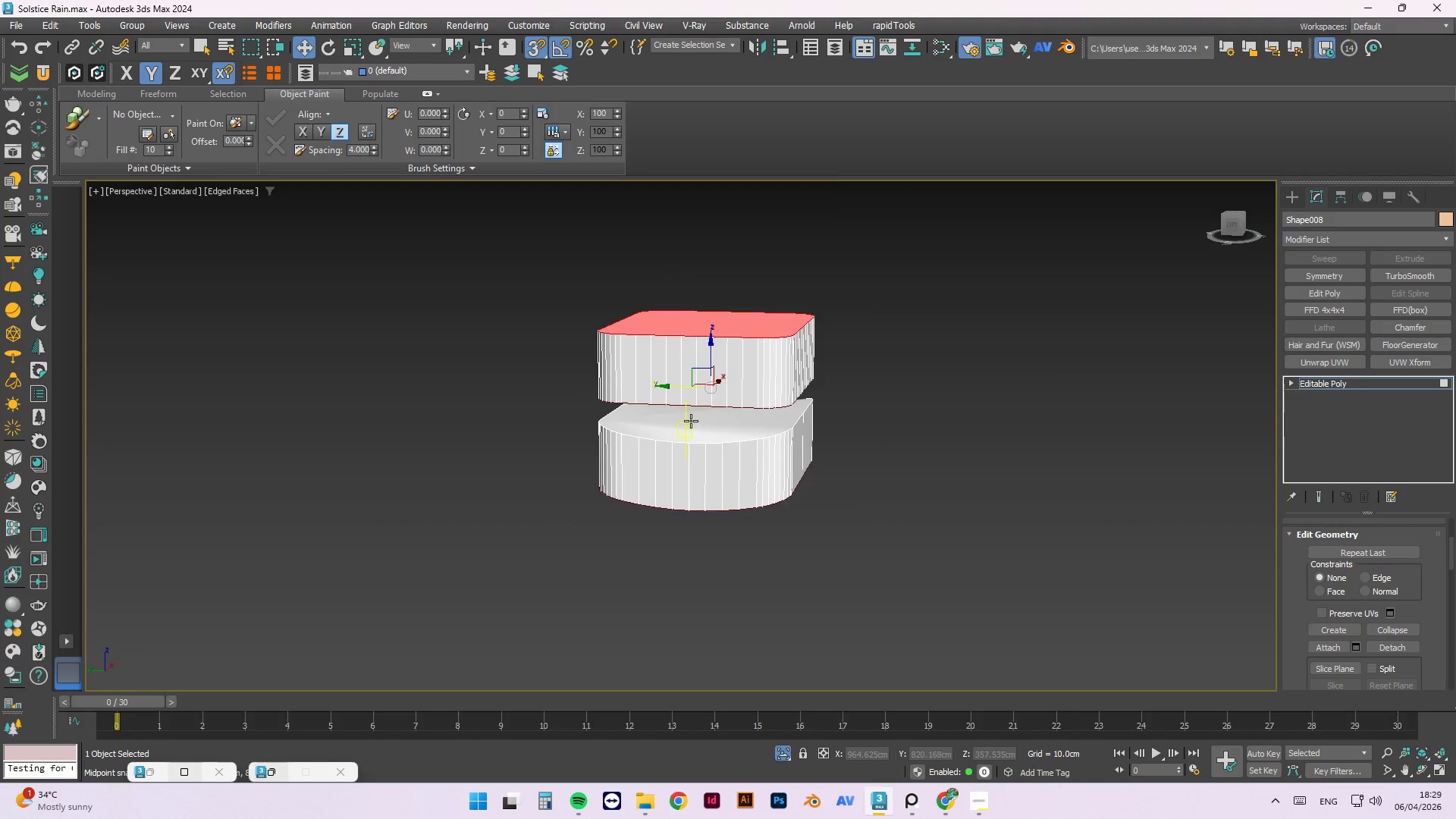 
hold_key(key=ControlLeft, duration=0.8)
 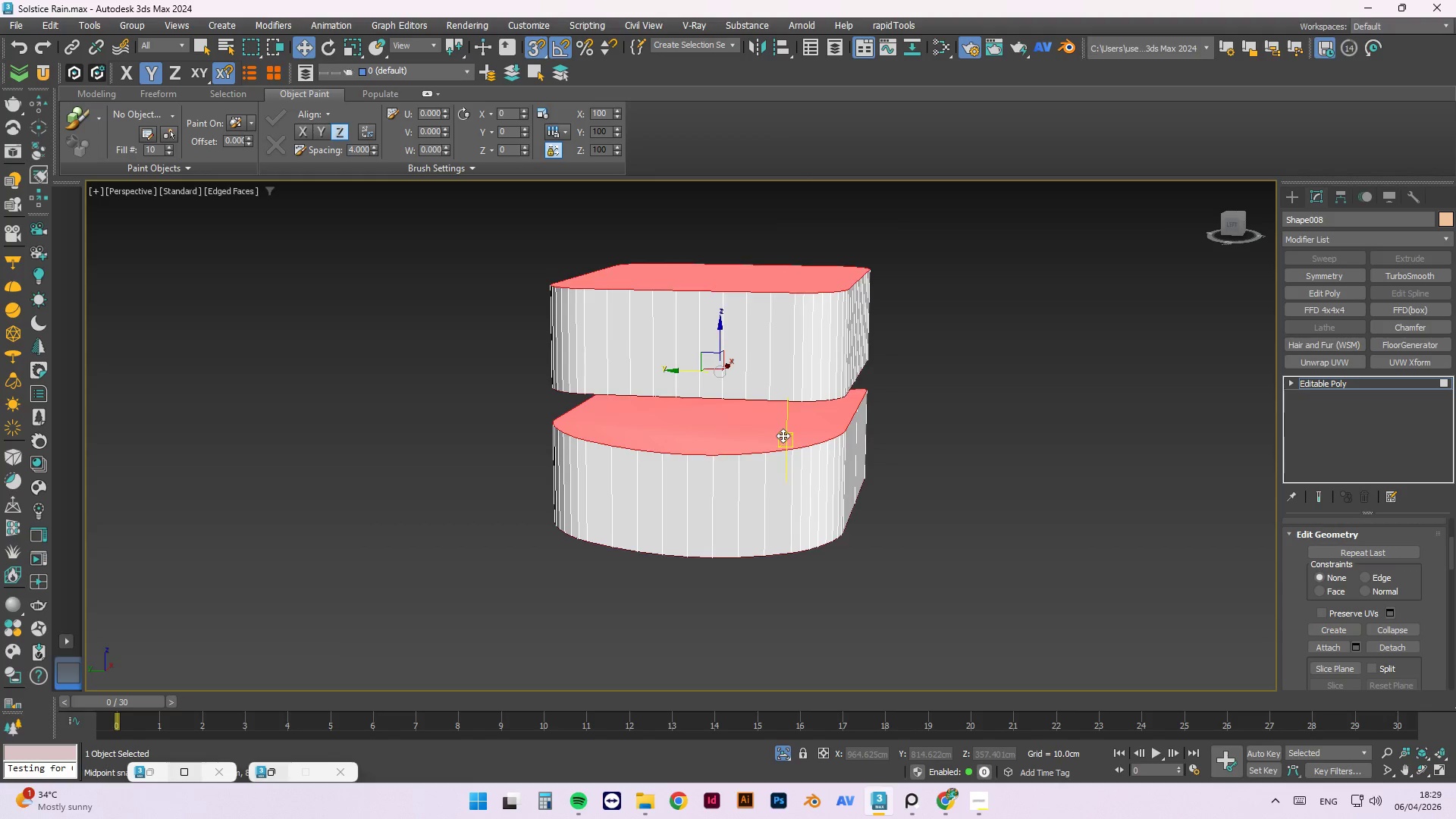 
scroll: coordinate [691, 421], scroll_direction: up, amount: 1.0
 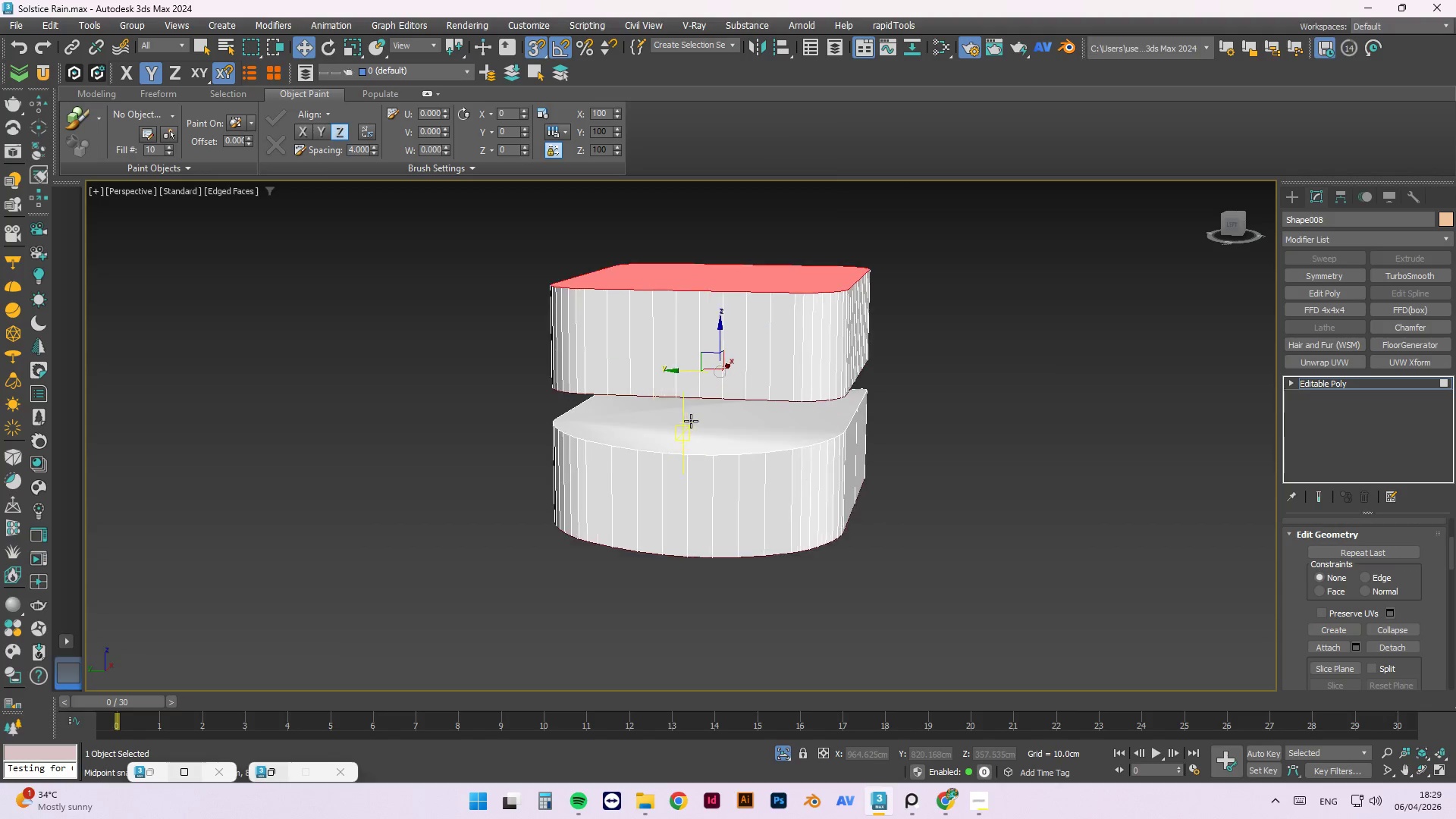 
left_click([692, 431])
 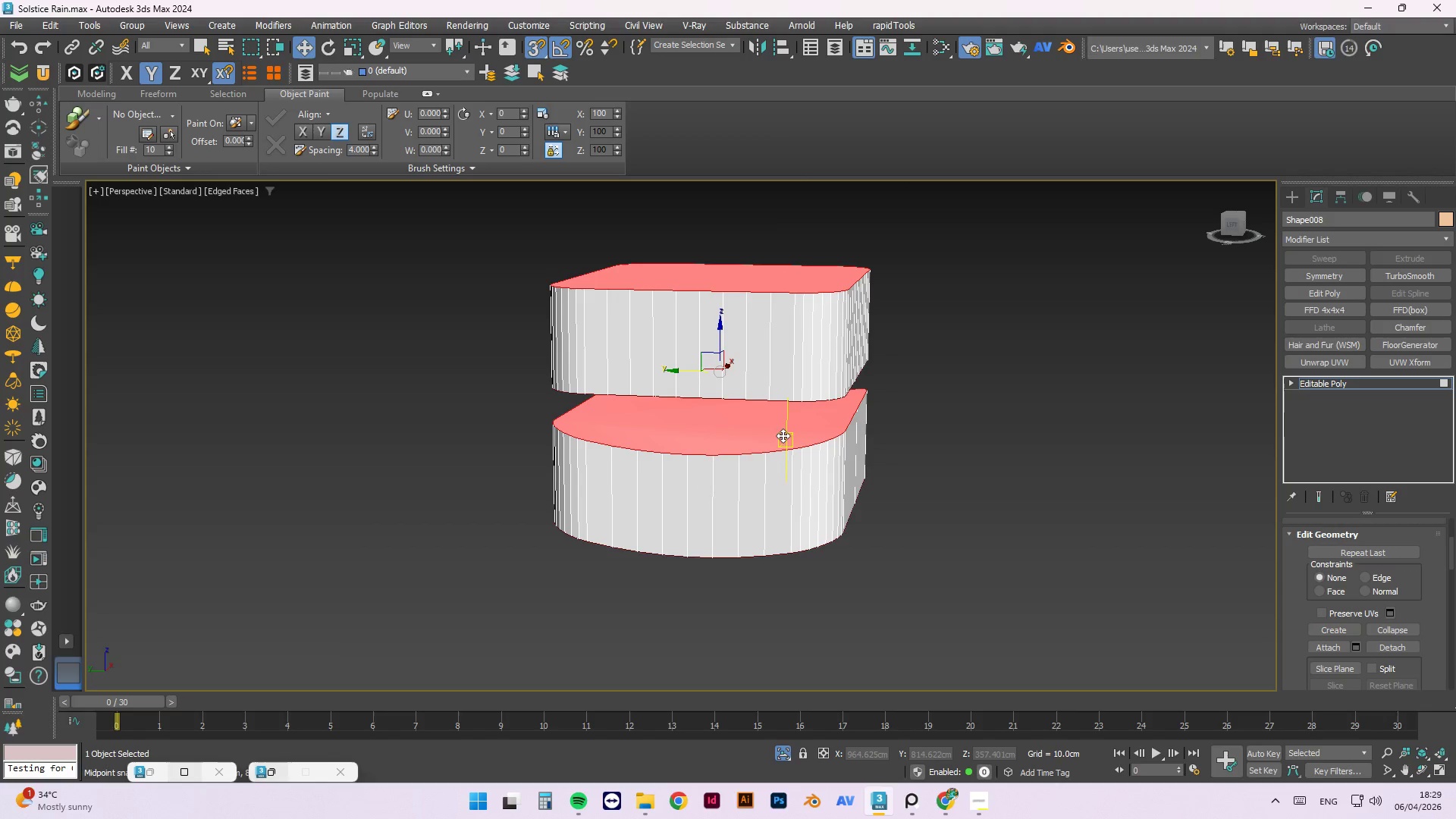 
key(Delete)
 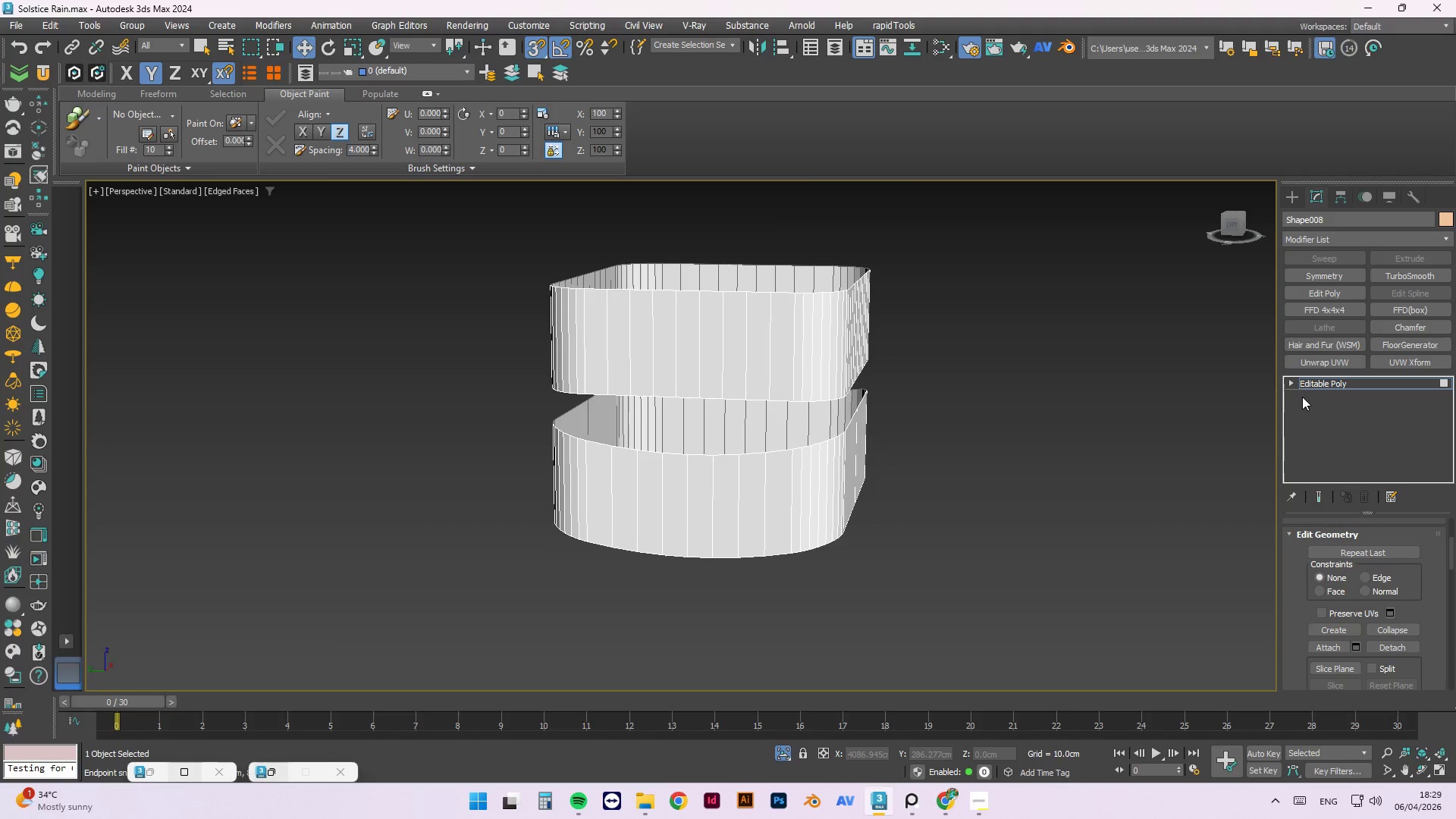 
key(3)
 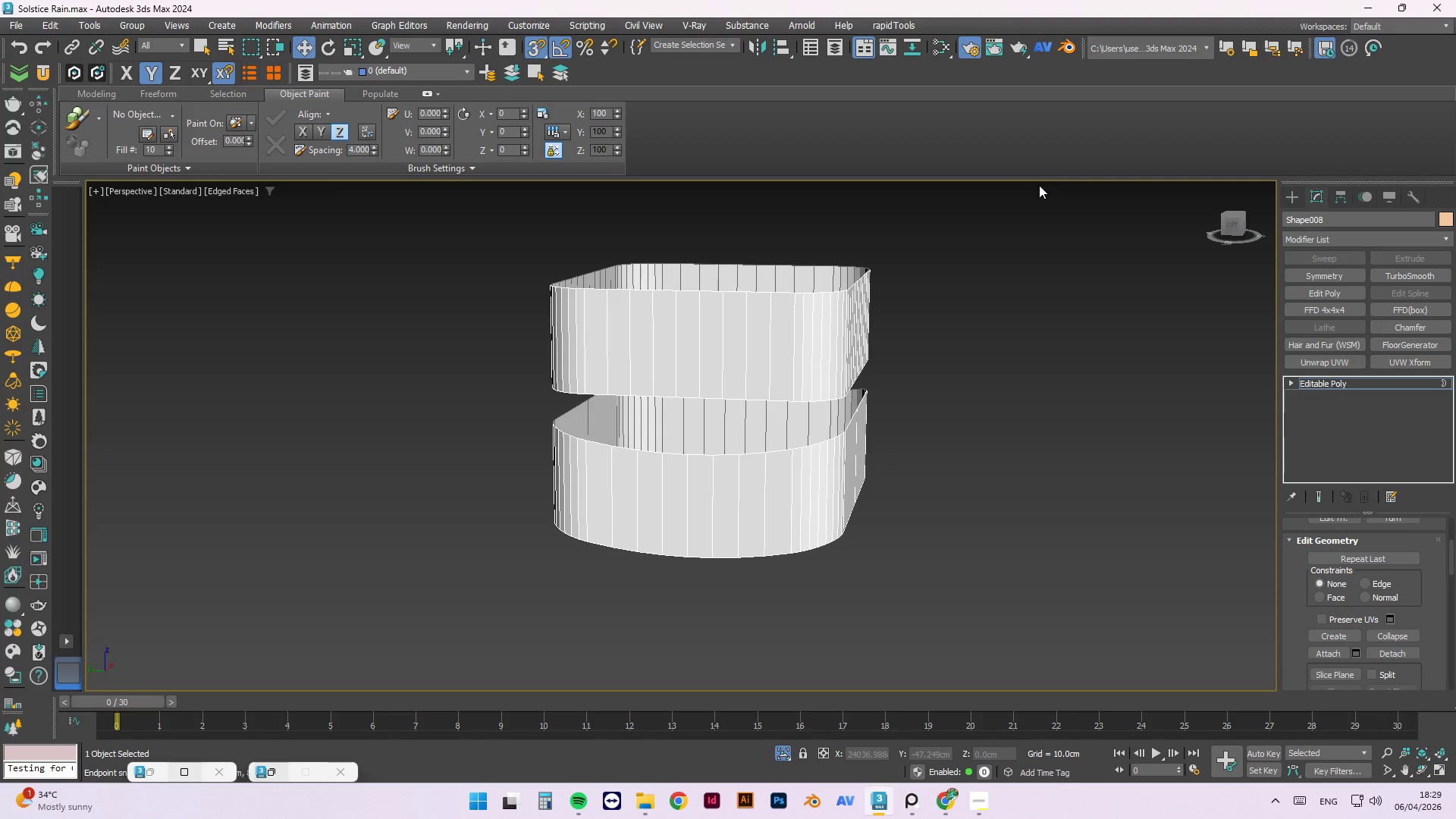 
left_click_drag(start_coordinate=[1006, 197], to_coordinate=[448, 314])
 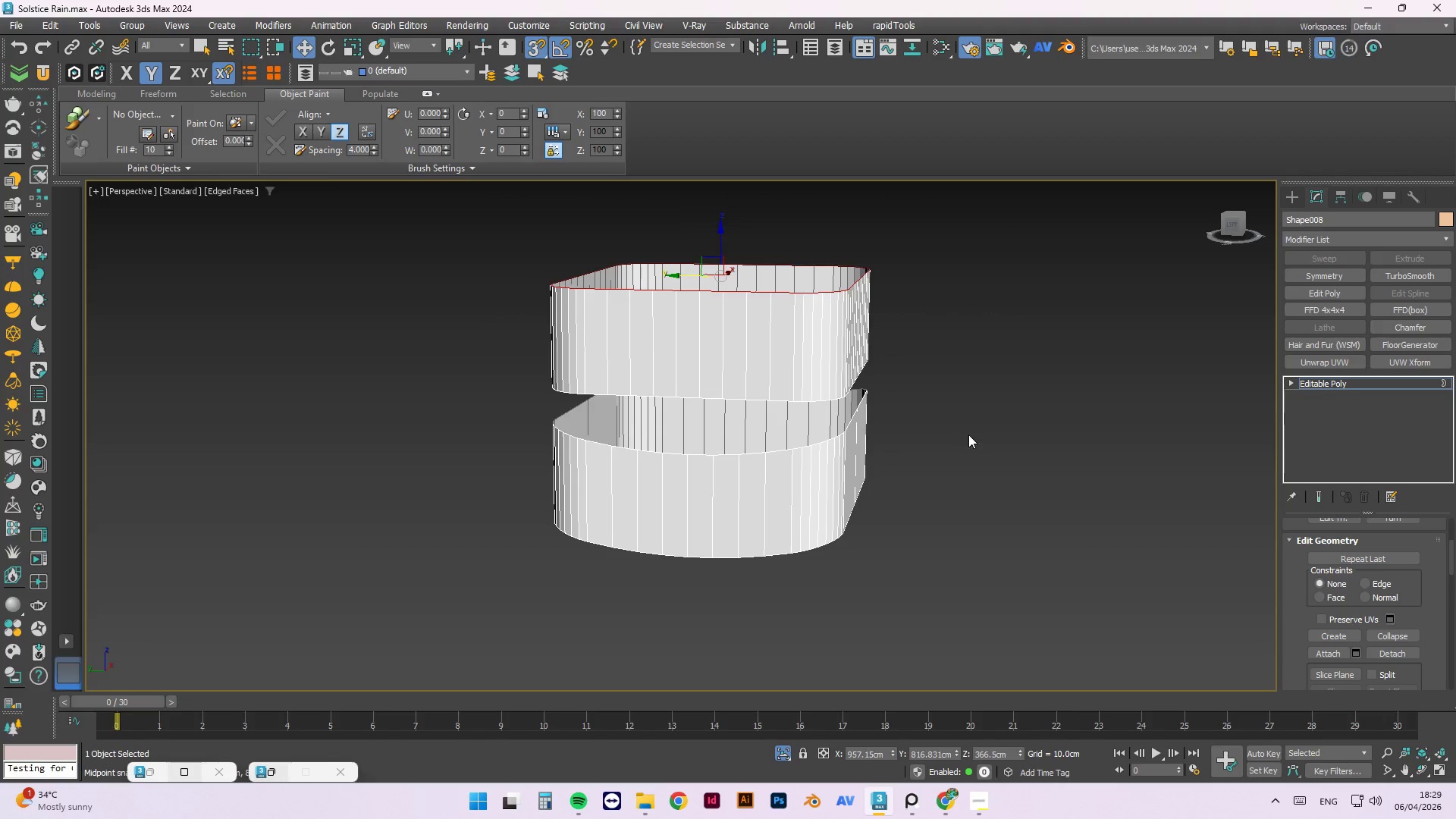 
hold_key(key=AltLeft, duration=0.89)
 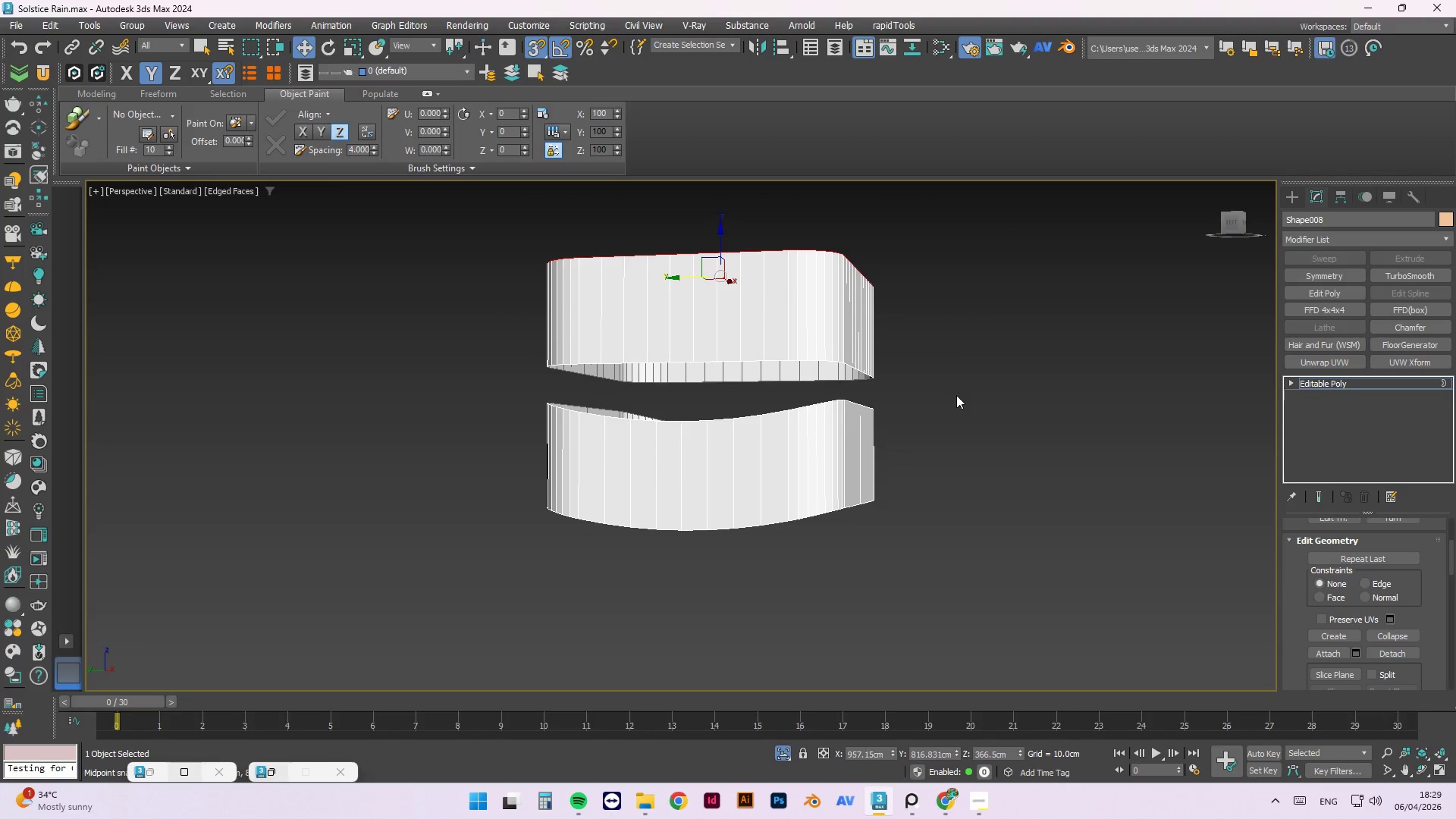 
hold_key(key=AltLeft, duration=1.05)
left_click_drag(start_coordinate=[918, 398], to_coordinate=[493, 448])
 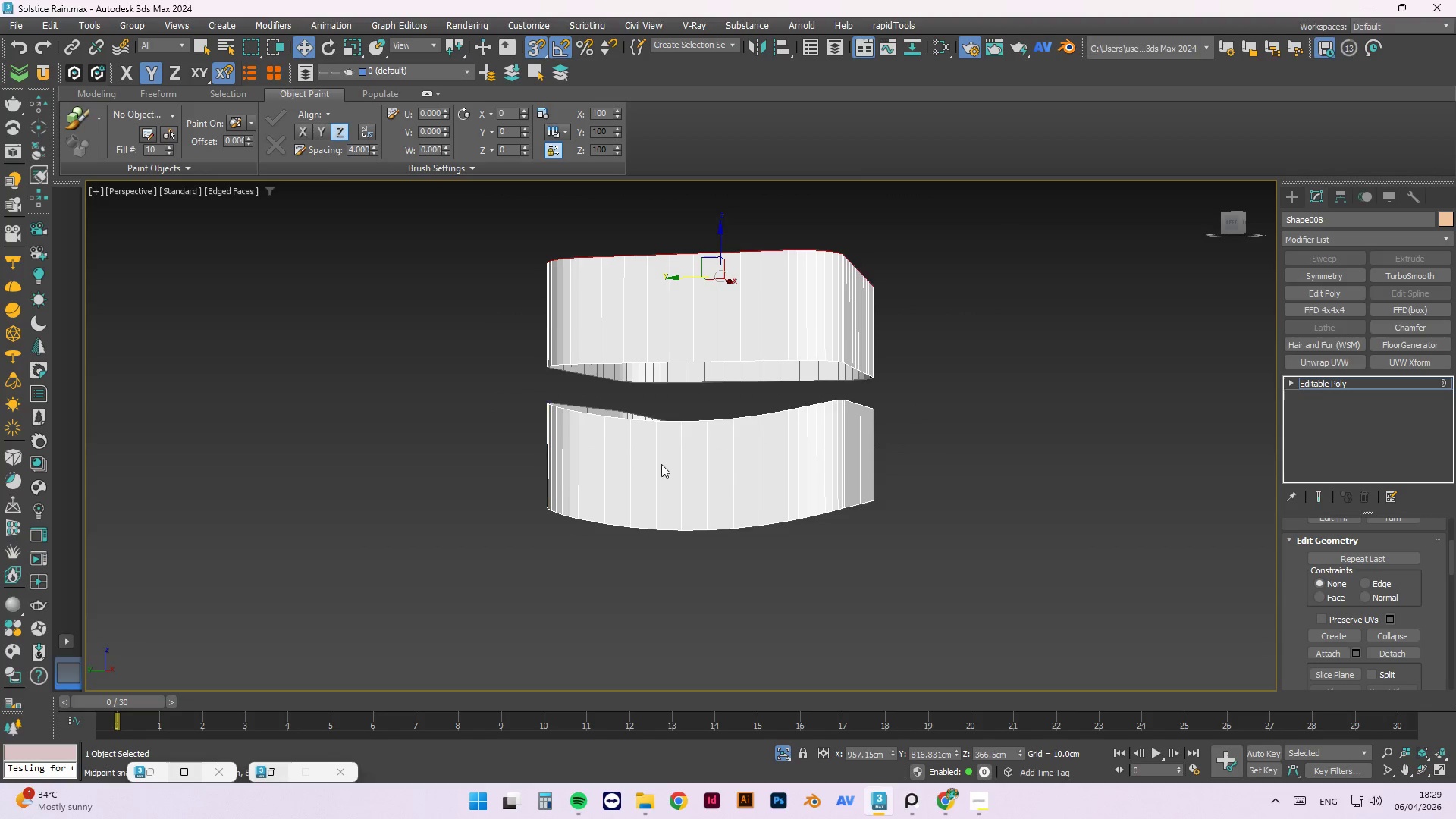 
scroll: coordinate [742, 462], scroll_direction: down, amount: 1.0
 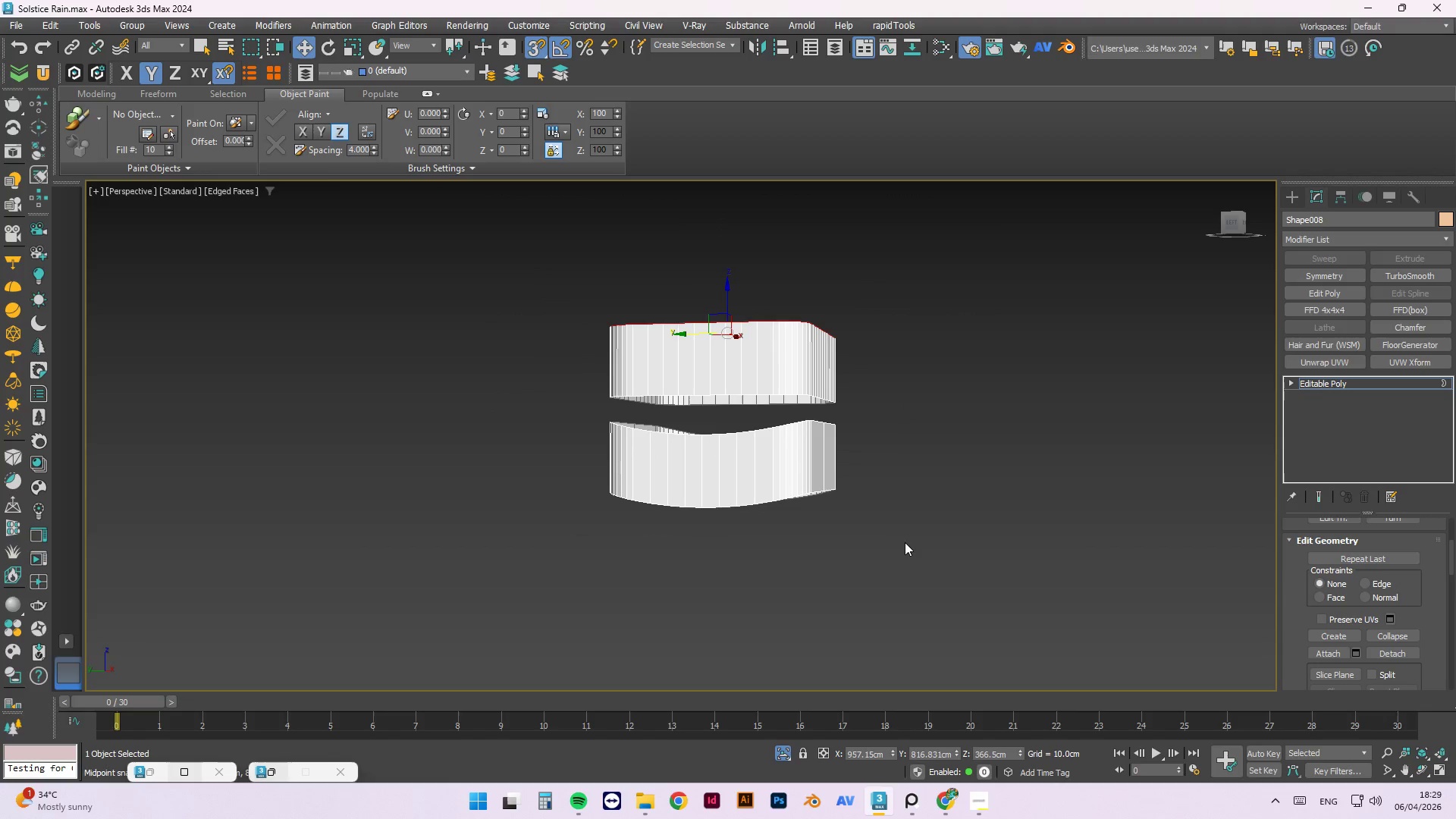 
left_click_drag(start_coordinate=[905, 537], to_coordinate=[560, 478])
 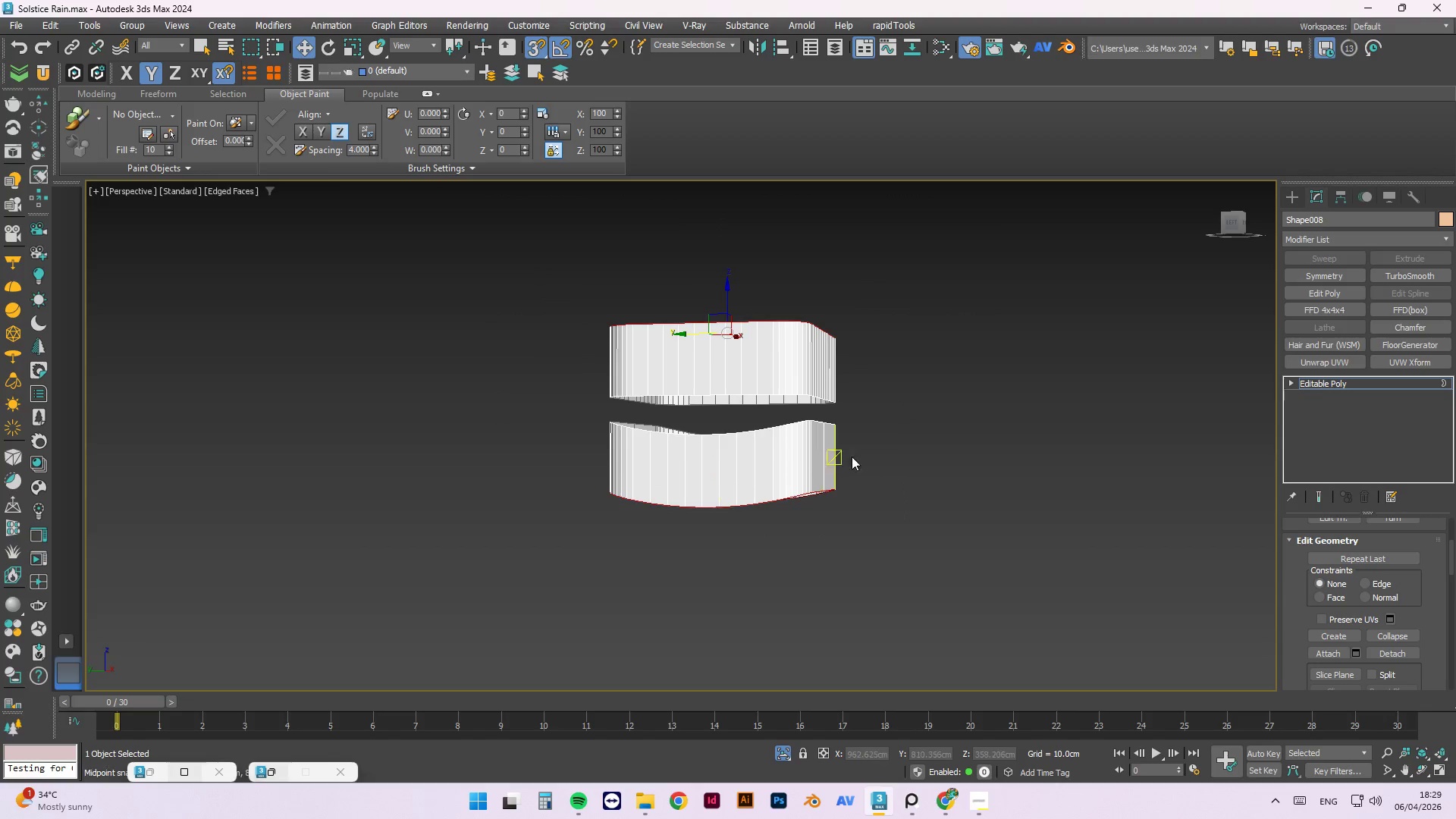 
hold_key(key=ControlLeft, duration=0.95)
 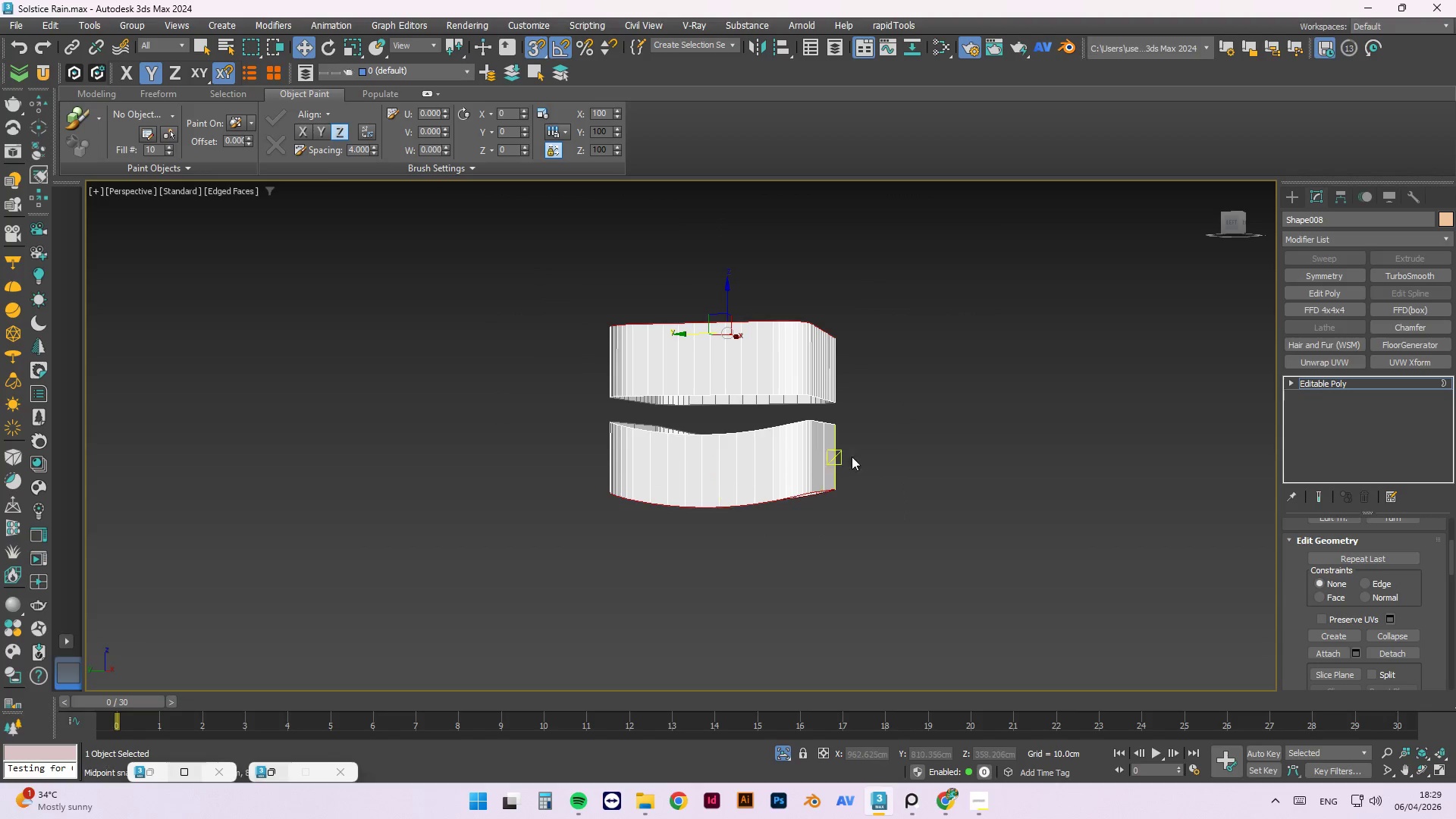 
hold_key(key=AltLeft, duration=1.5)
 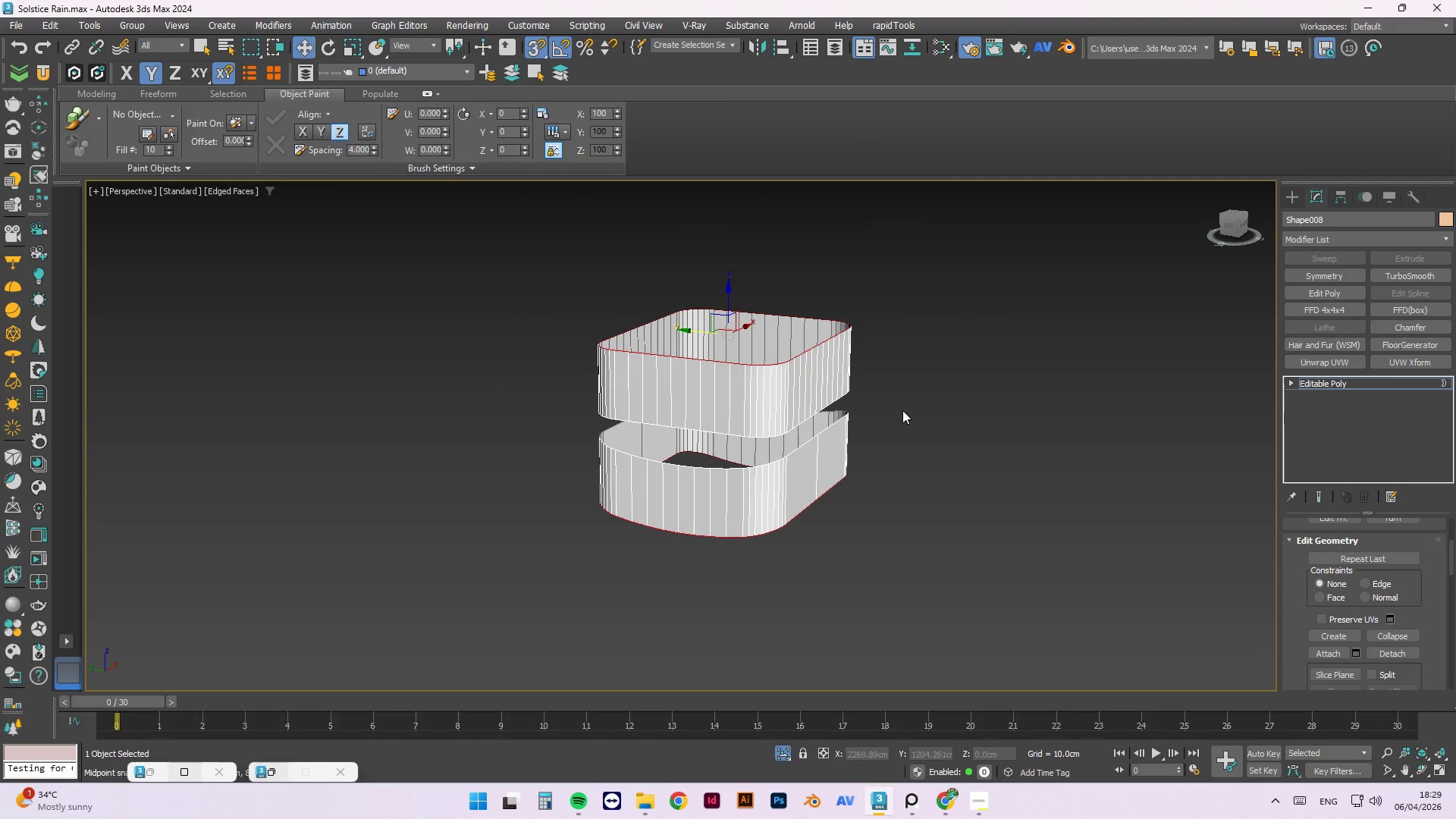 
key(X)
 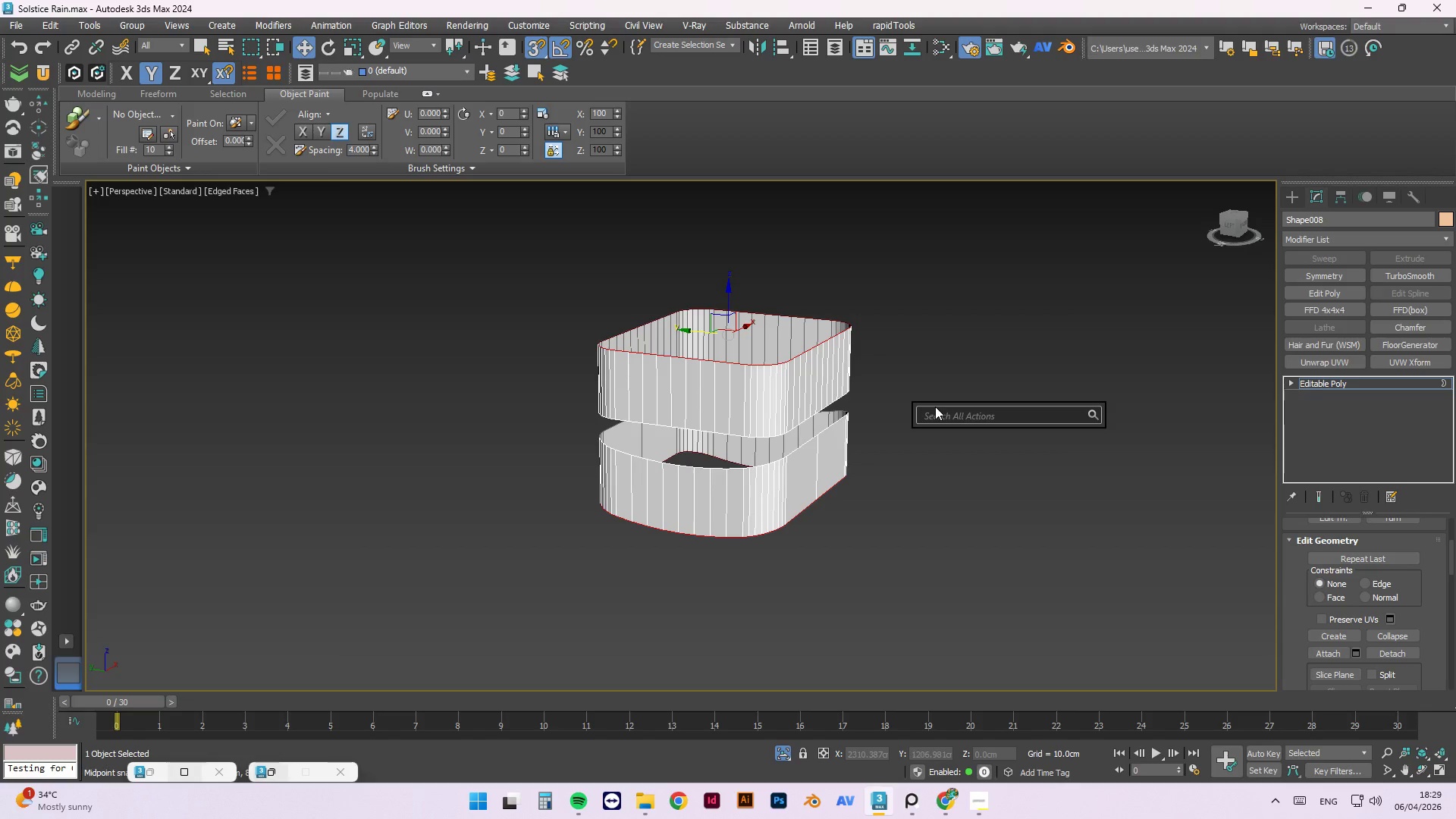 
type(ra)
 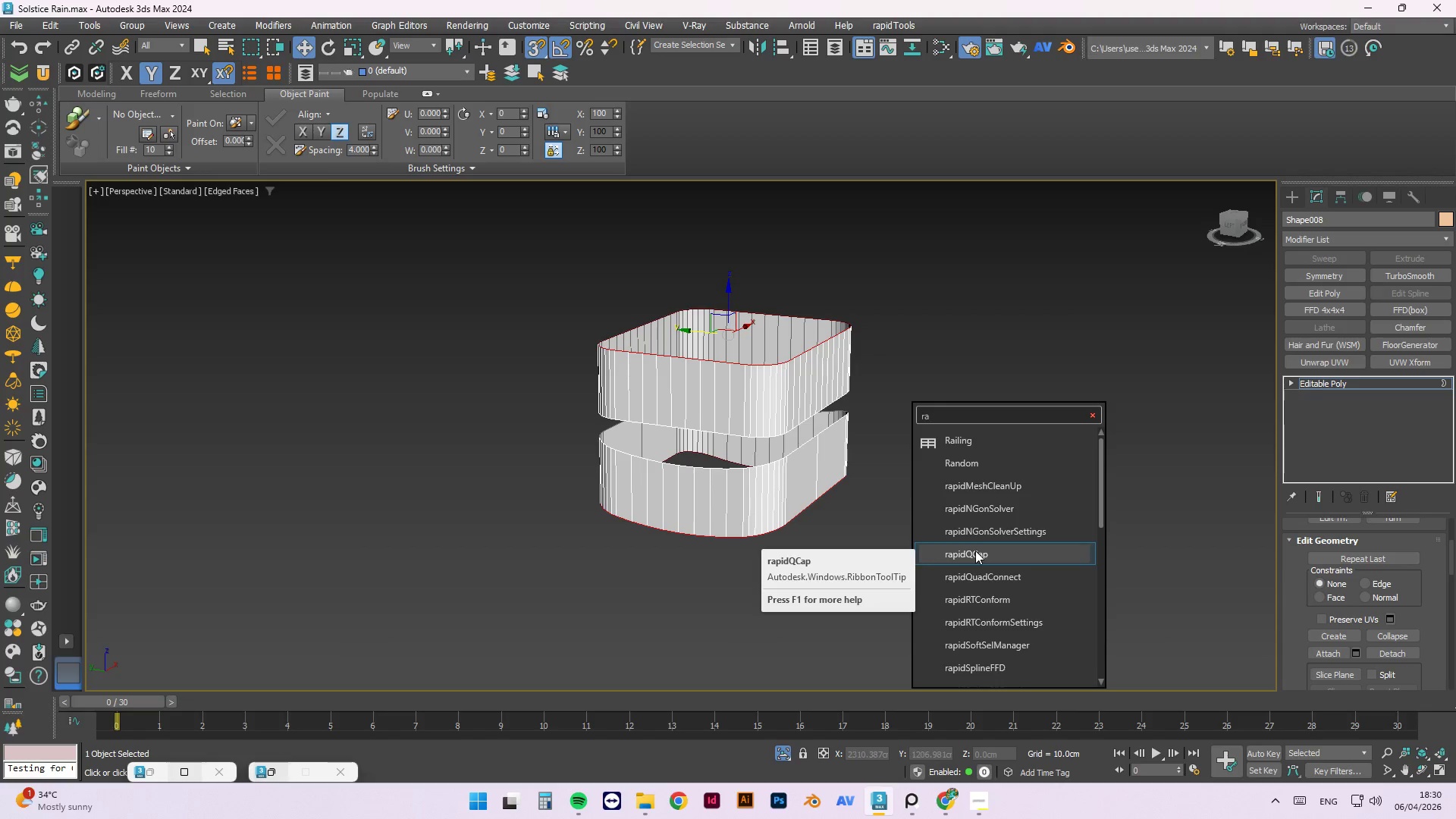 
wait(5.06)
 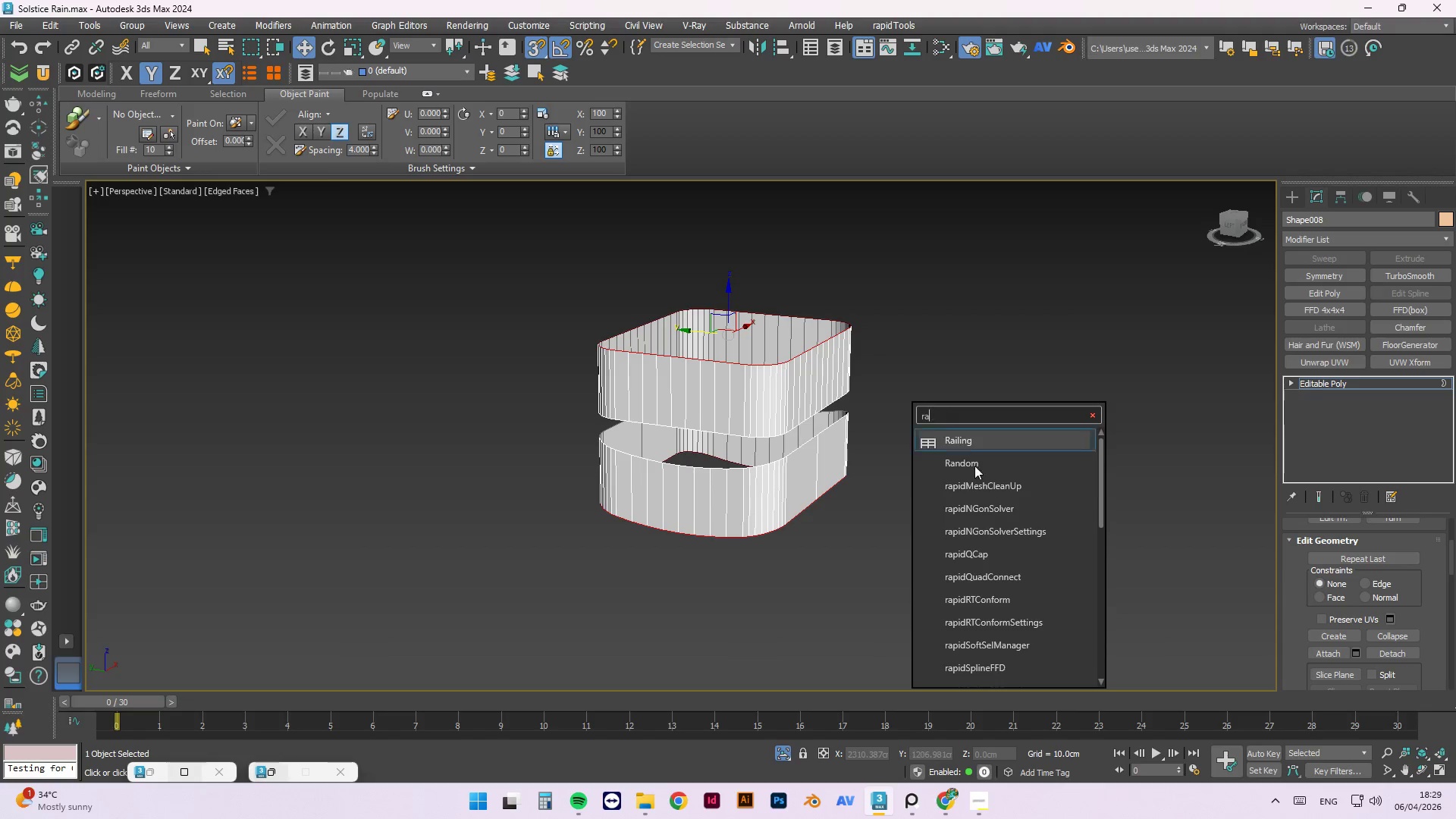 
scroll: coordinate [1042, 595], scroll_direction: down, amount: 4.0
 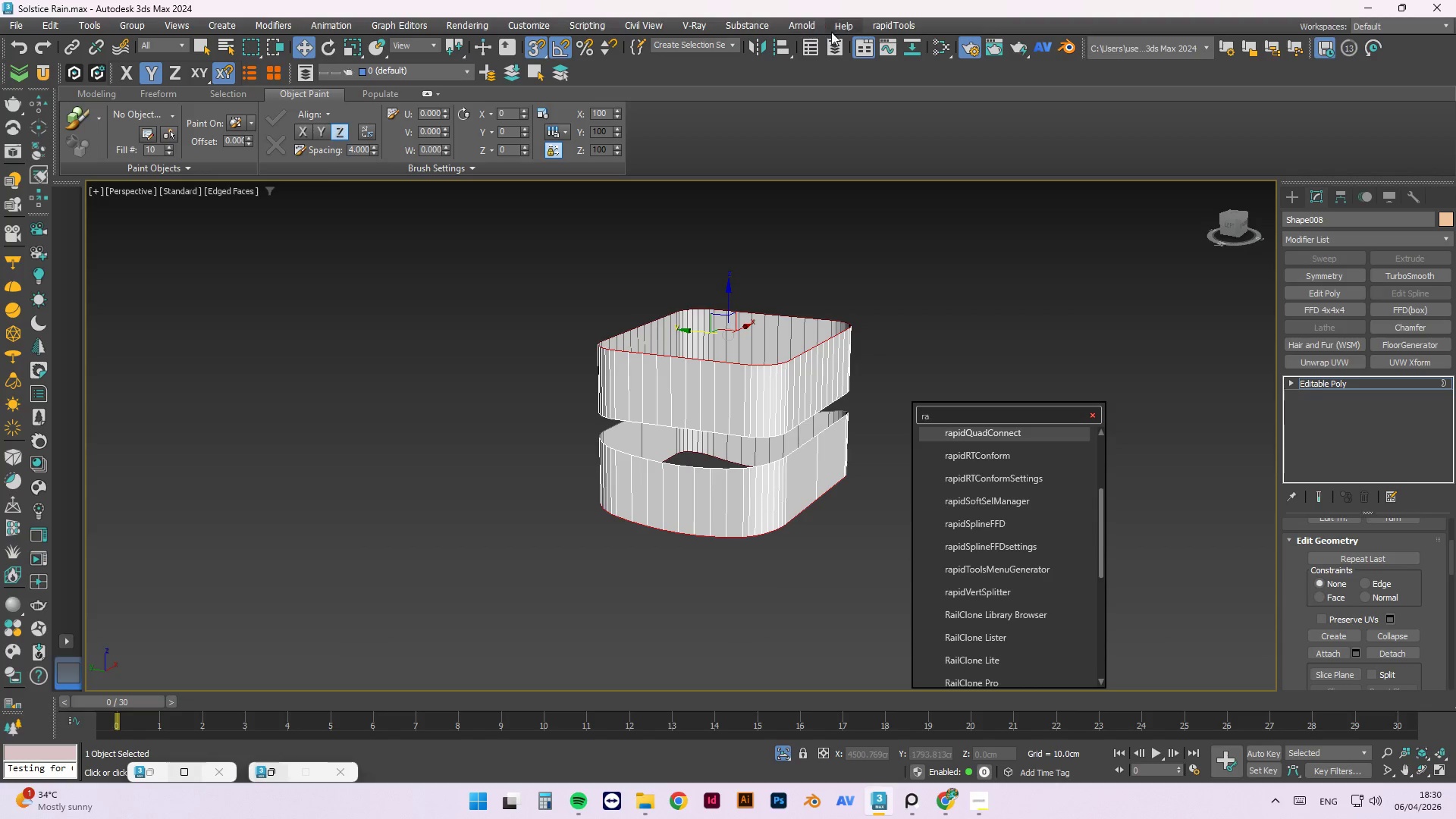 
left_click([878, 23])
 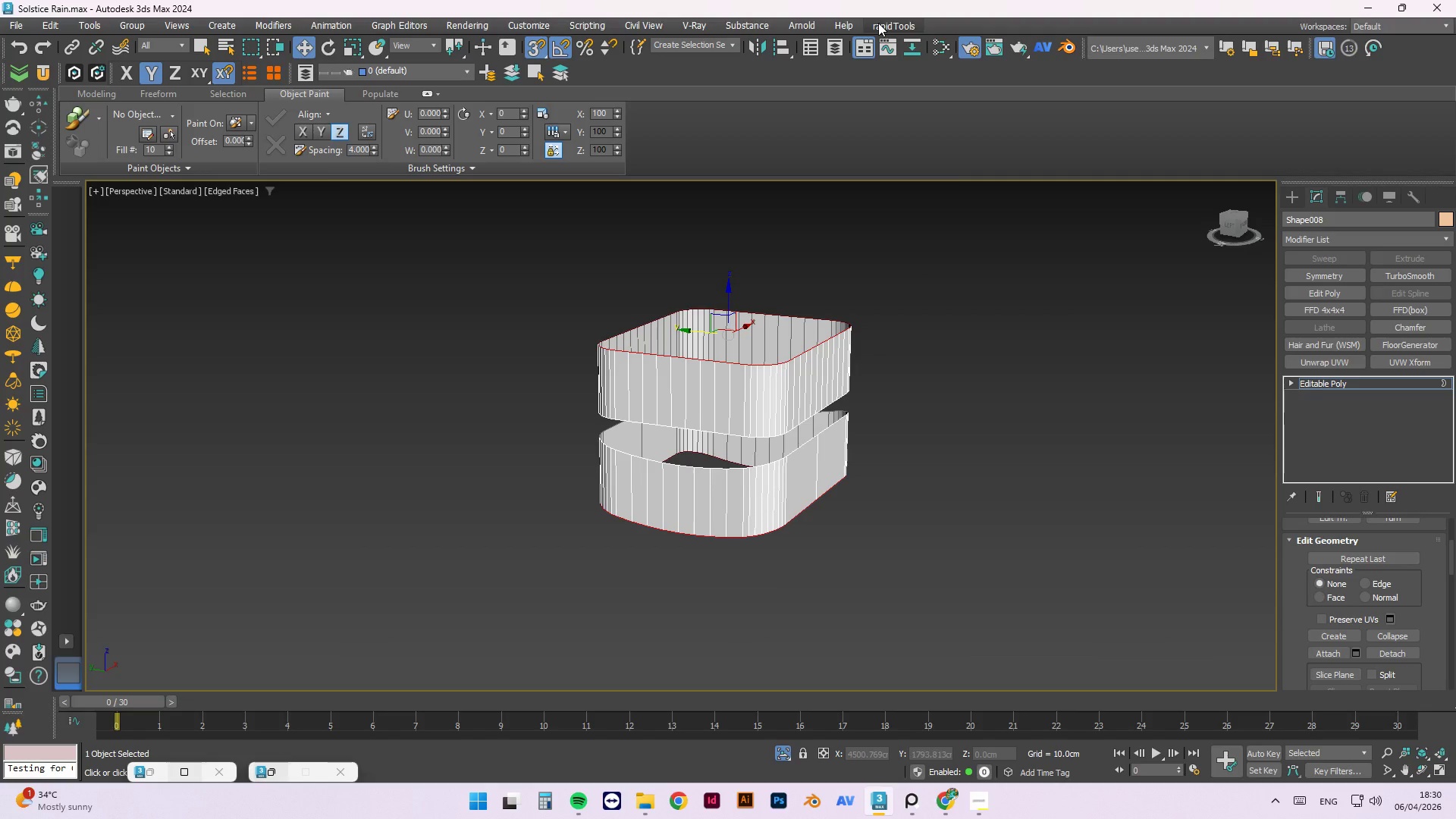 
left_click([878, 23])
 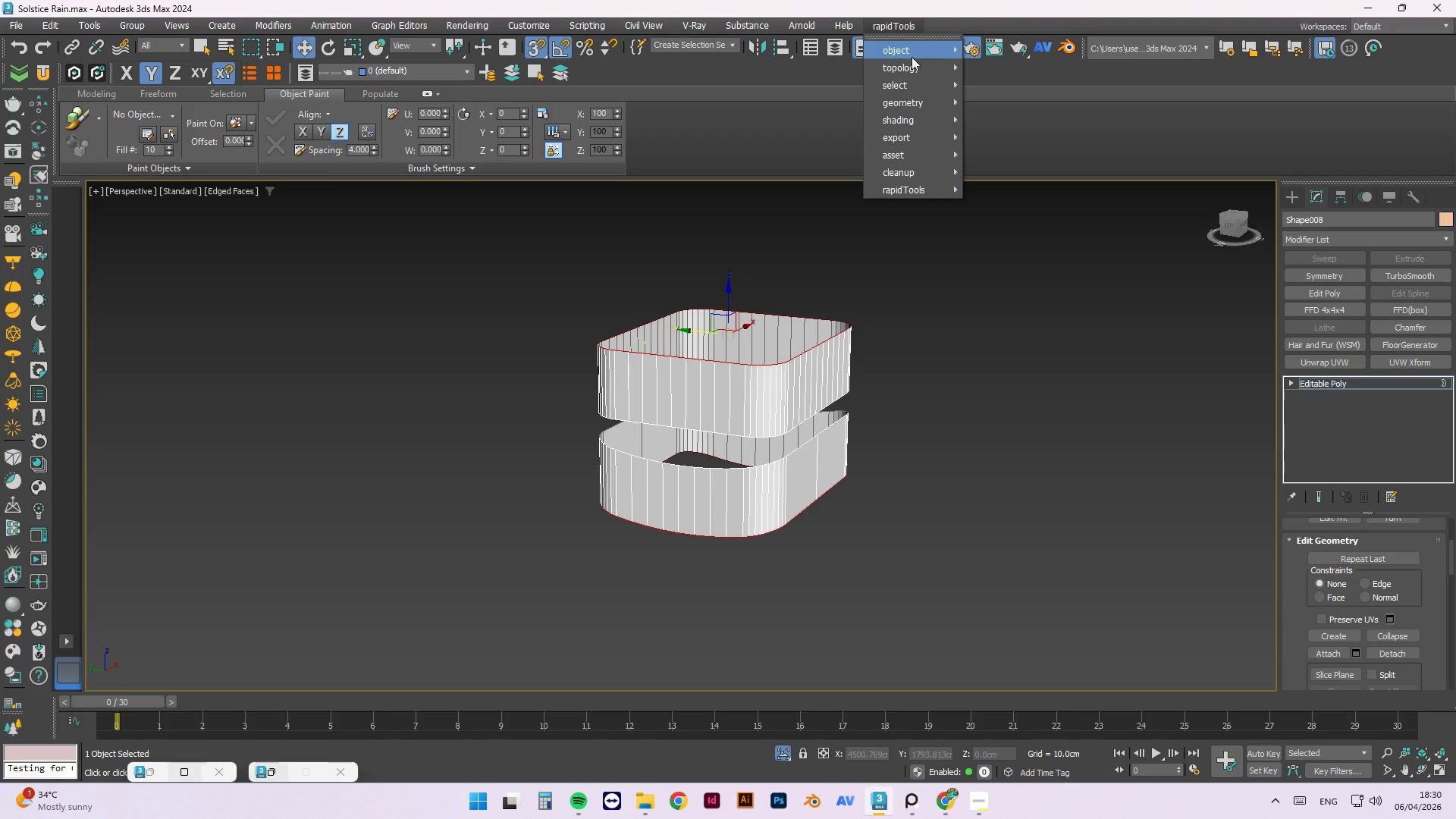 
mouse_move([933, 81])
 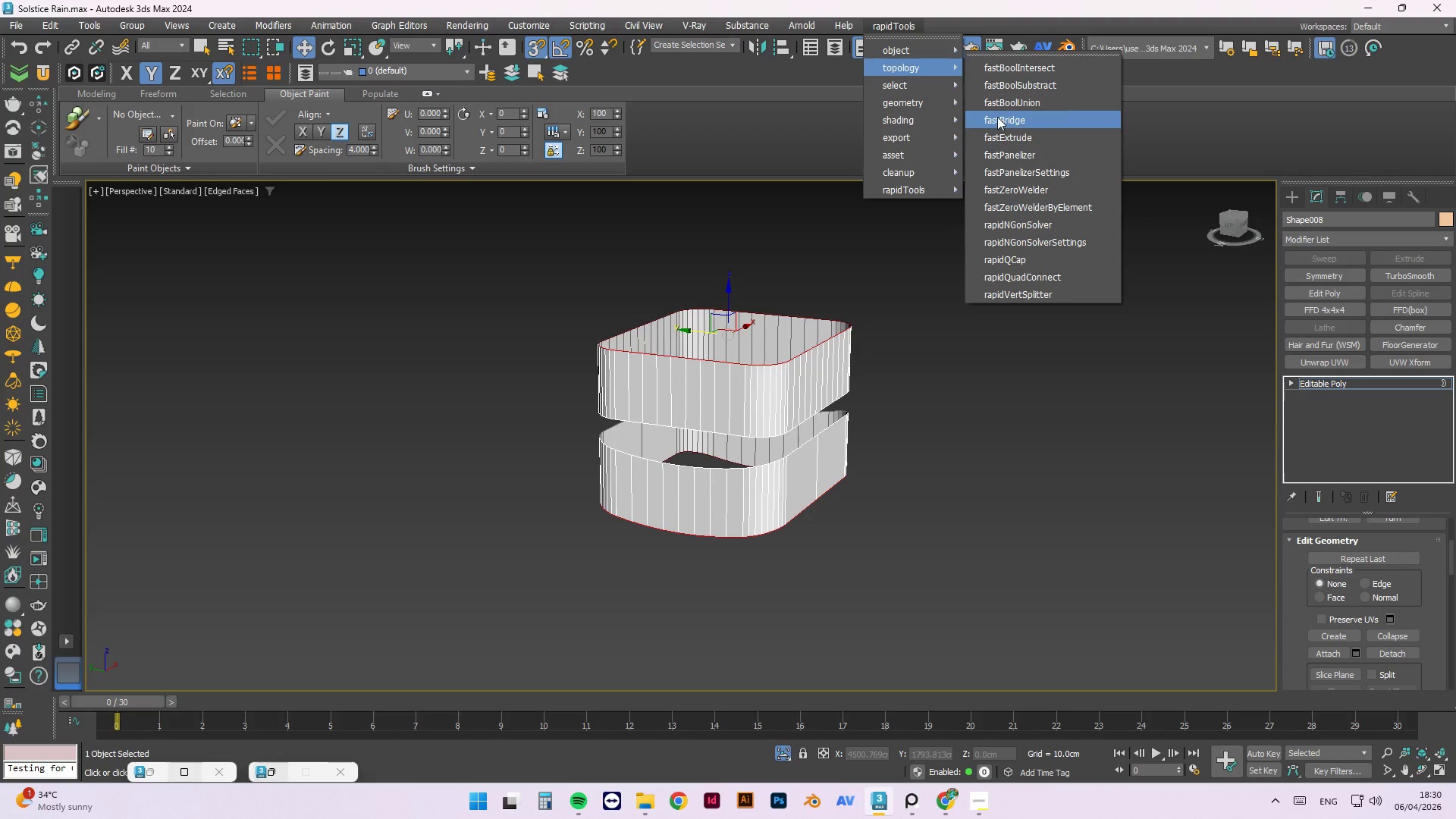 
left_click([998, 118])
 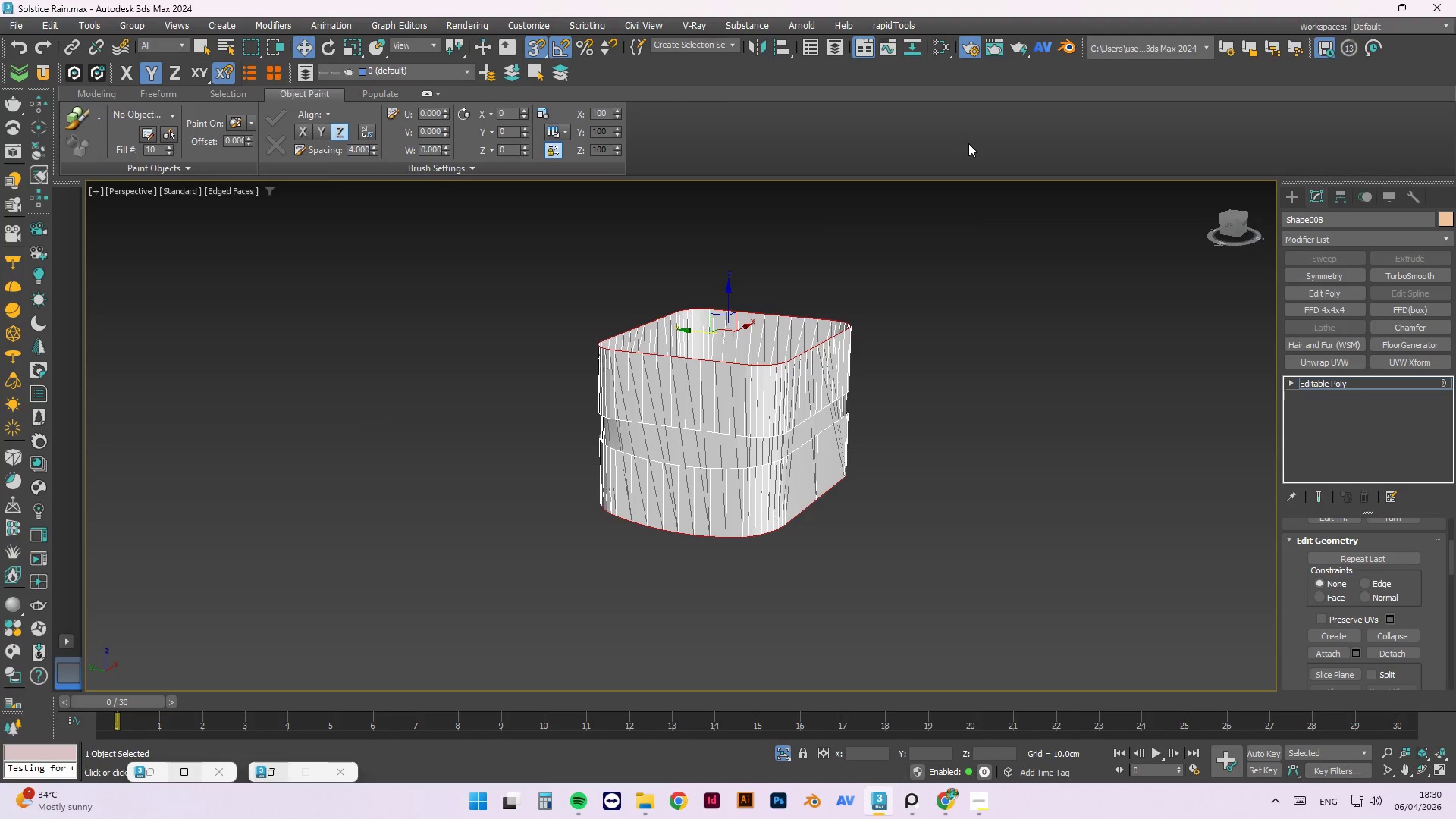 
wait(9.48)
 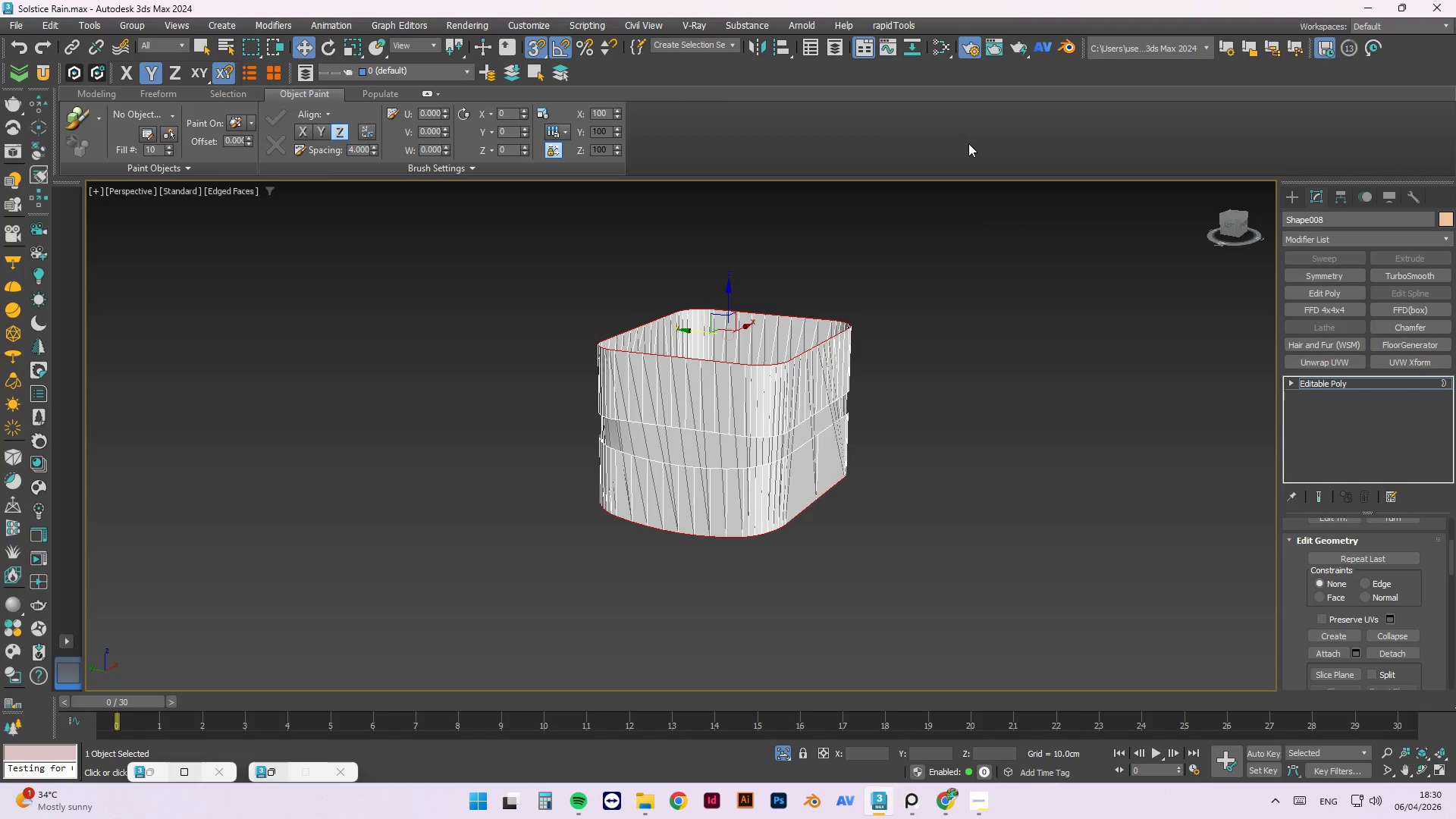 
left_click([990, 350])
 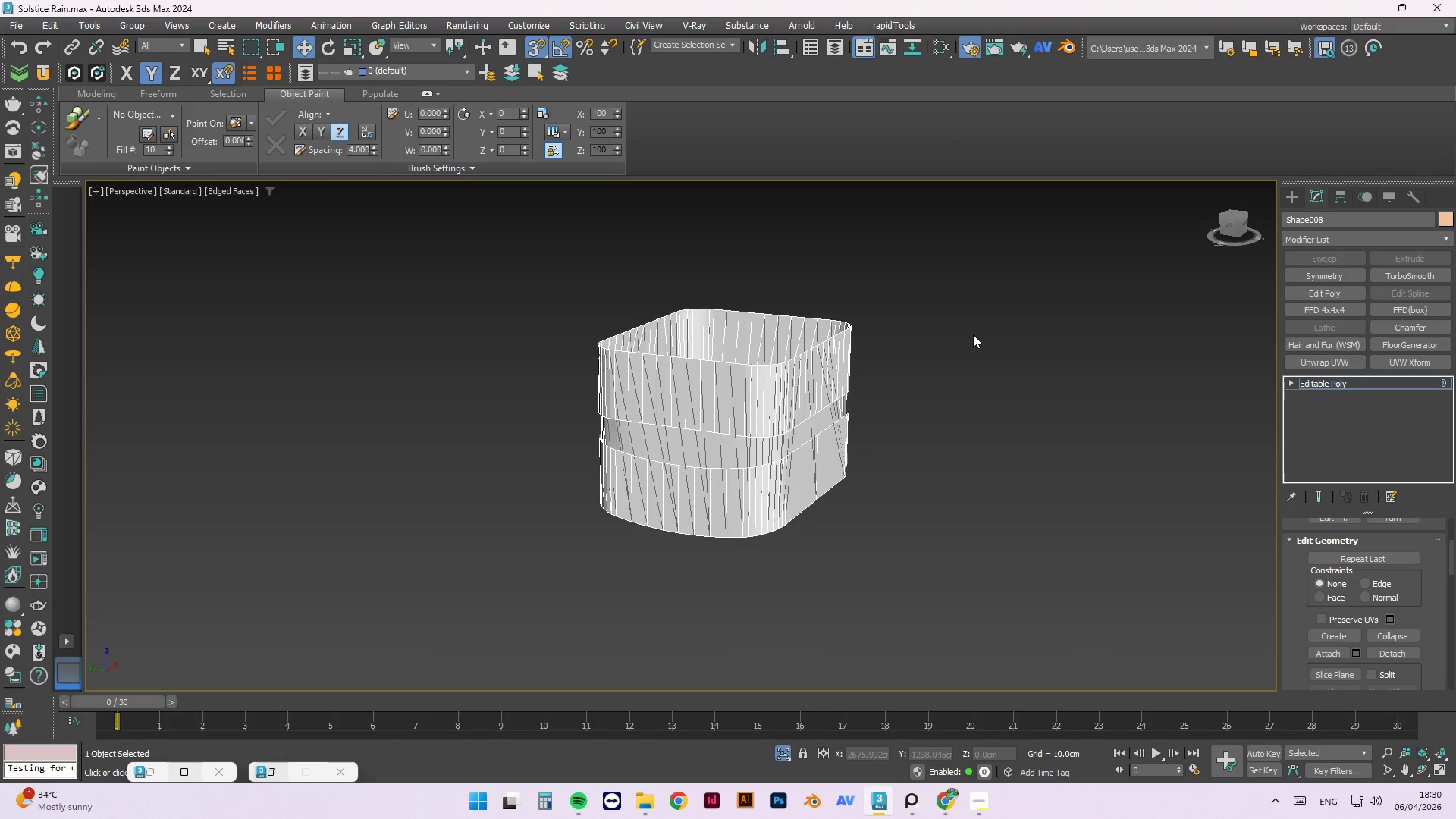 
right_click([973, 334])
 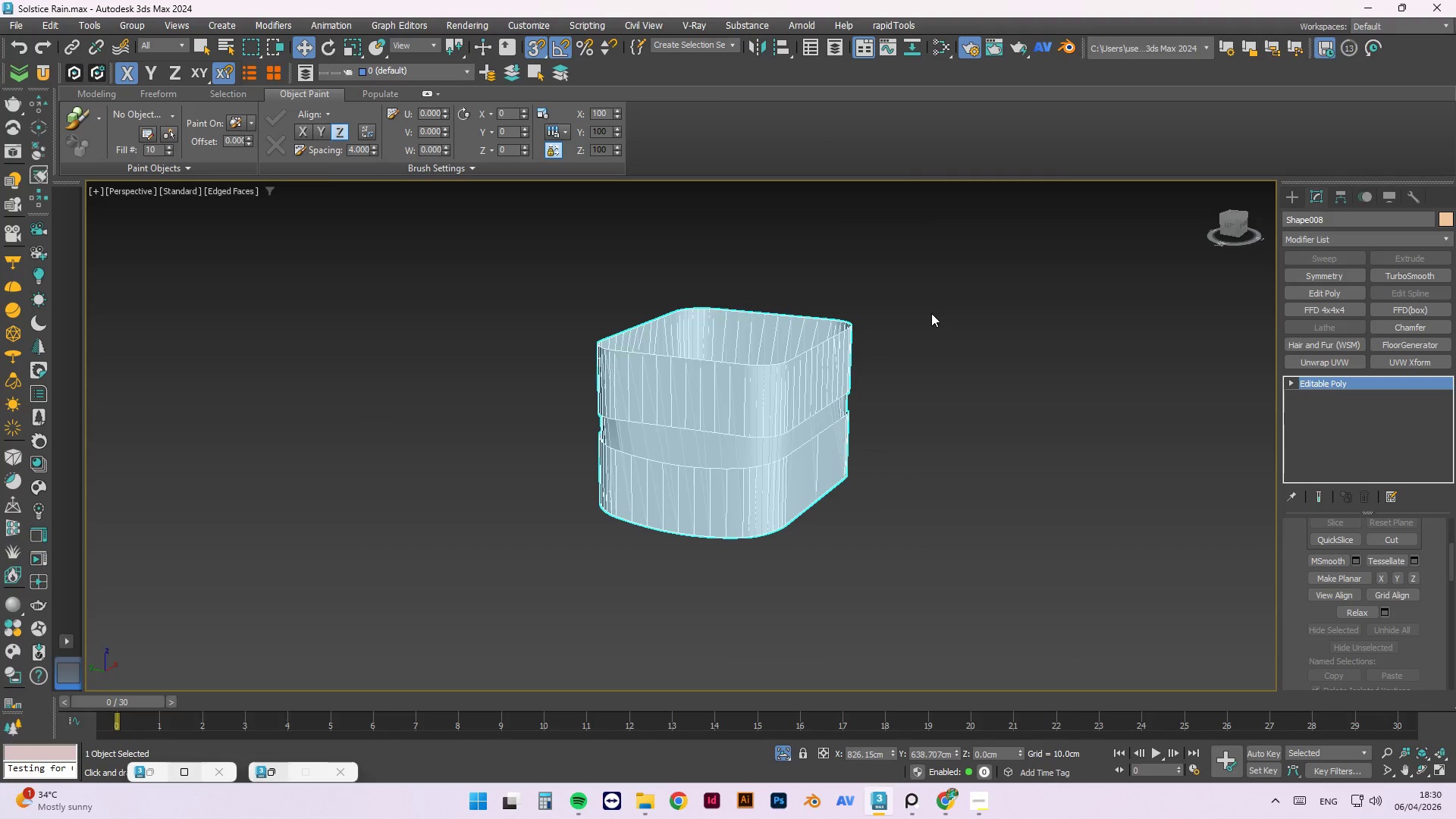 
double_click([905, 330])
 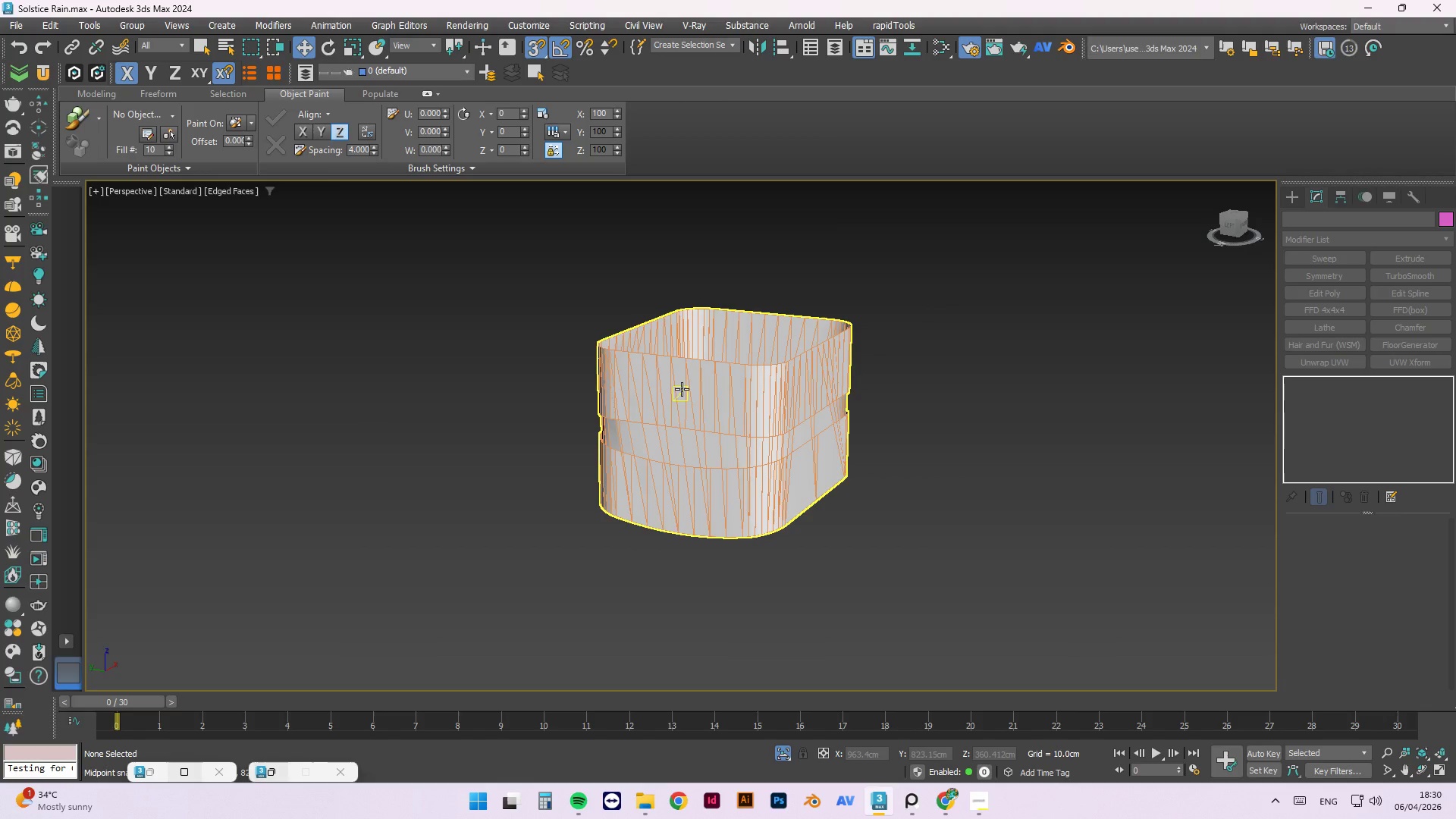 
left_click([682, 389])
 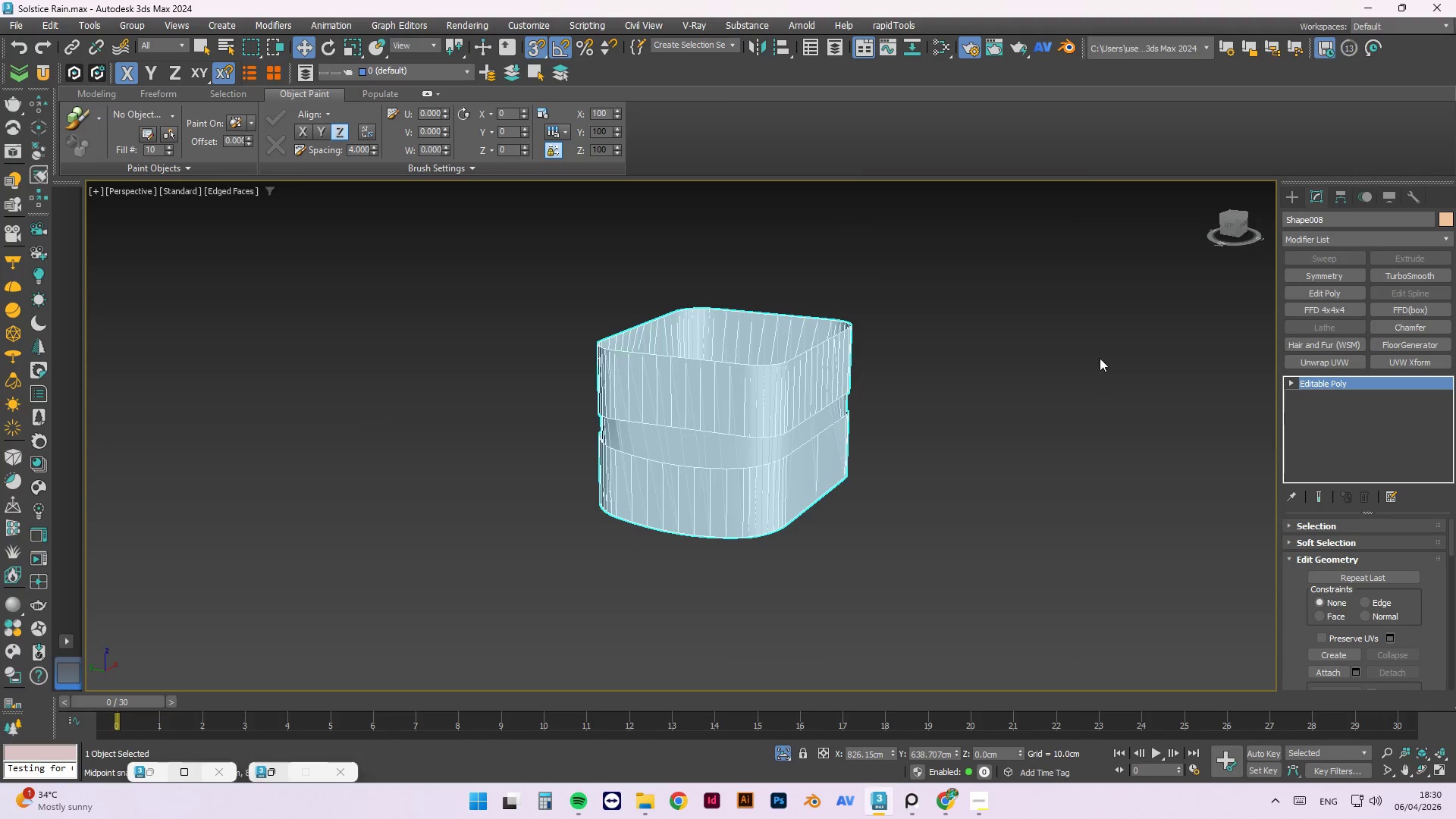 
key(Control+ControlLeft)
 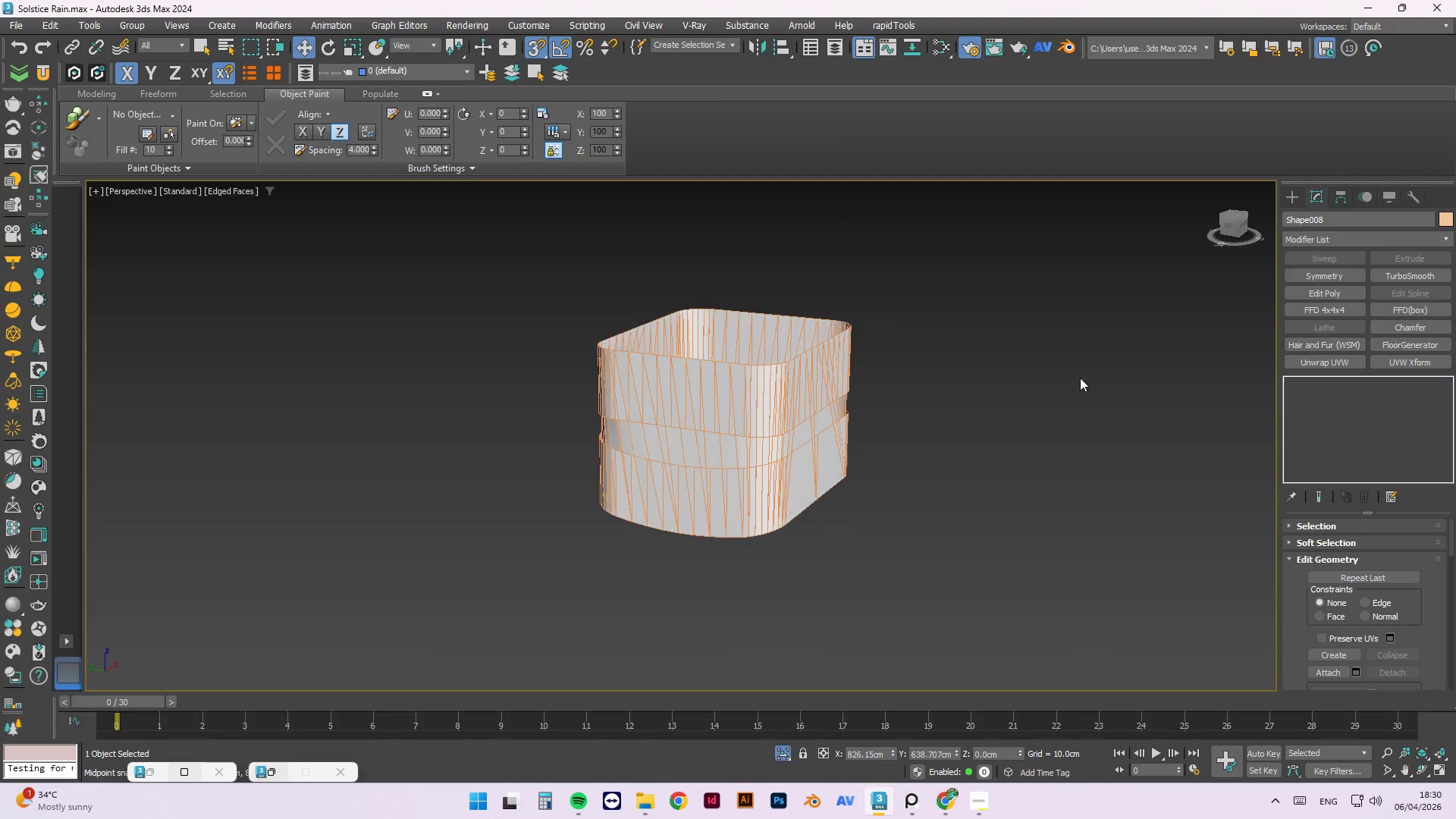 
key(Control+Z)
 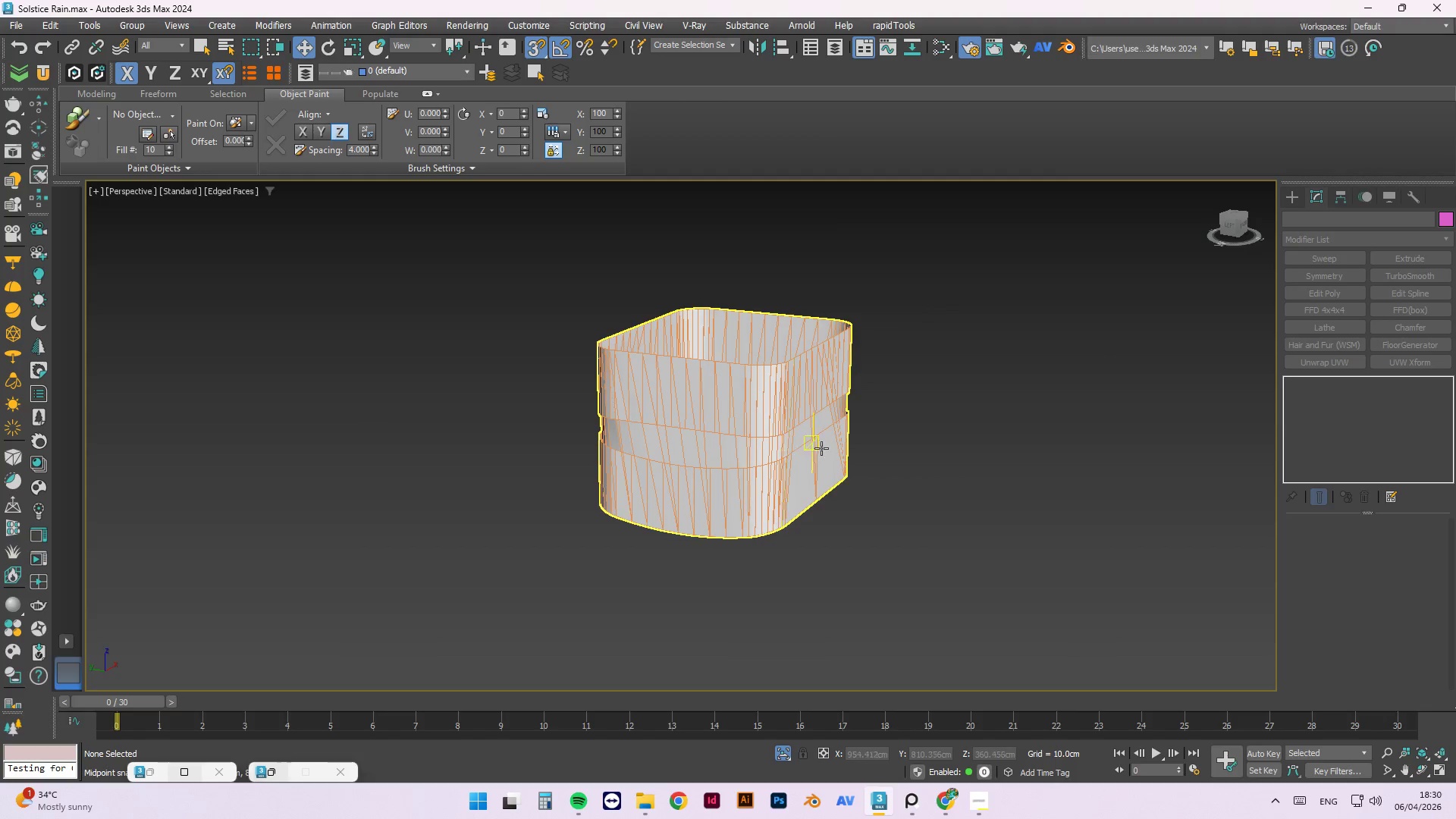 
key(Control+Z)
 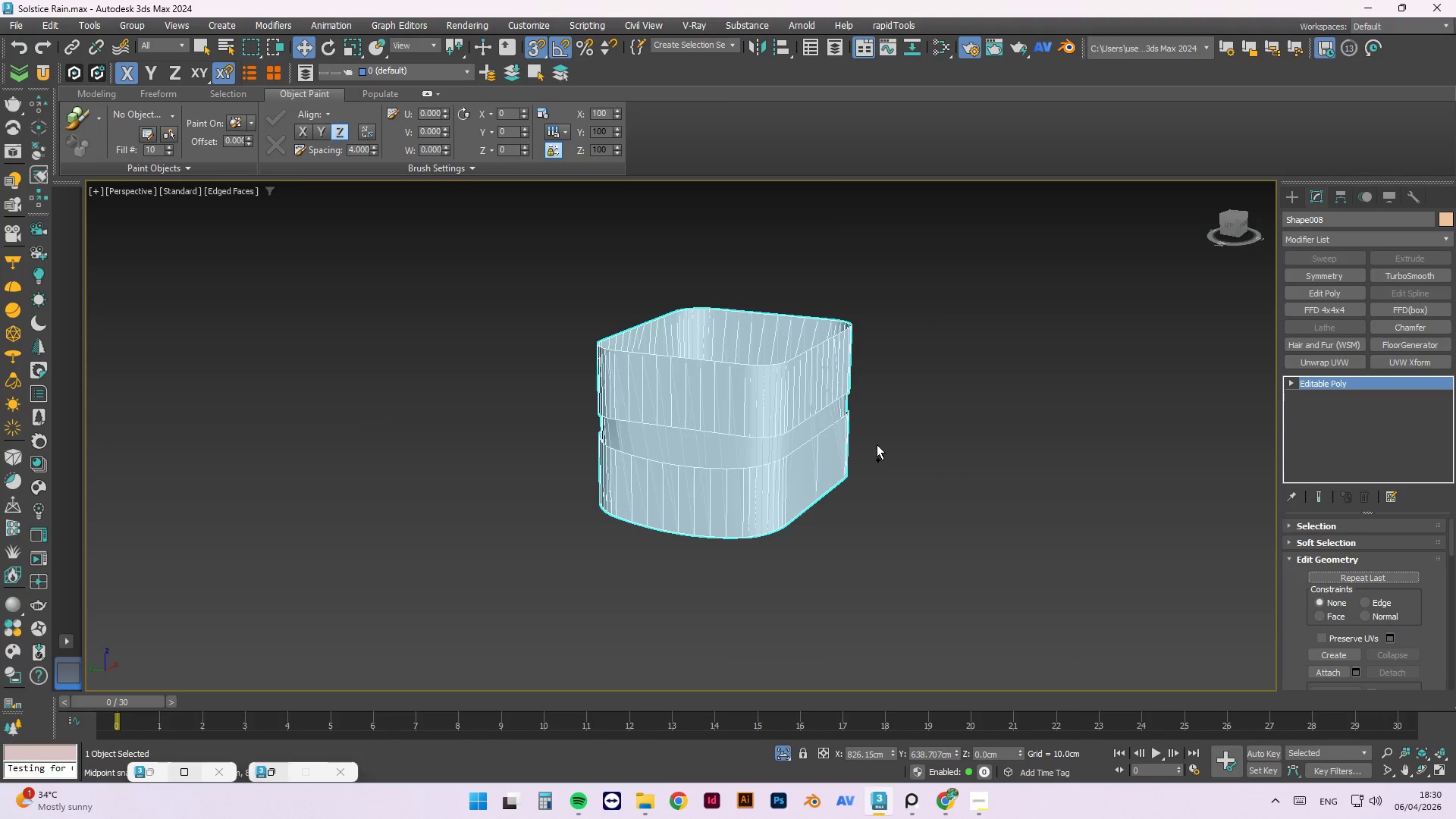 
key(Control+Z)
 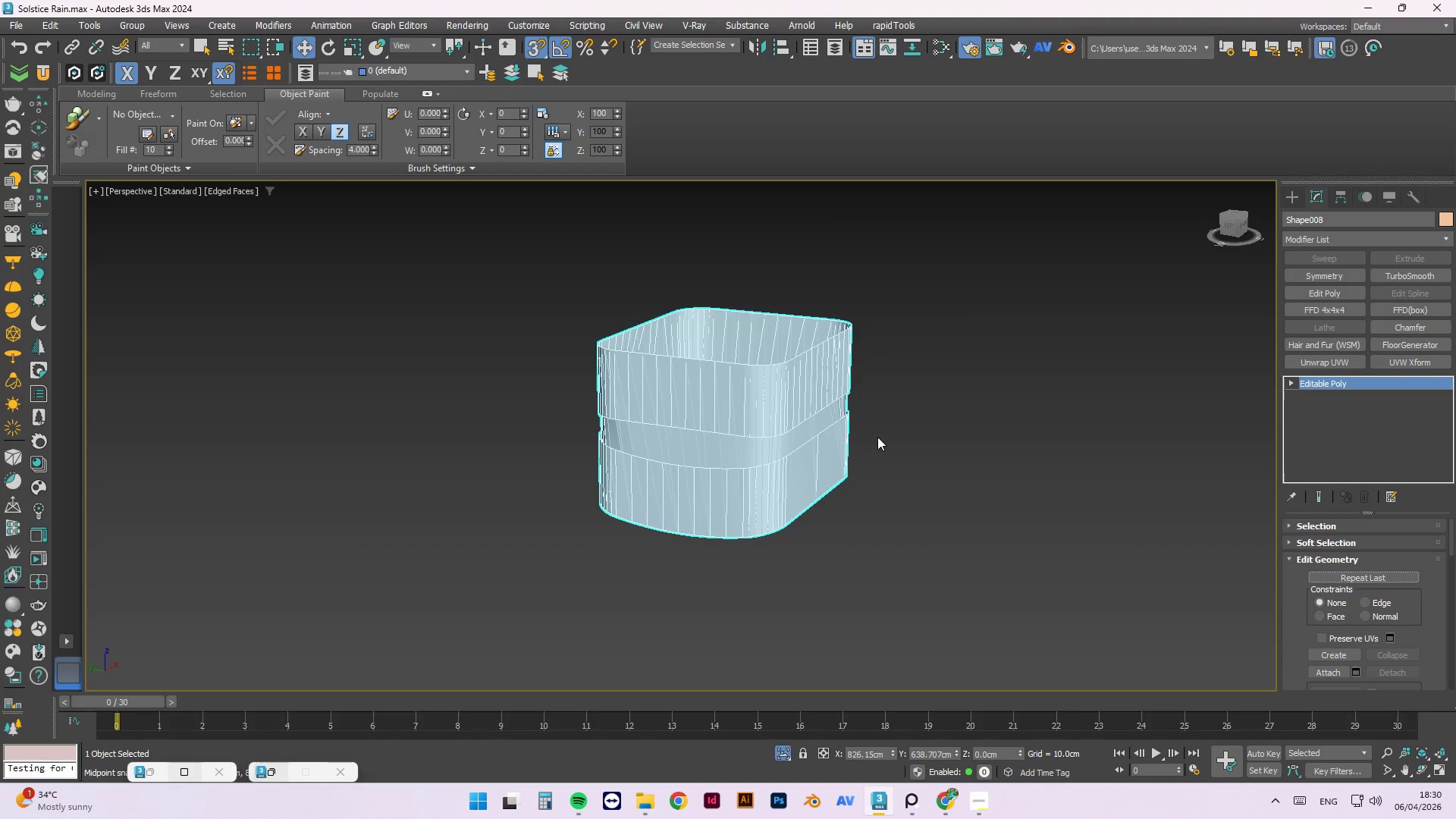 
key(Control+Z)
 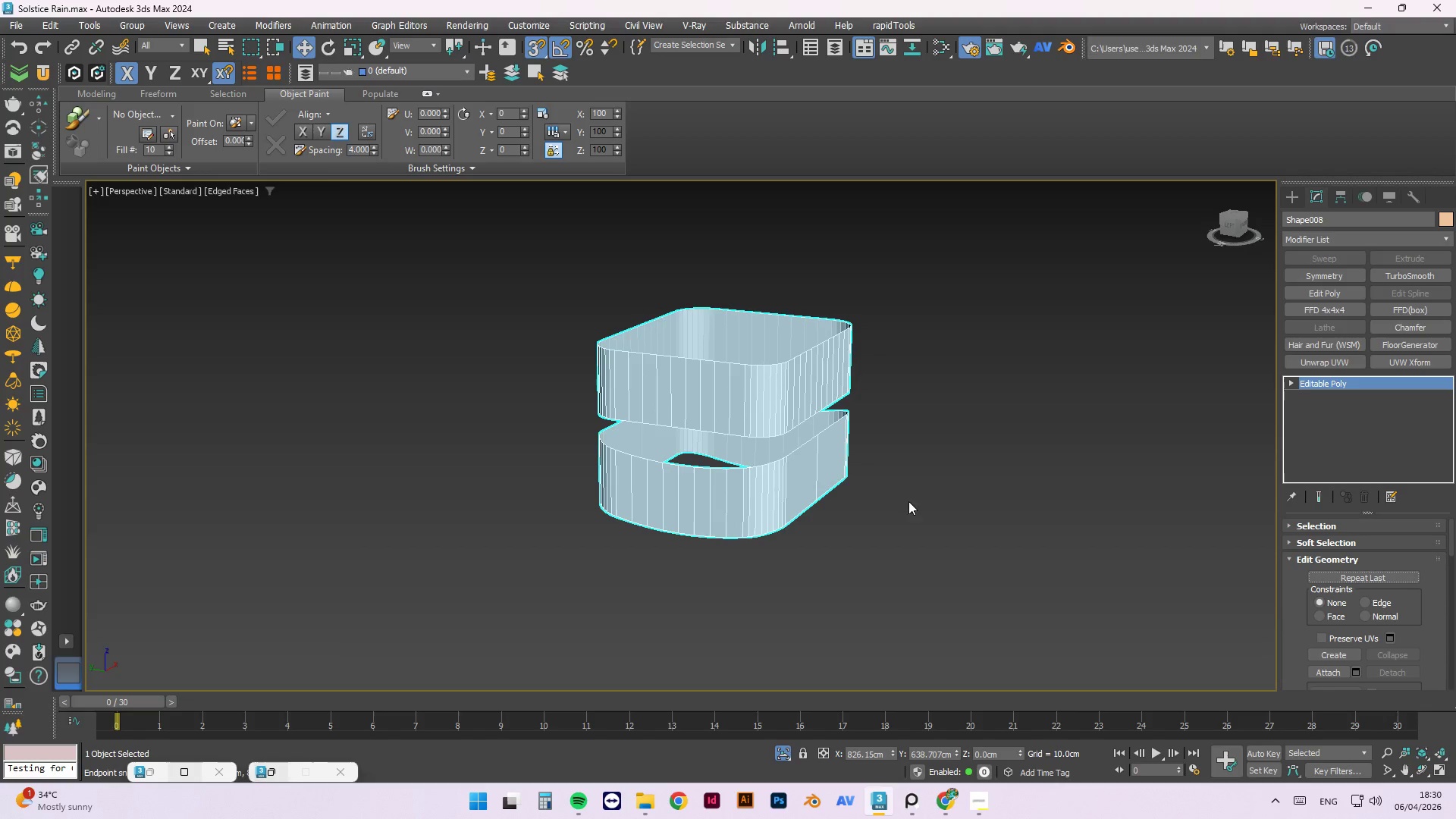 
left_click([956, 490])
 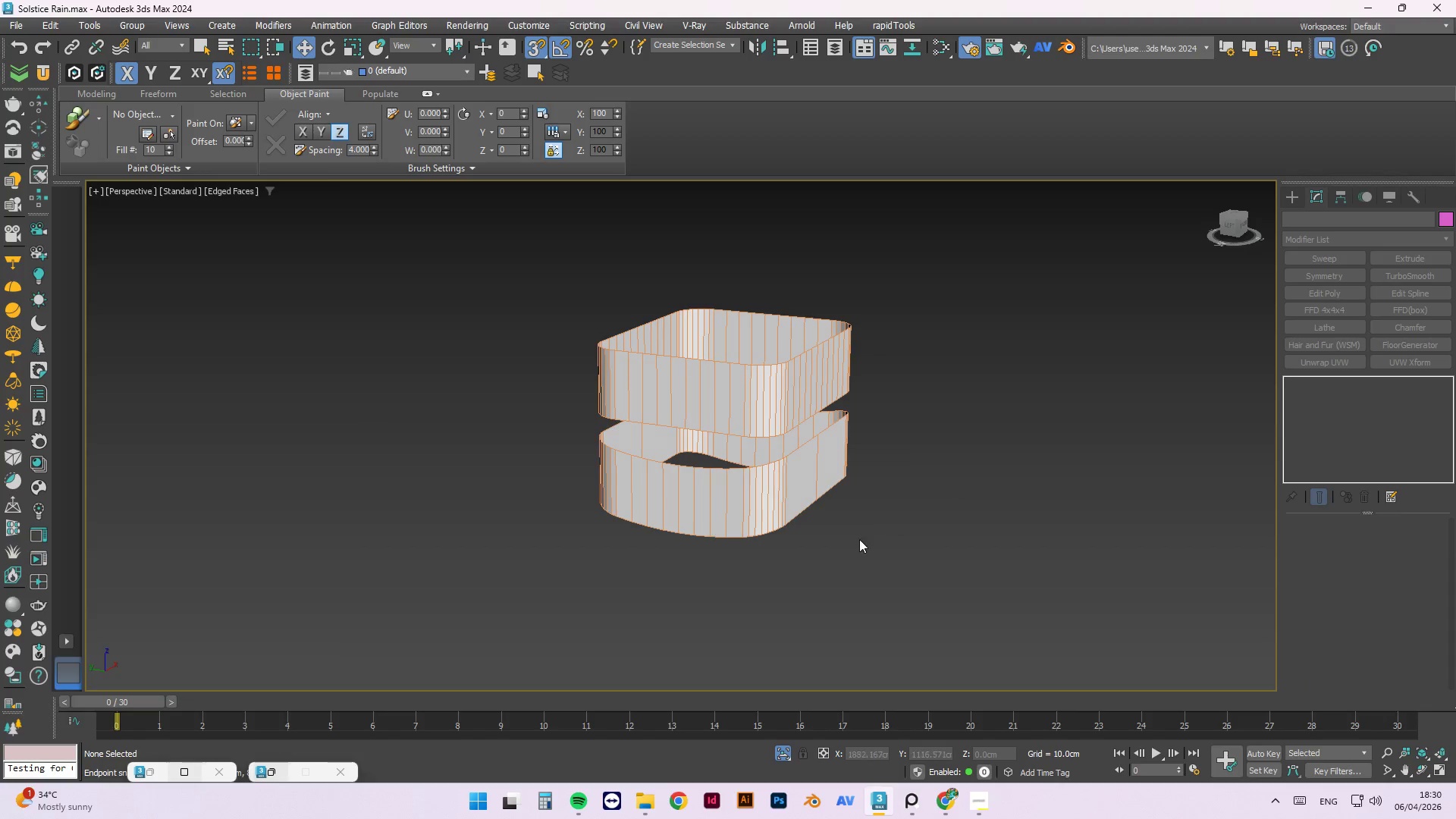 
hold_key(key=AltLeft, duration=1.5)
 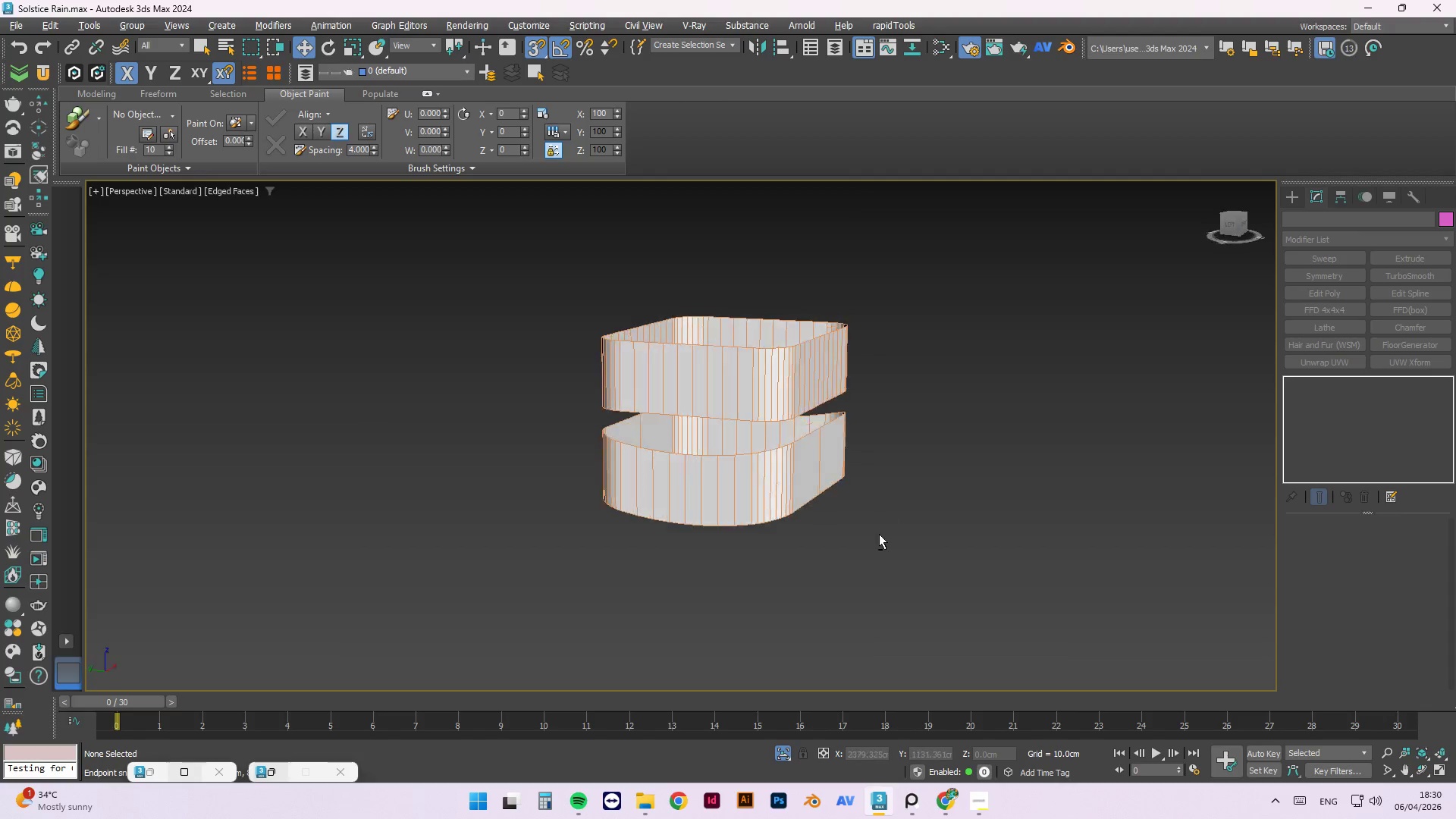 
hold_key(key=AltLeft, duration=1.51)
 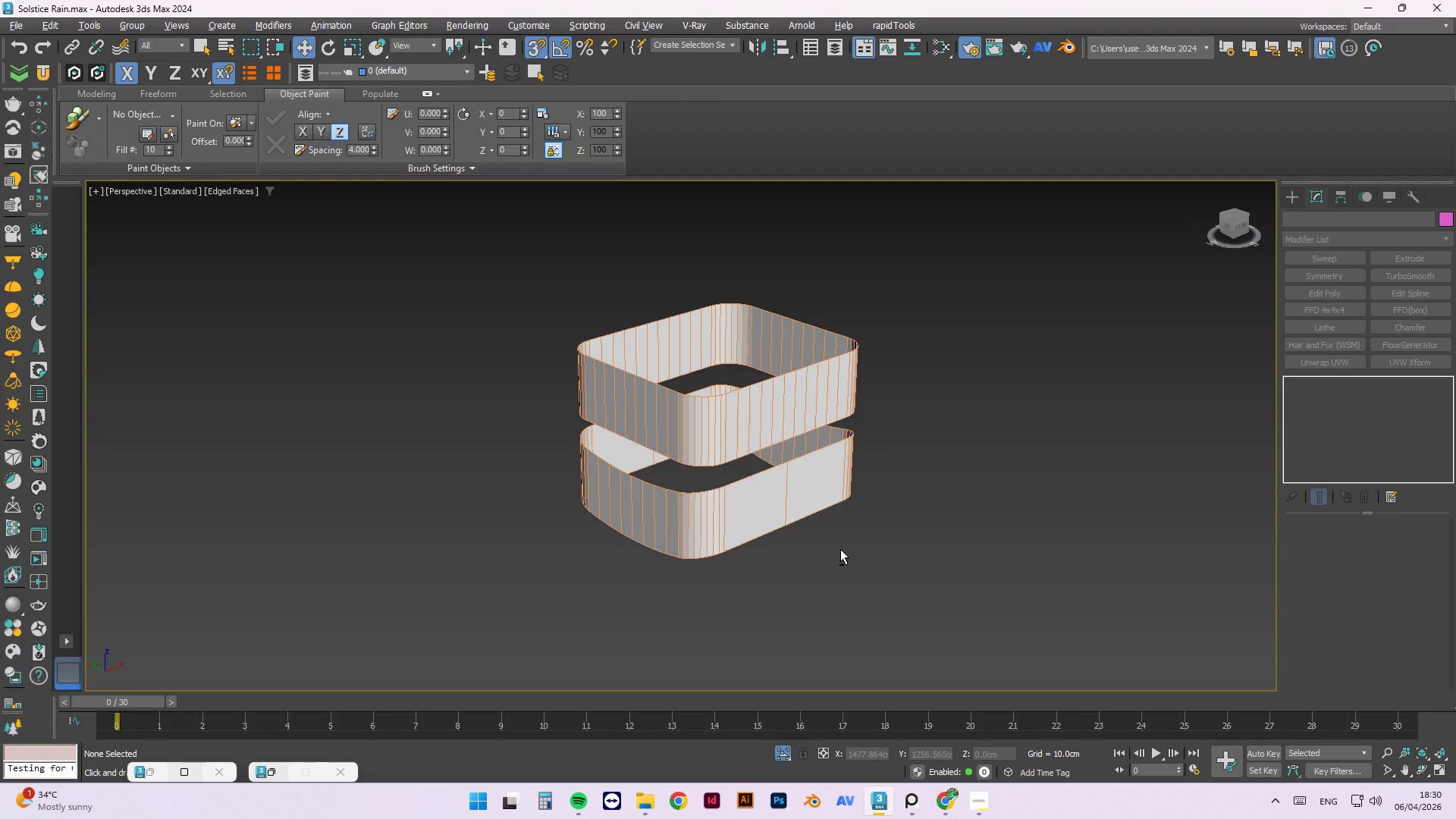 
hold_key(key=AltLeft, duration=1.52)
 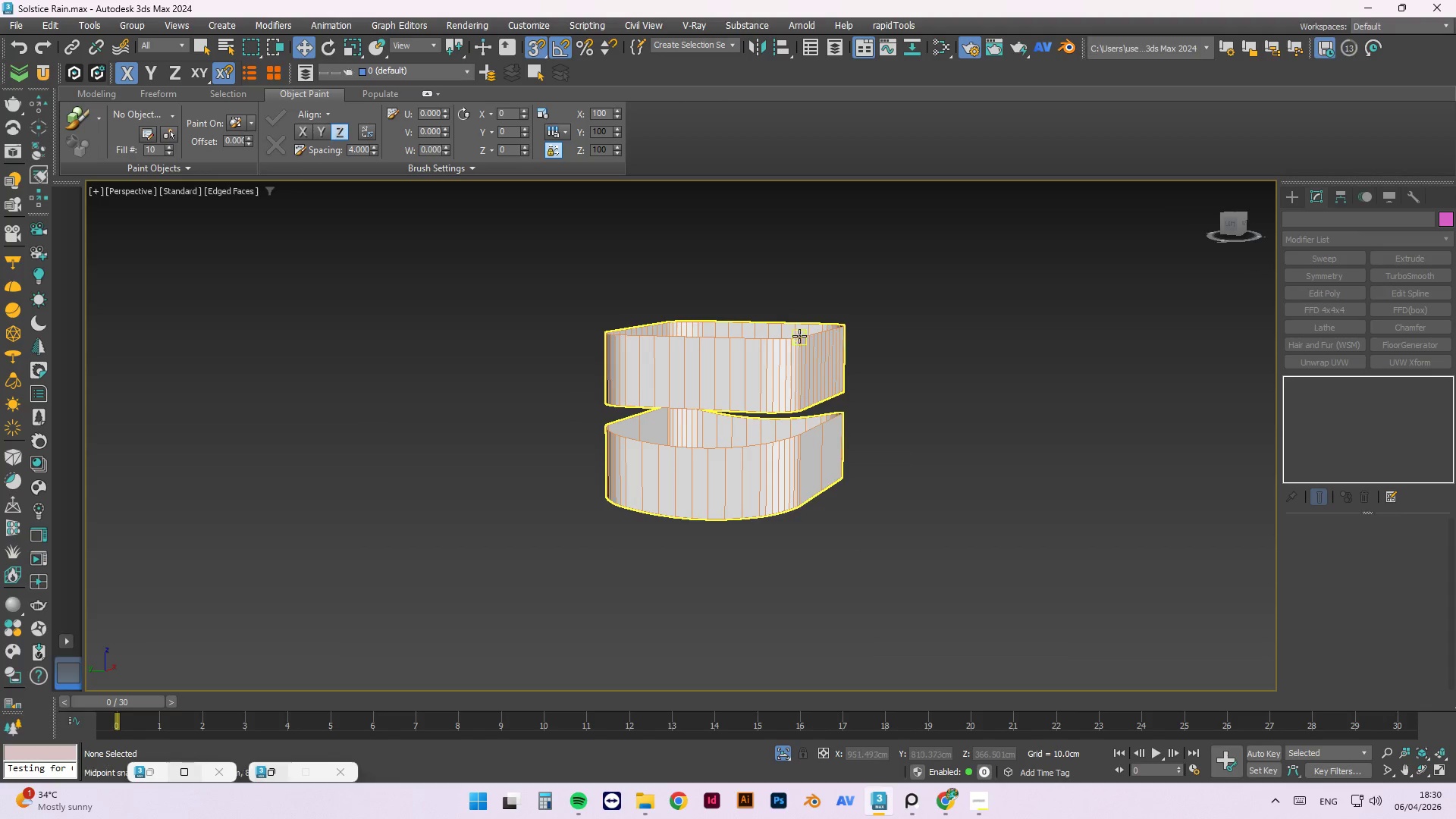 
left_click([797, 337])
 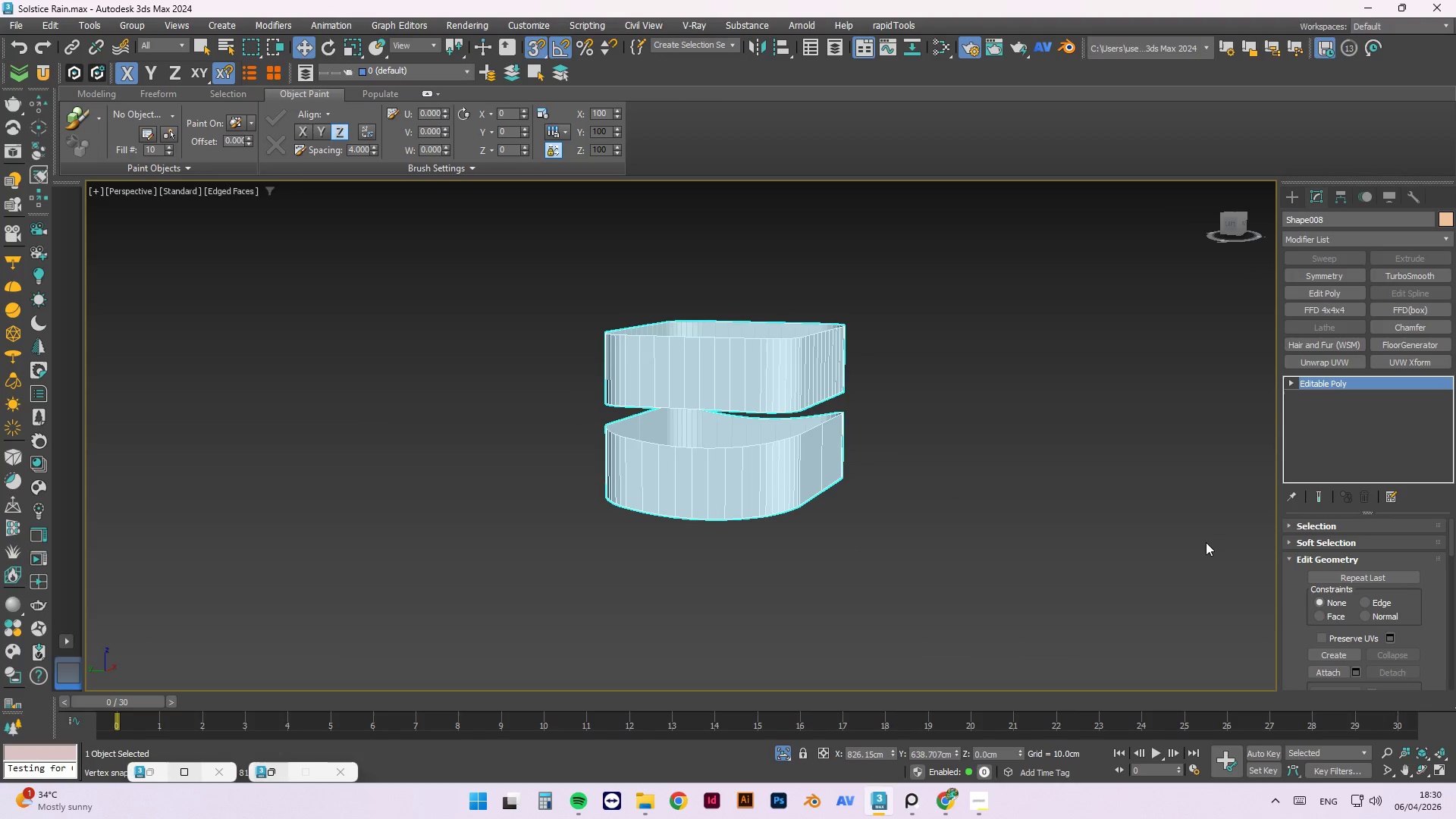 
key(Control+S)